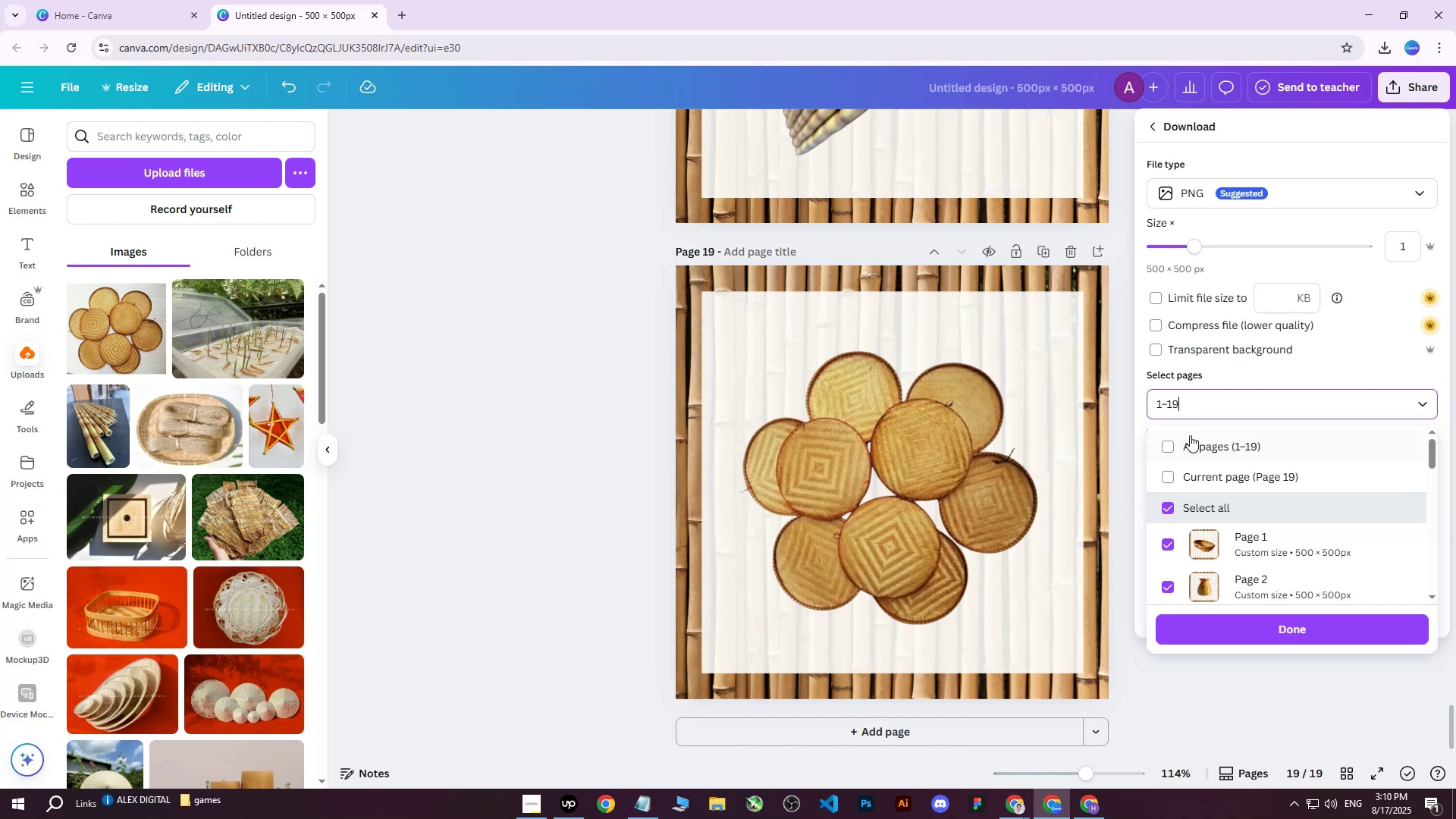 
triple_click([1189, 436])
 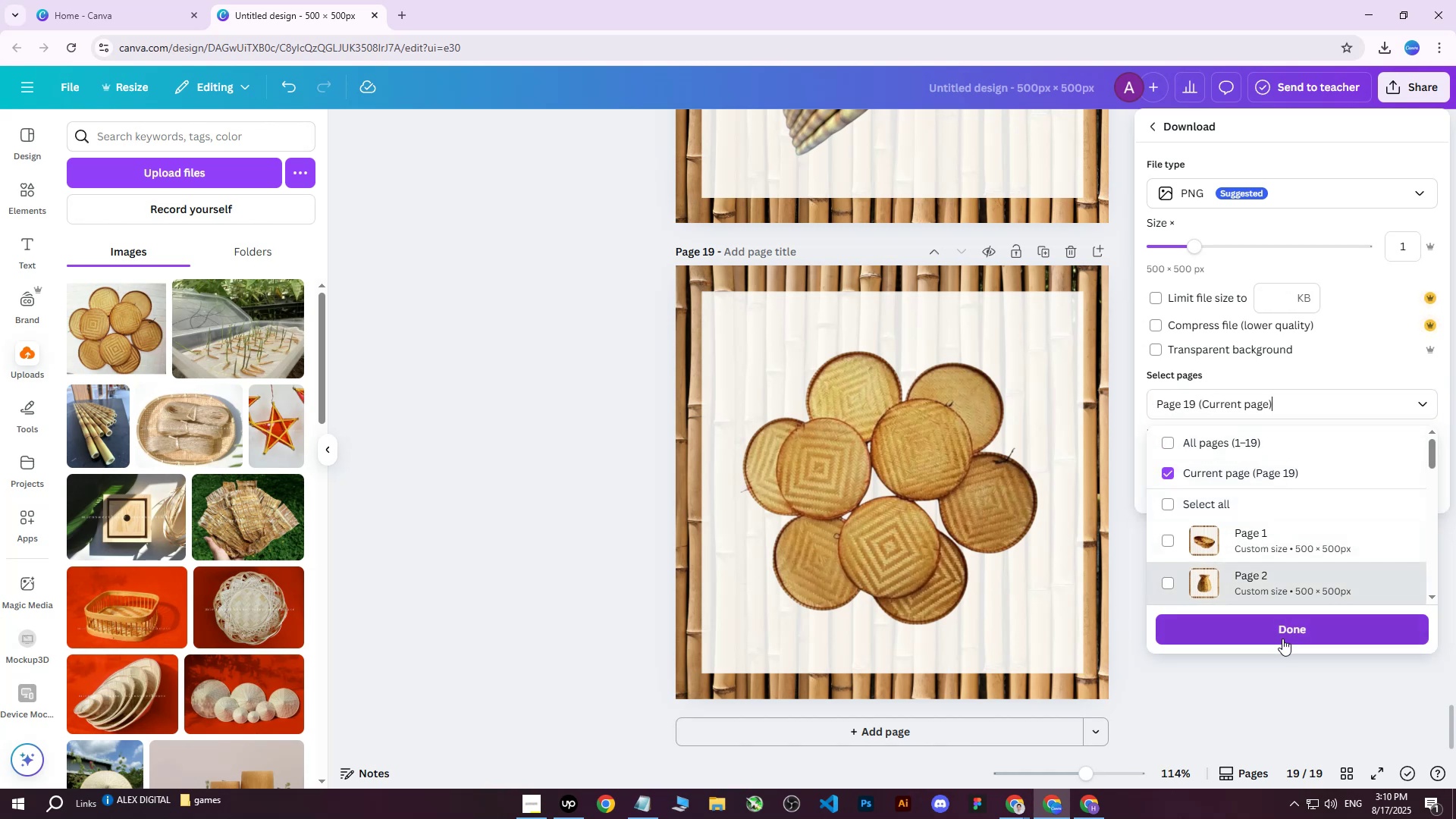 
left_click([1279, 642])
 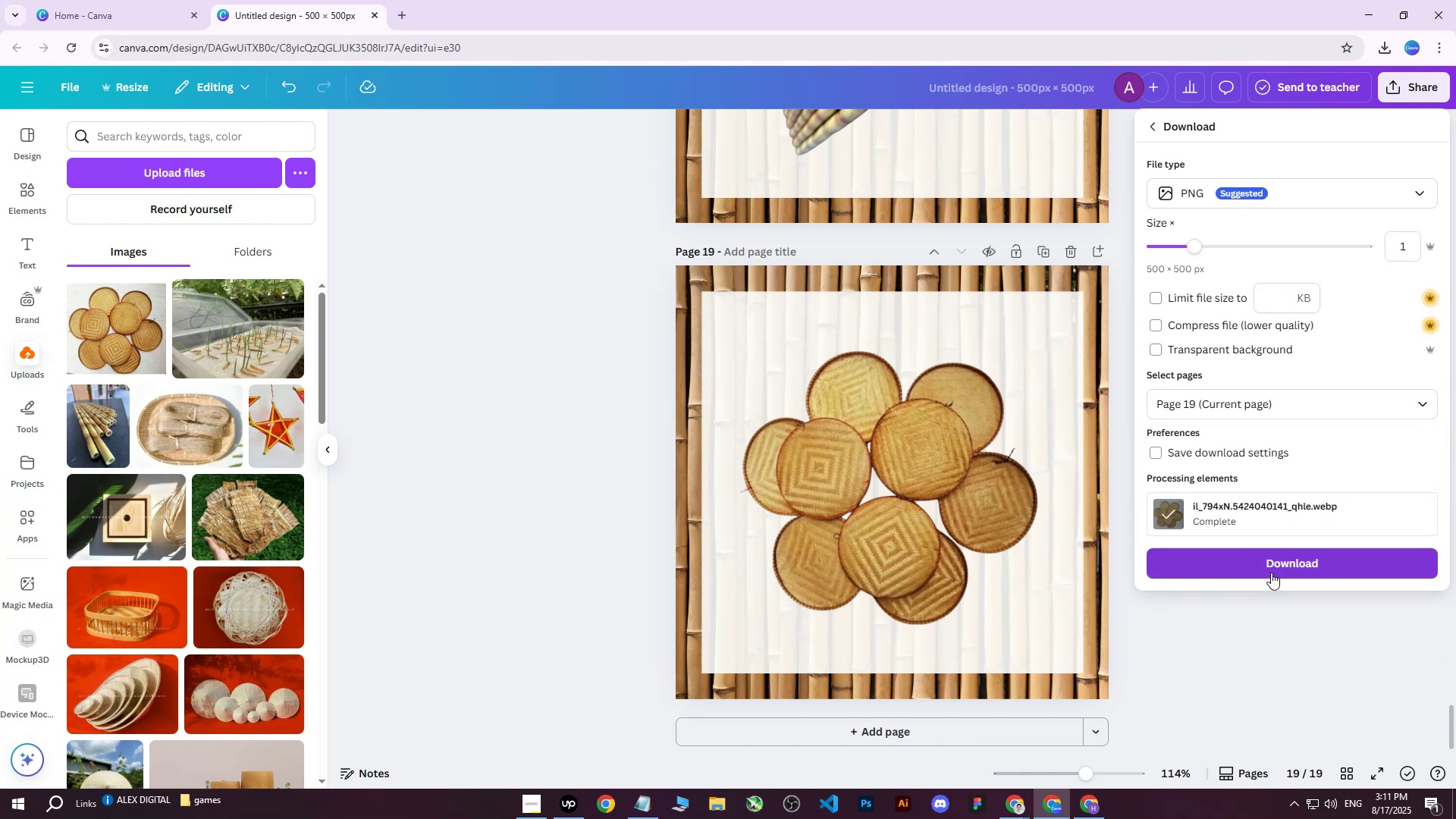 
left_click([1274, 562])
 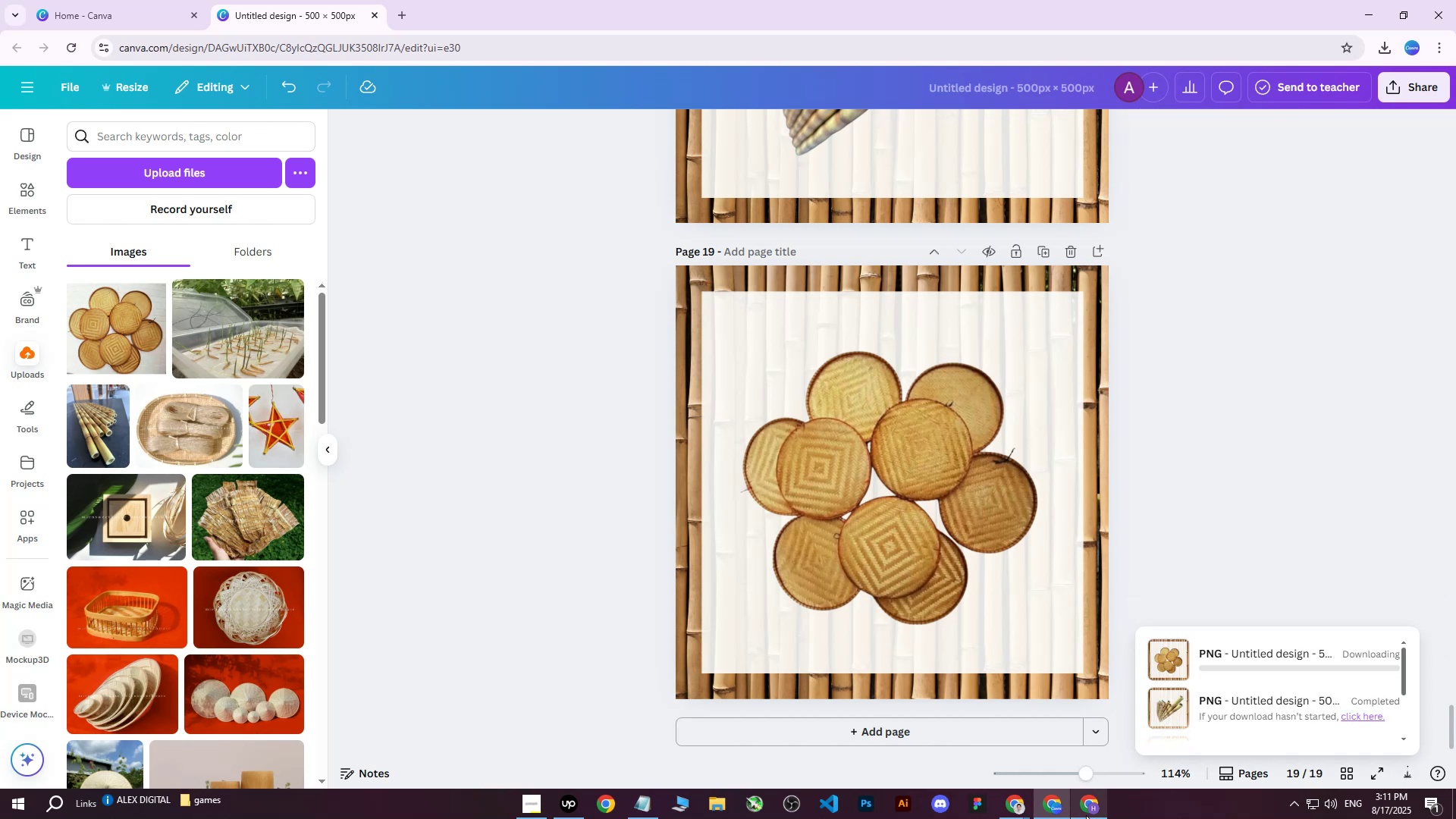 
left_click([1086, 815])
 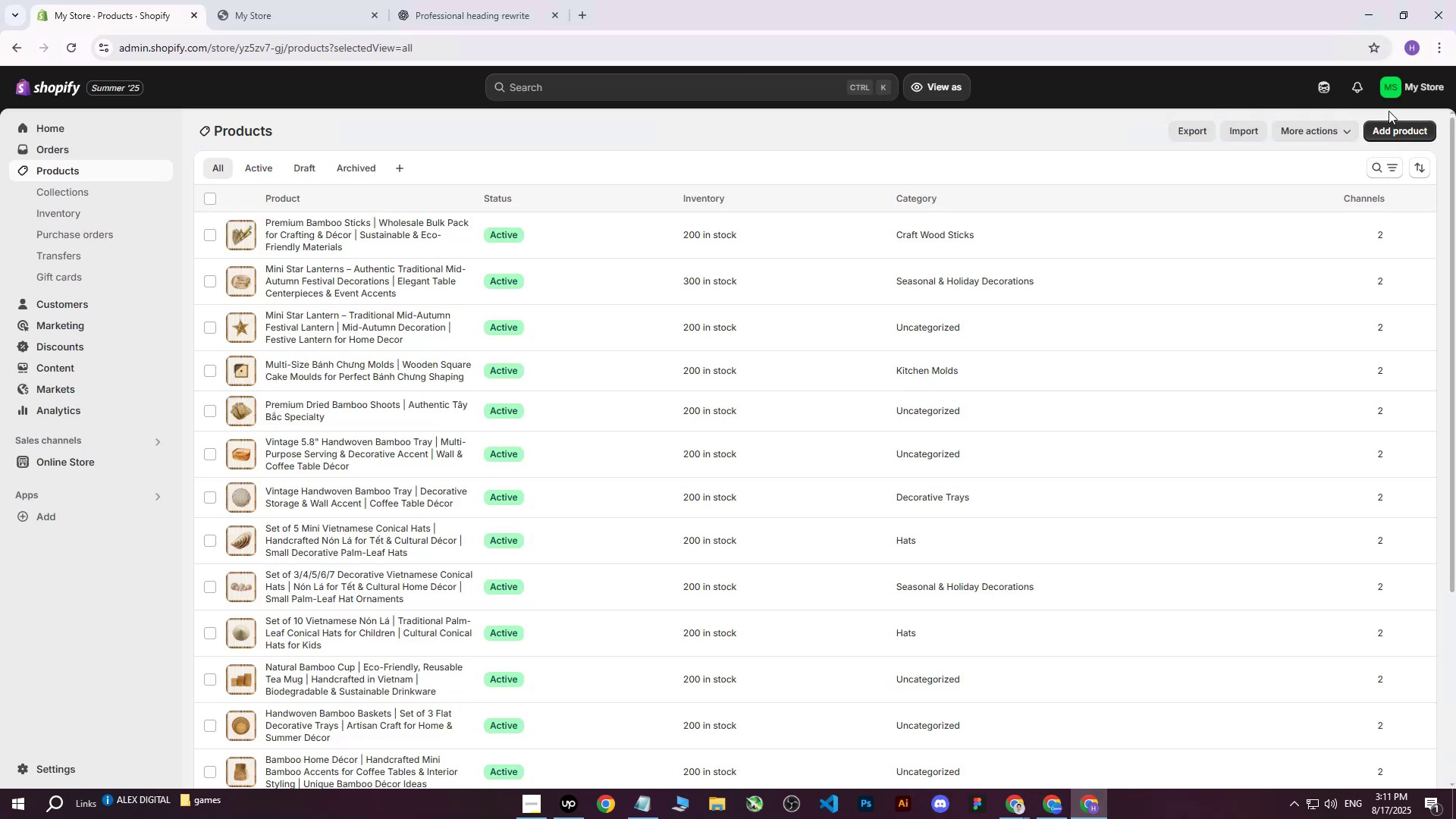 
left_click([1380, 136])
 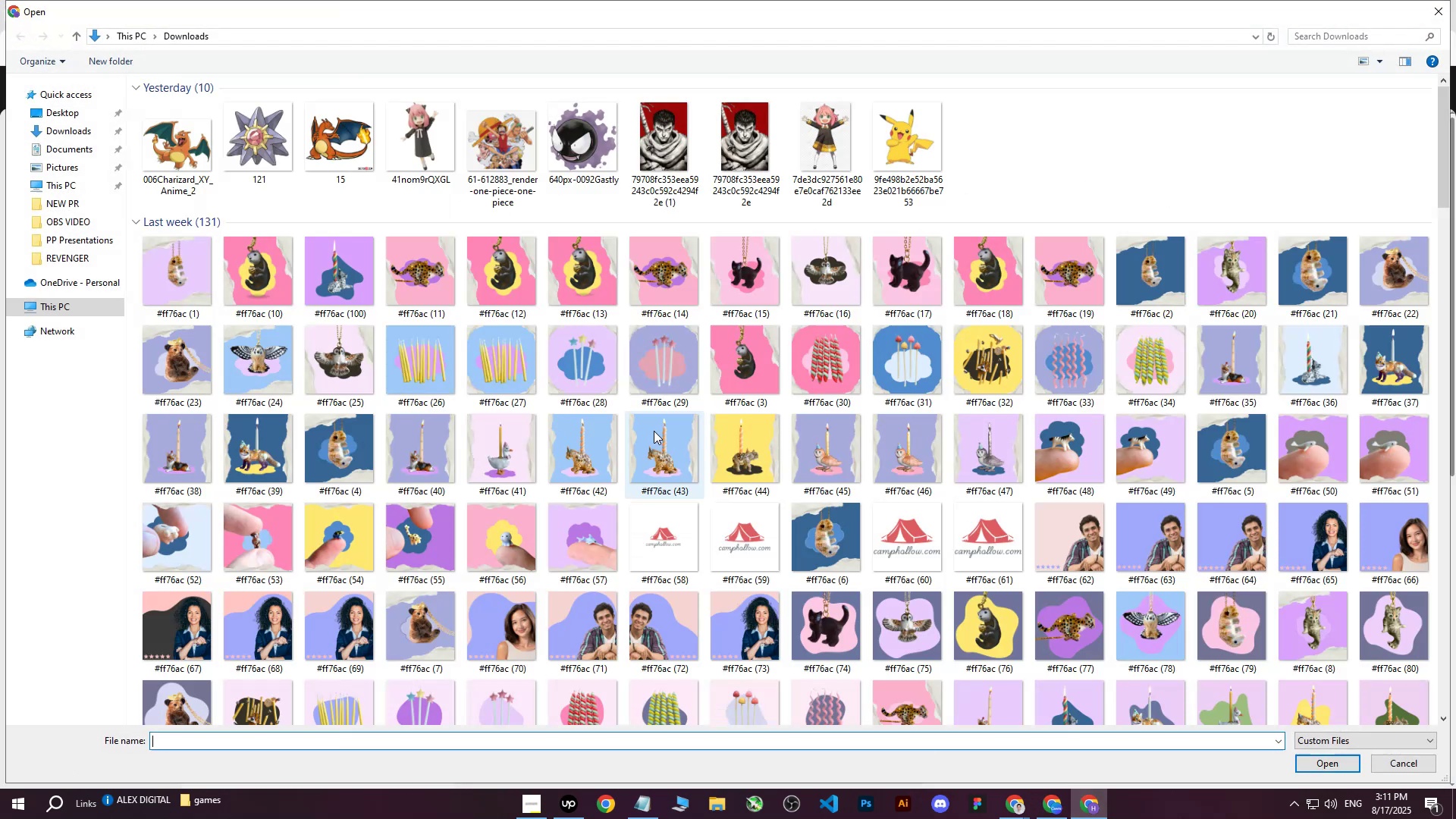 
left_click([191, 146])
 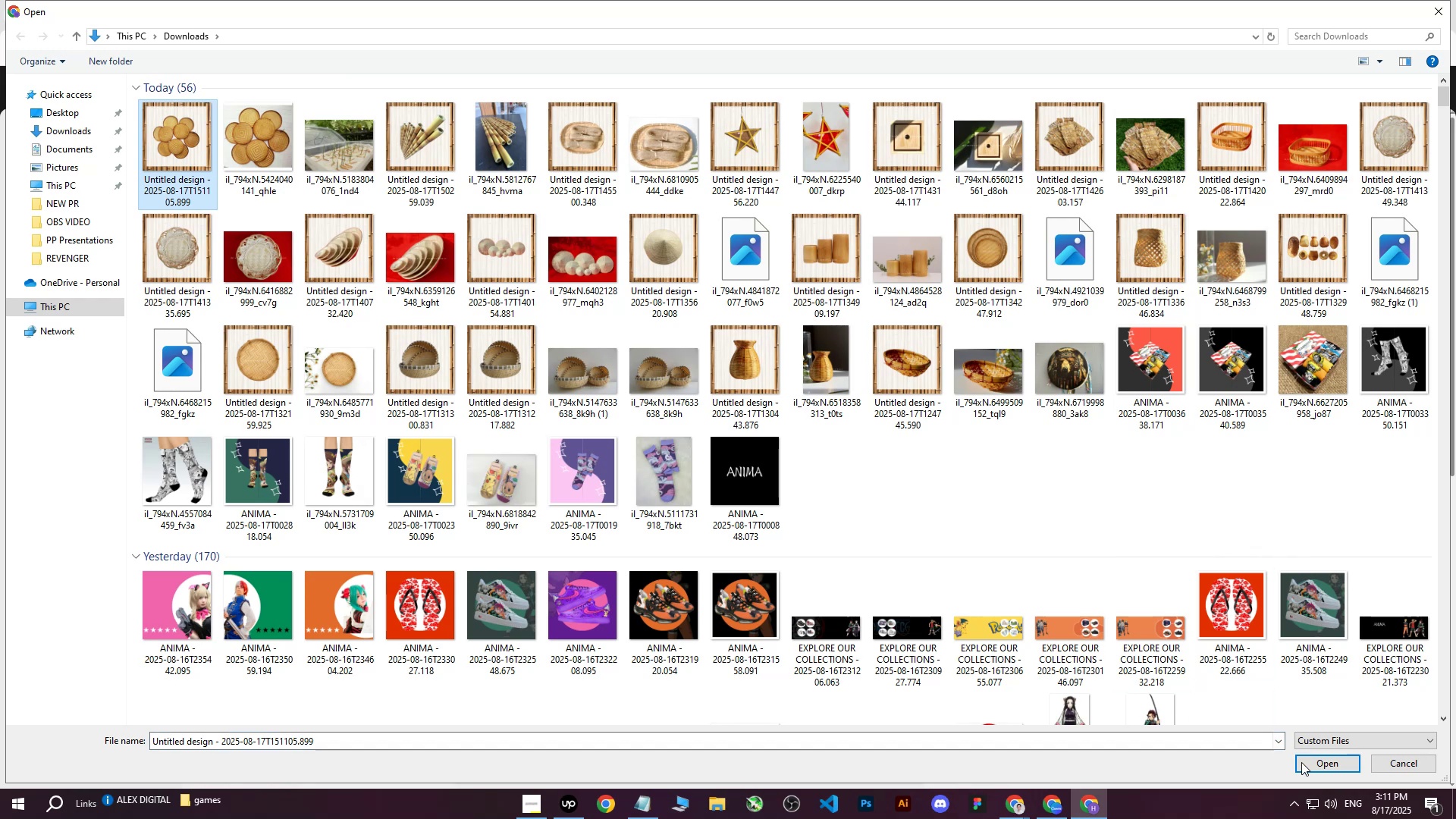 
left_click([1303, 763])
 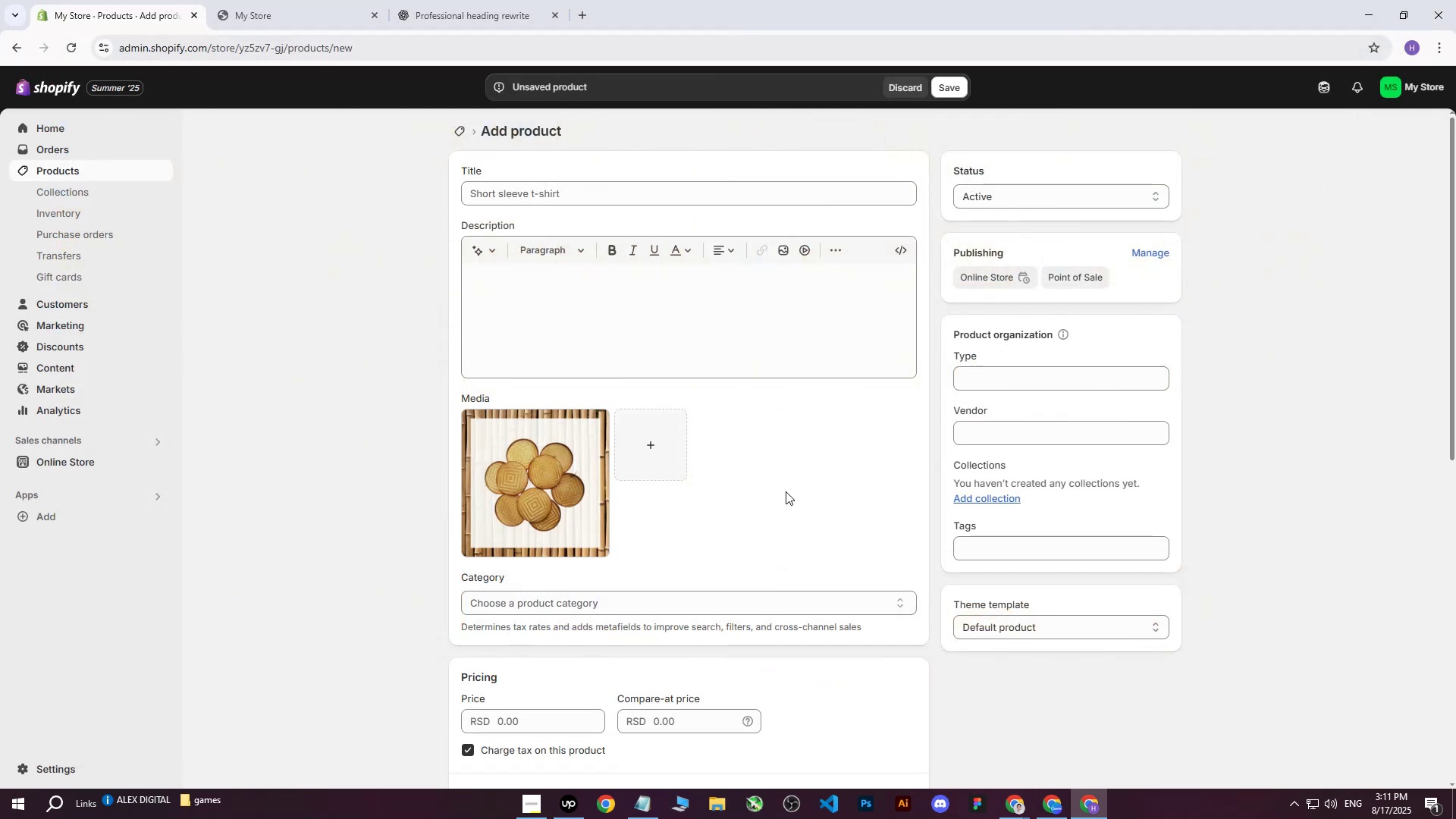 
wait(12.73)
 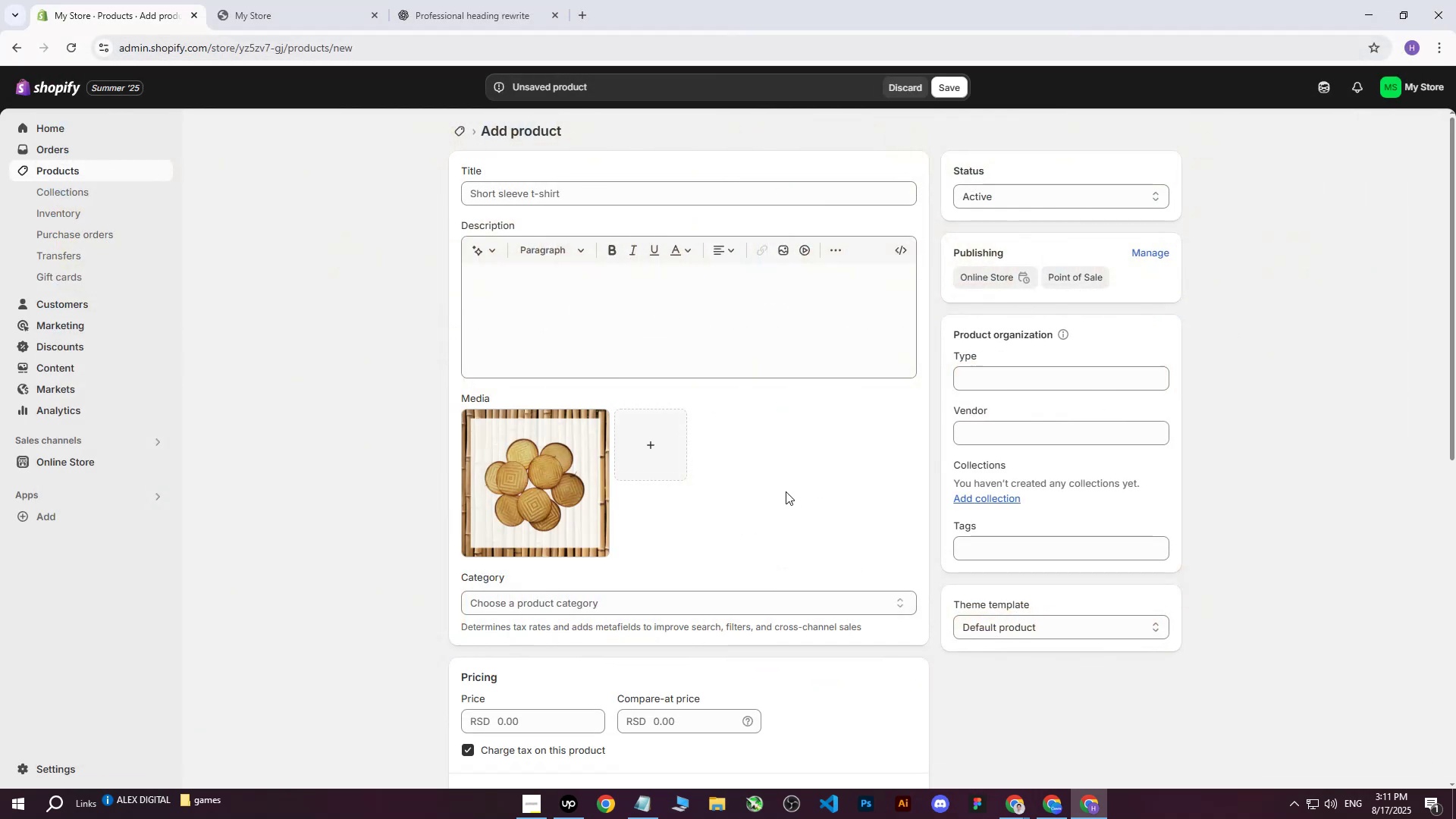 
left_click([1016, 804])
 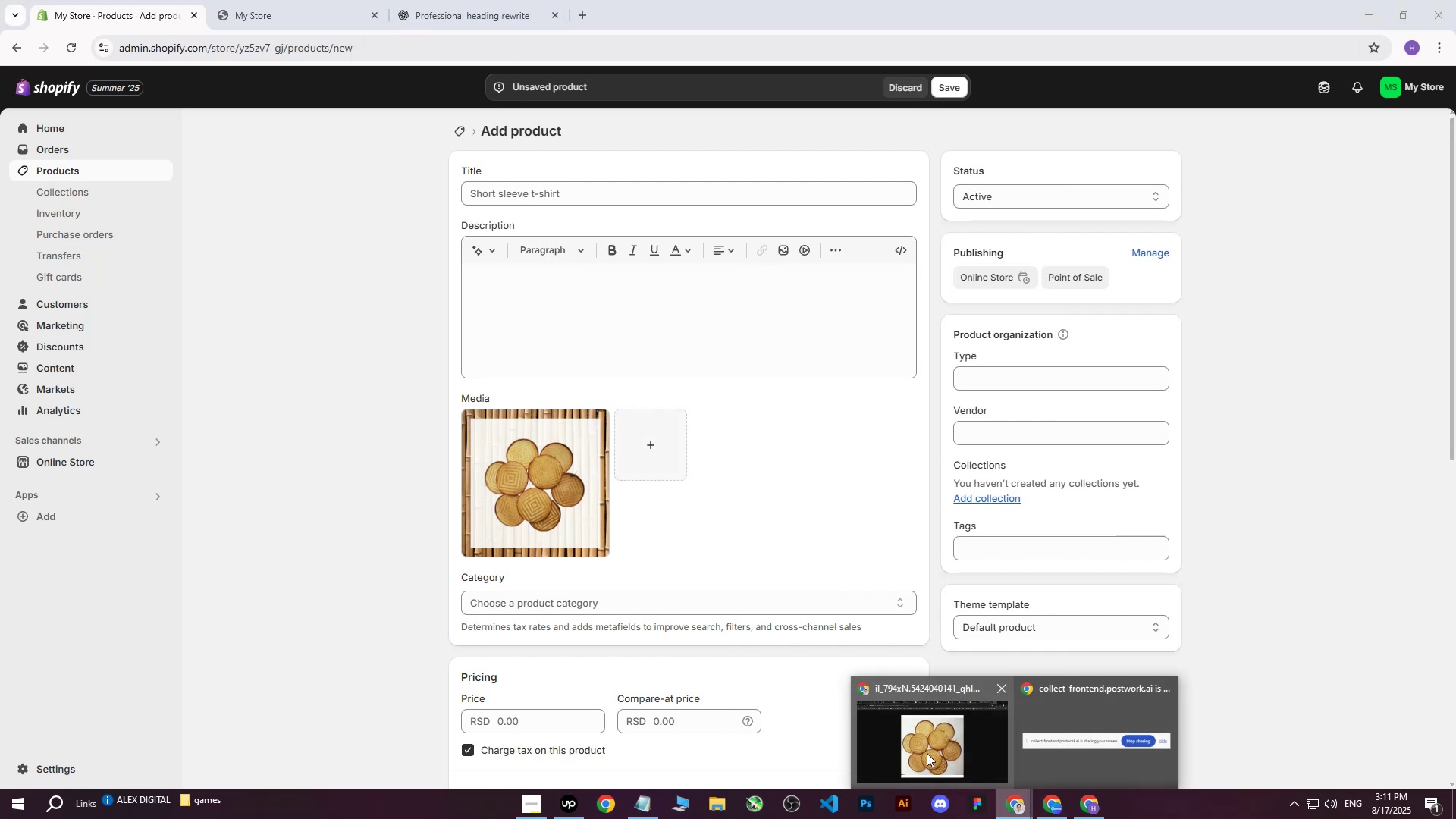 
left_click([927, 752])
 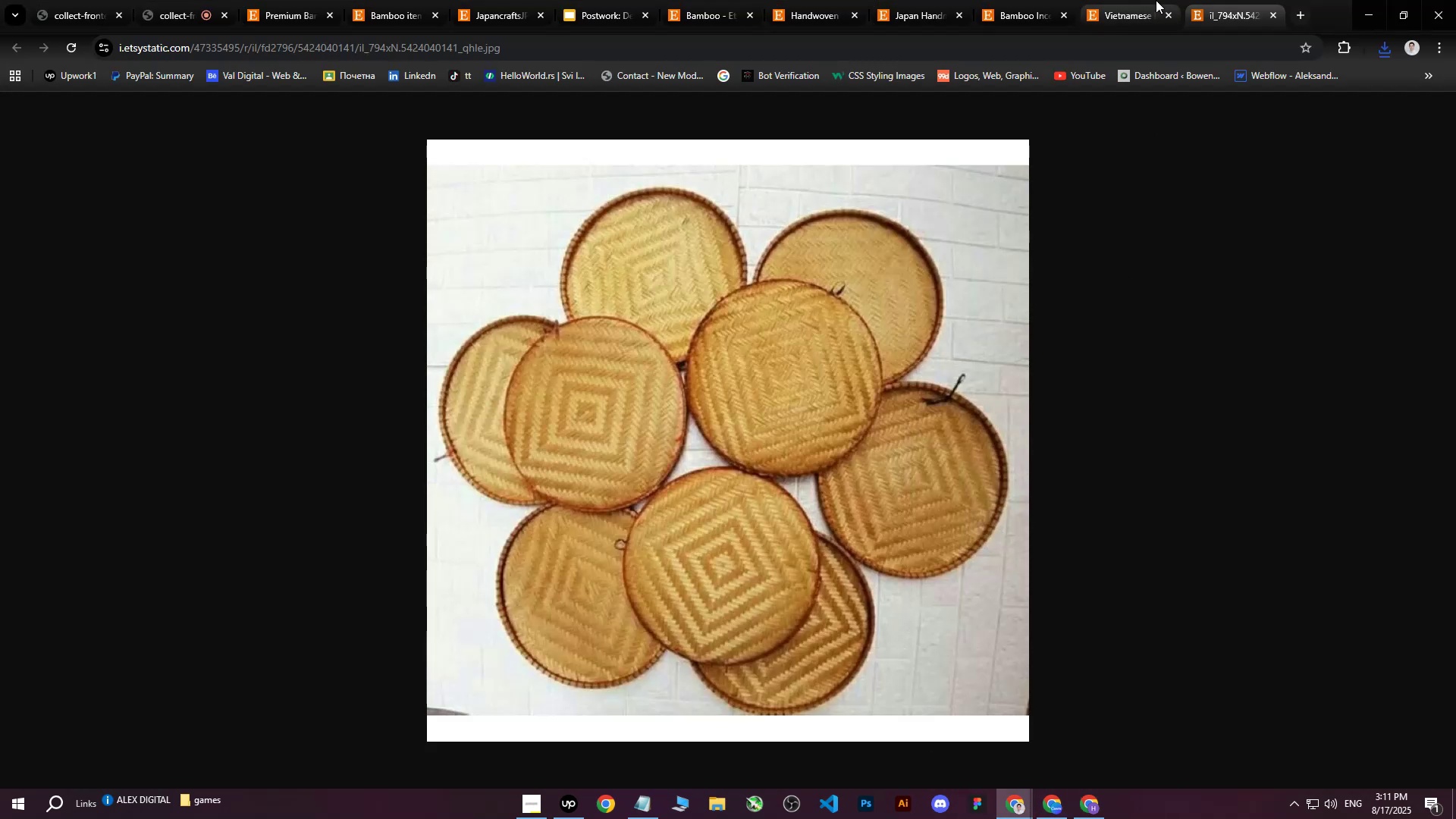 
double_click([1214, 0])
 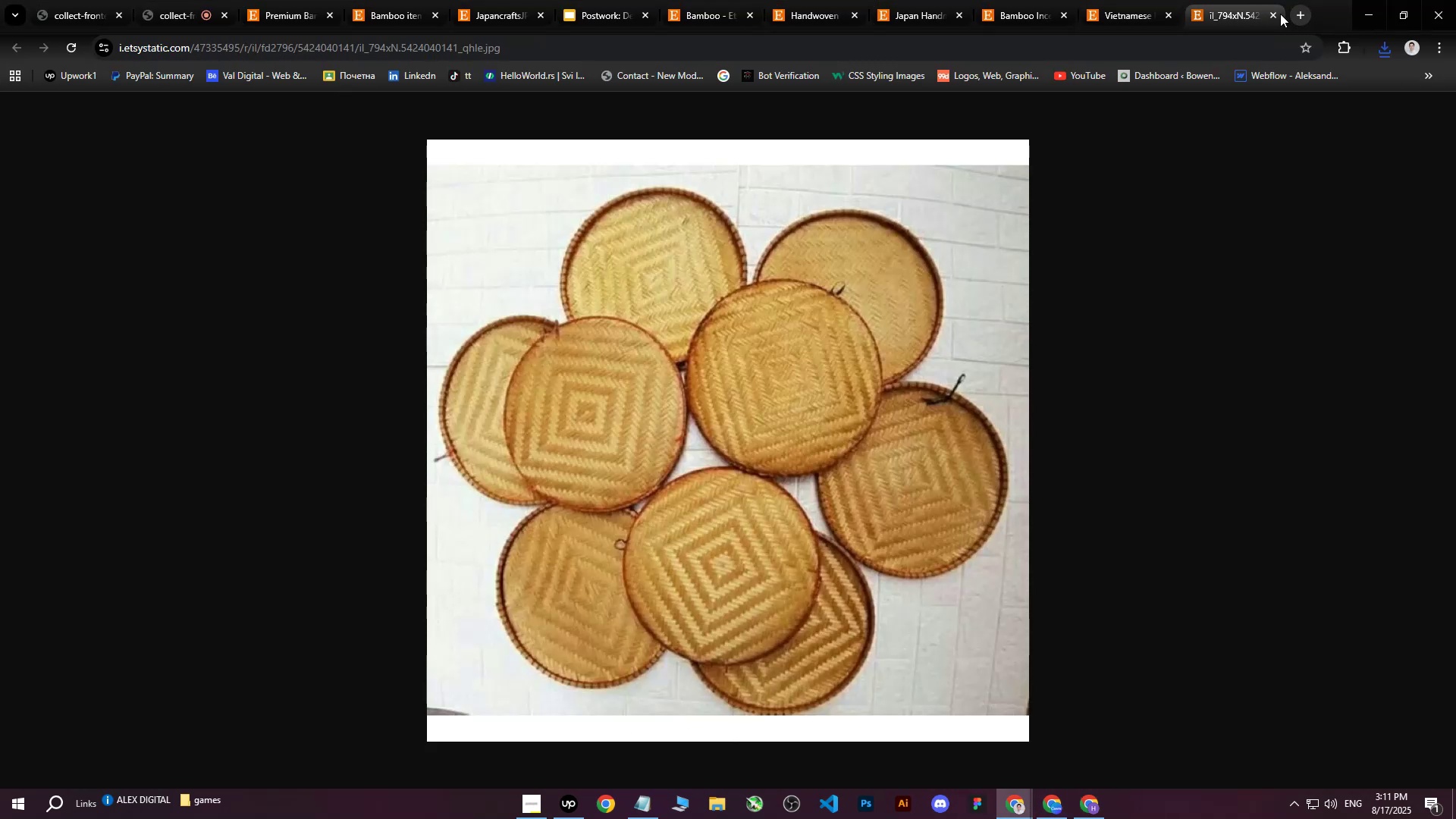 
left_click([1279, 13])
 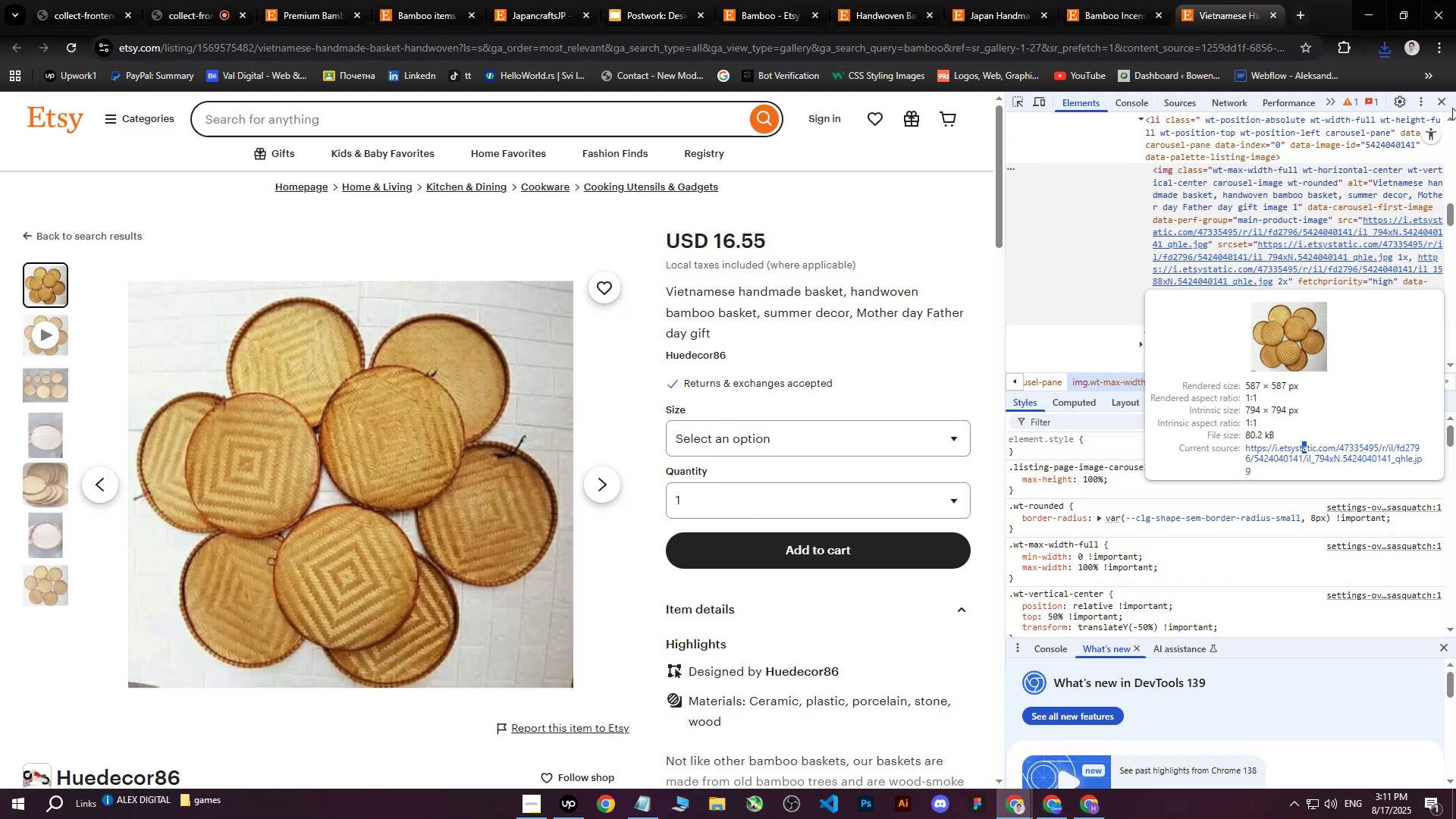 
left_click([1445, 99])
 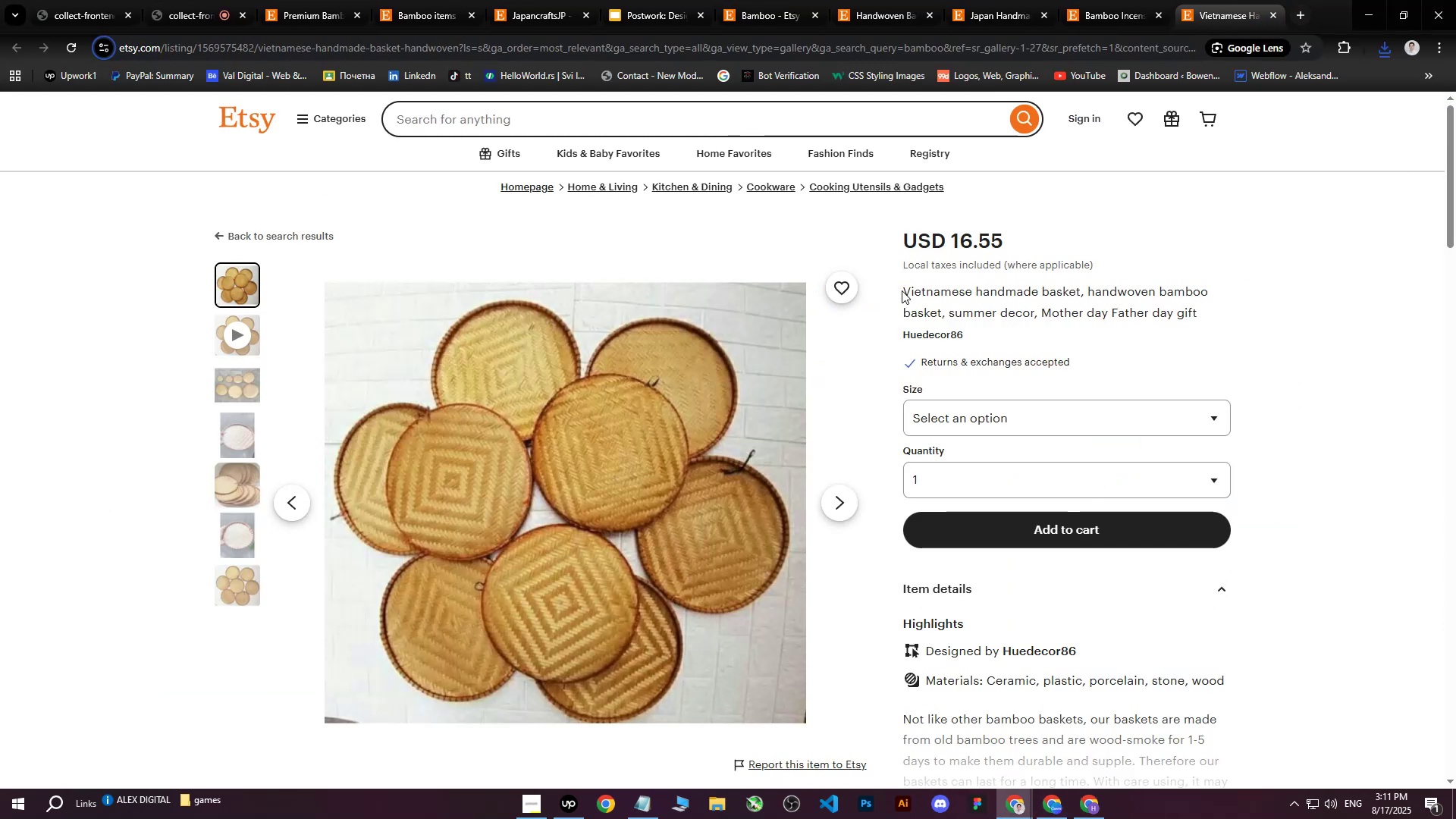 
double_click([906, 290])
 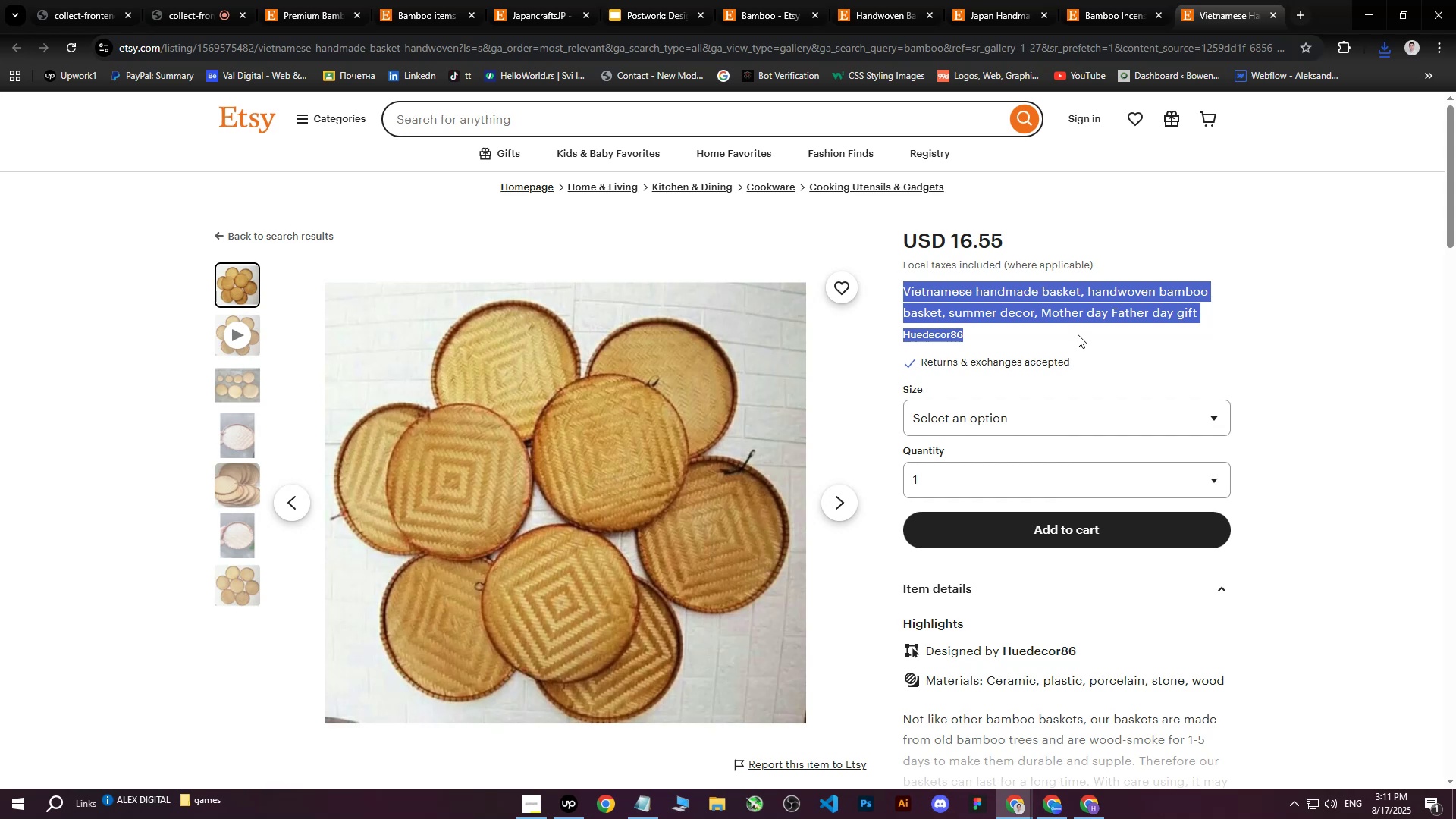 
double_click([894, 303])
 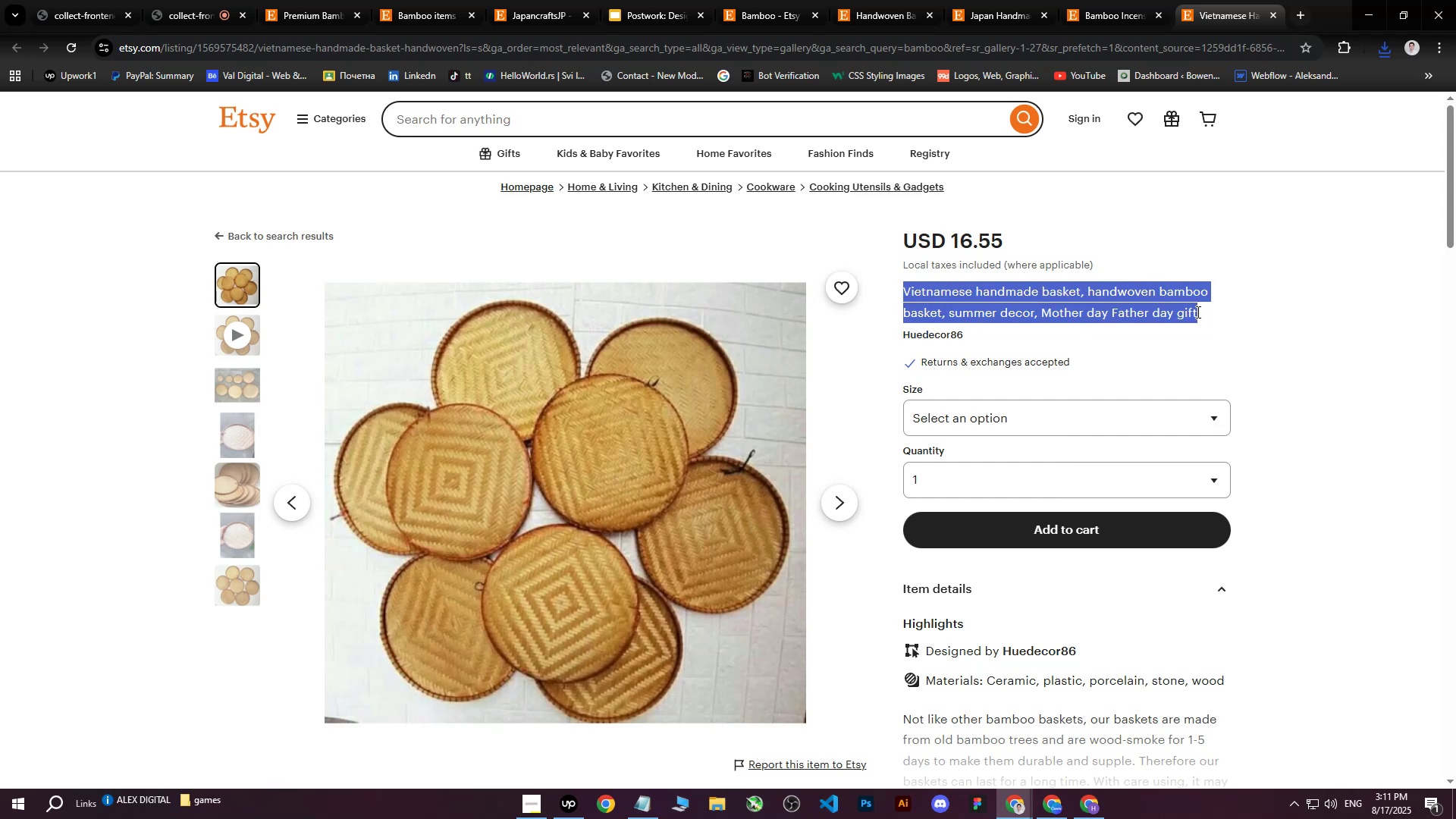 
key(Control+C)
 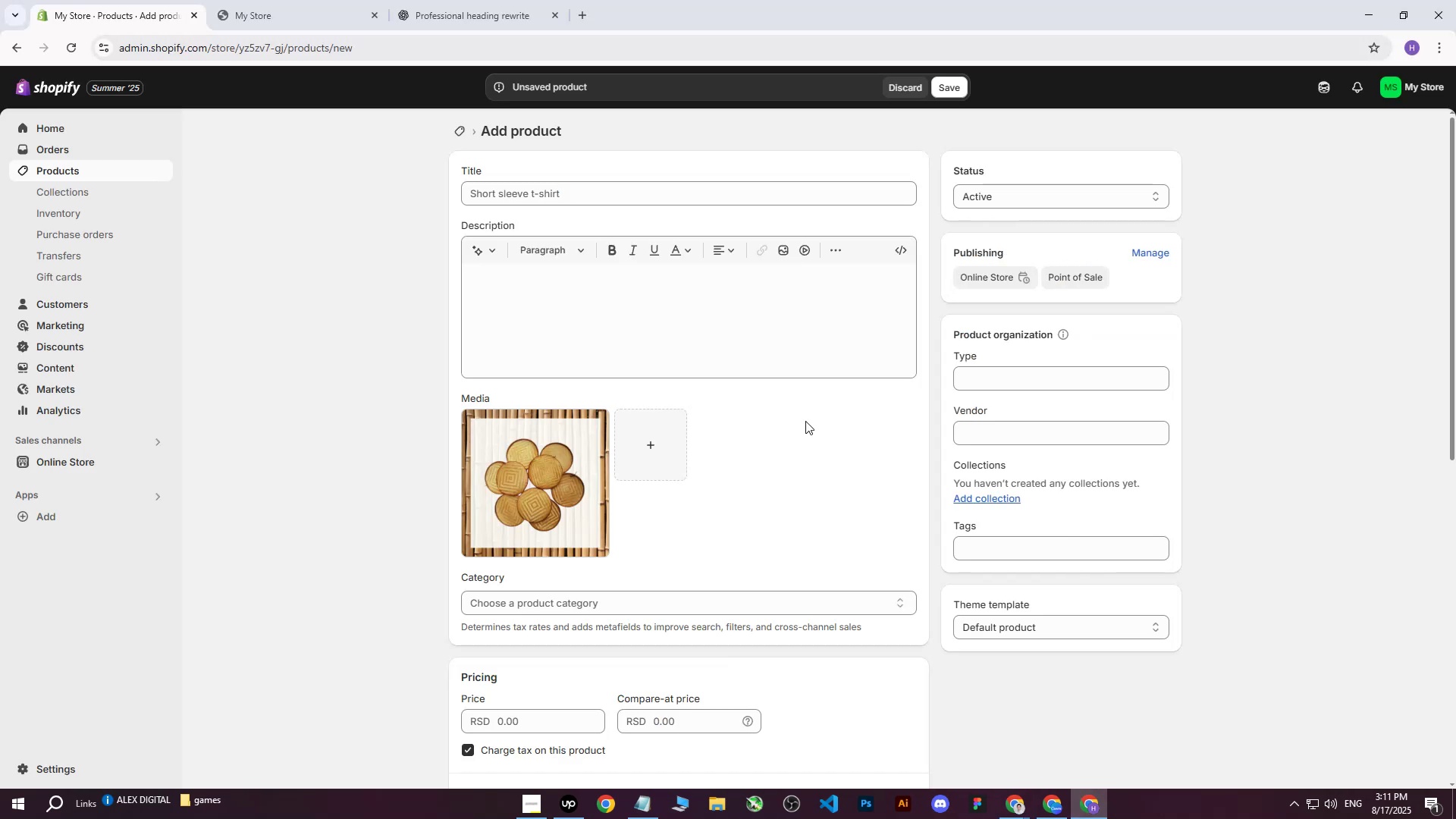 
left_click([497, 0])
 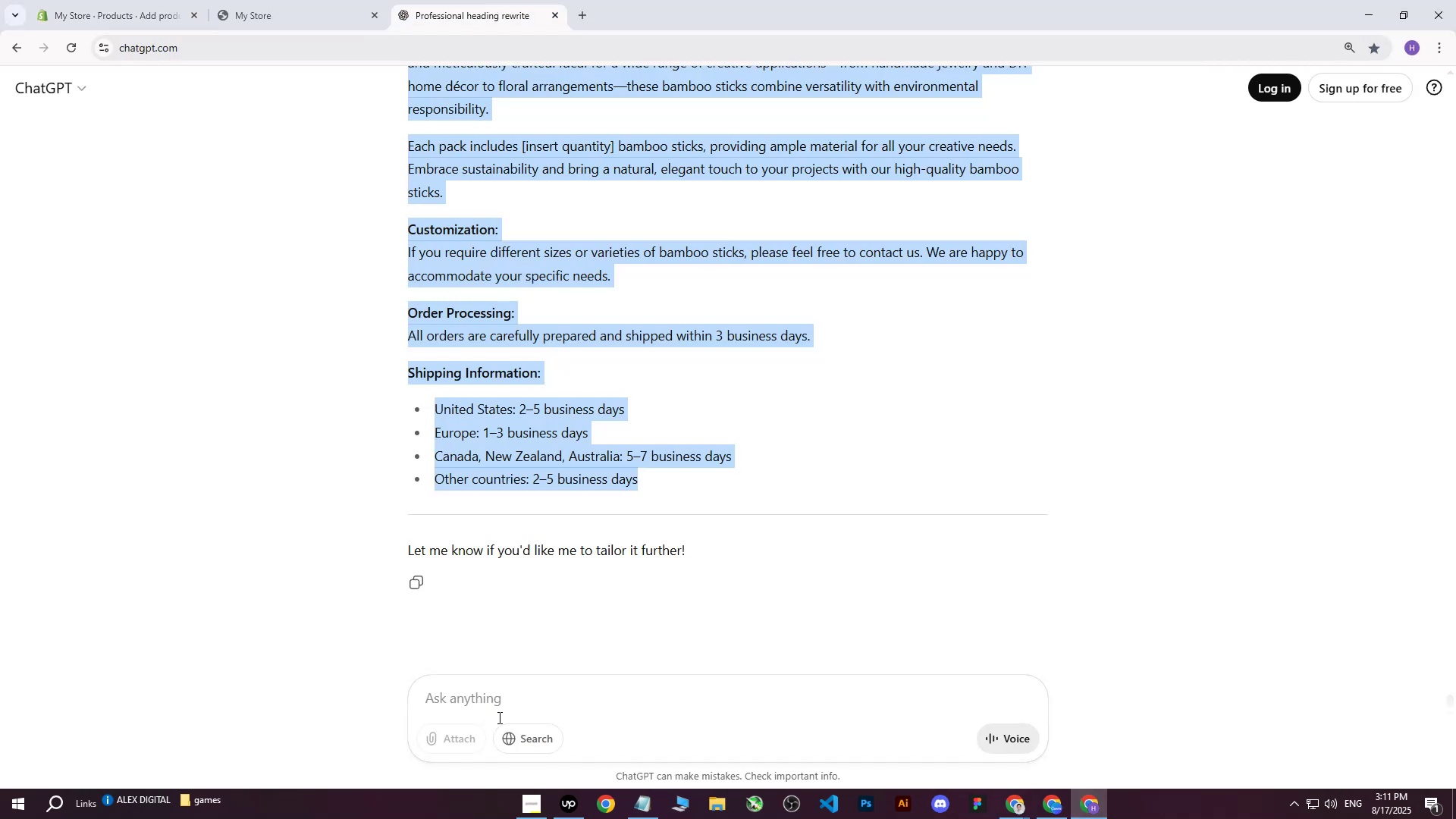 
left_click([504, 701])
 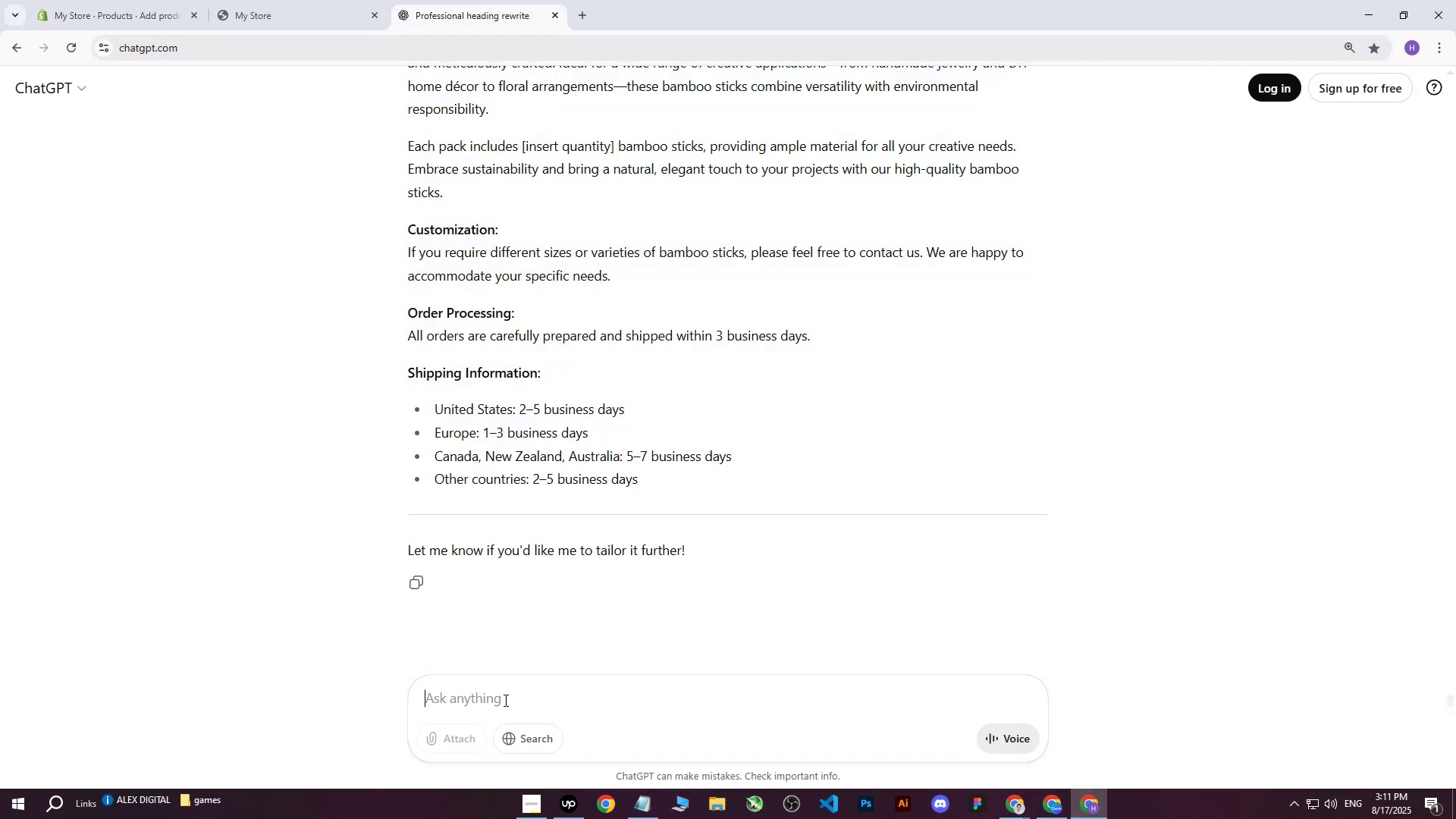 
type(wrie )
key(Backspace)
key(Backspace)
type(te me this on more professiona)
 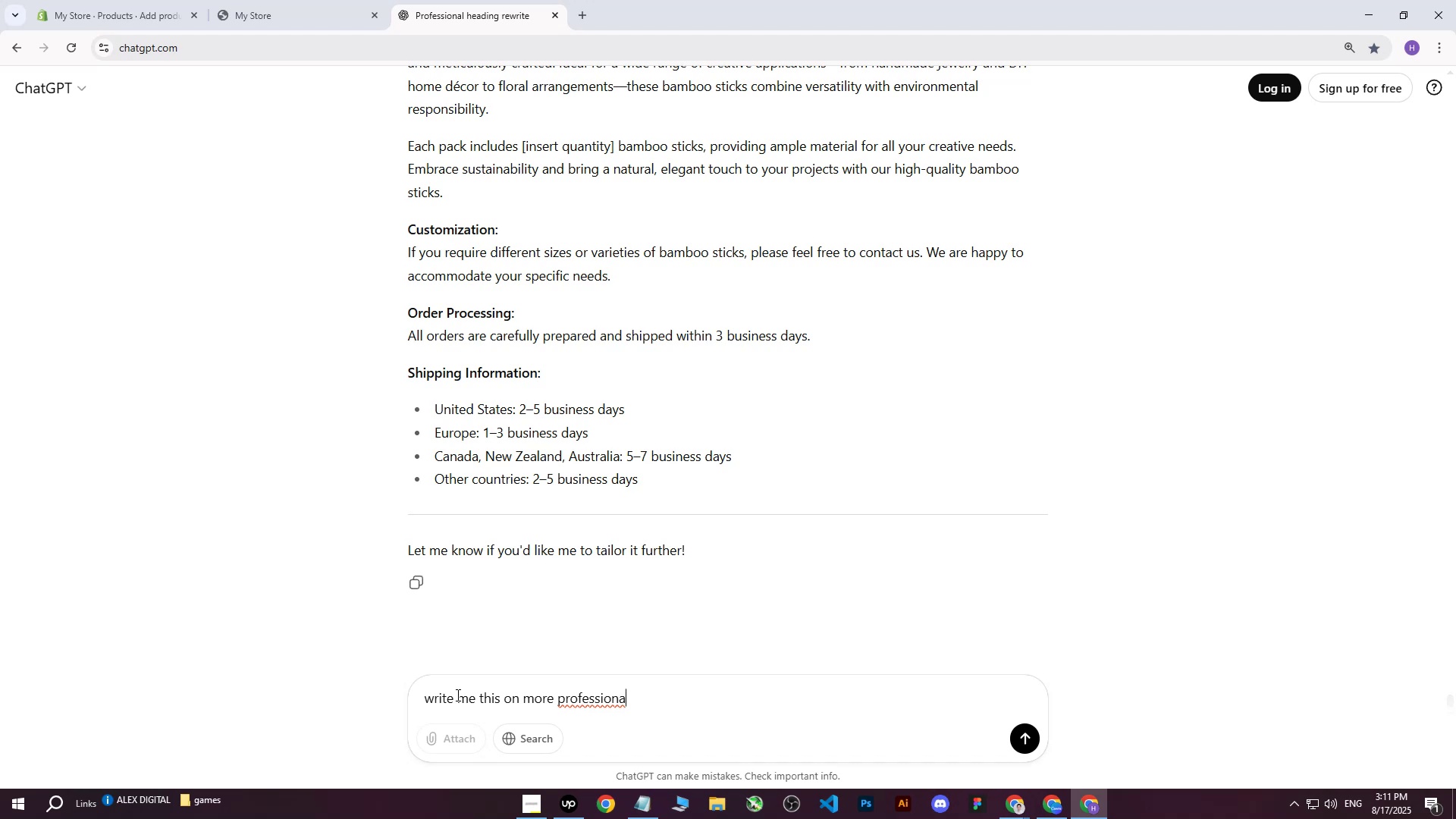 
key(L)
 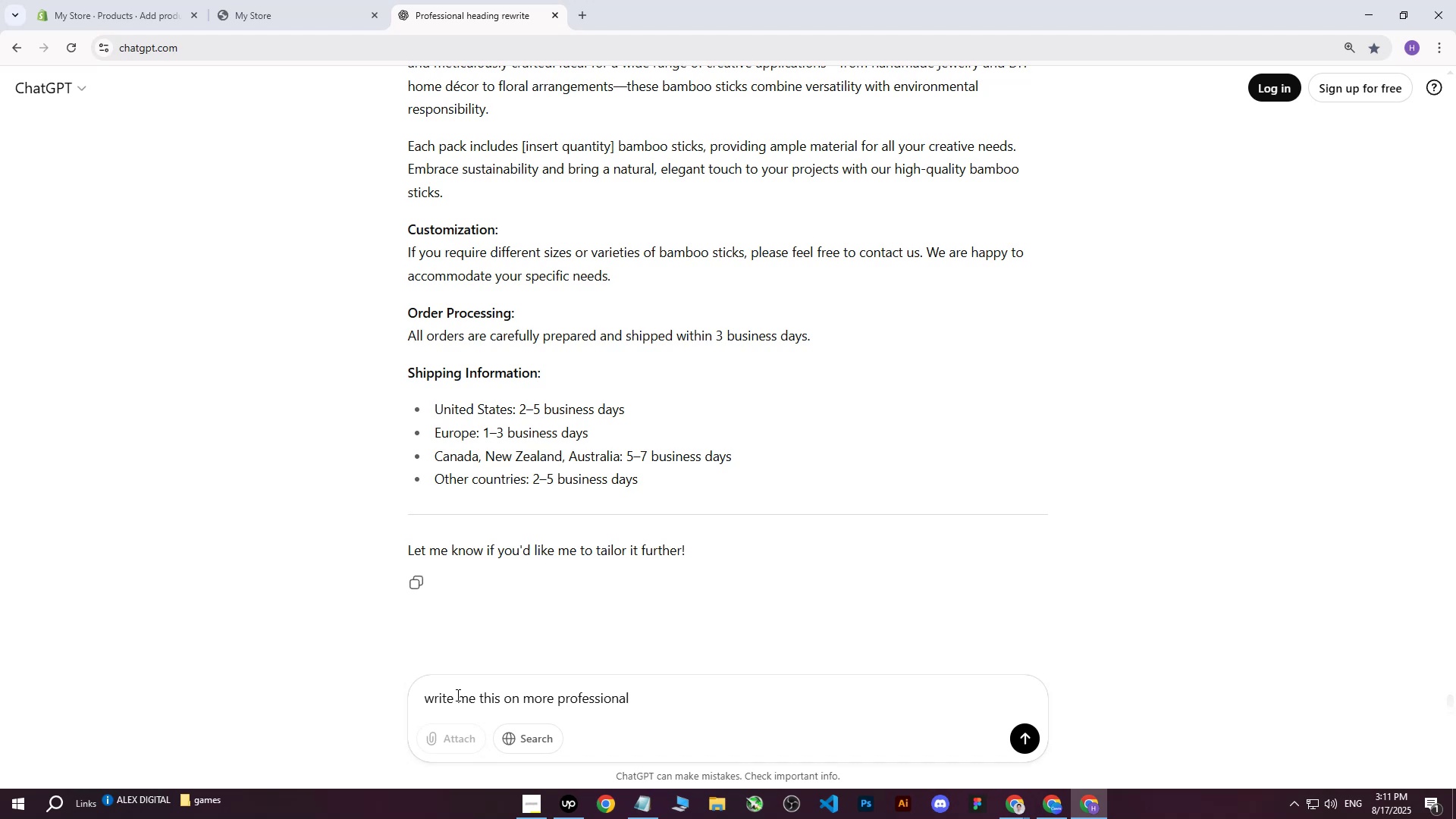 
key(Space)
 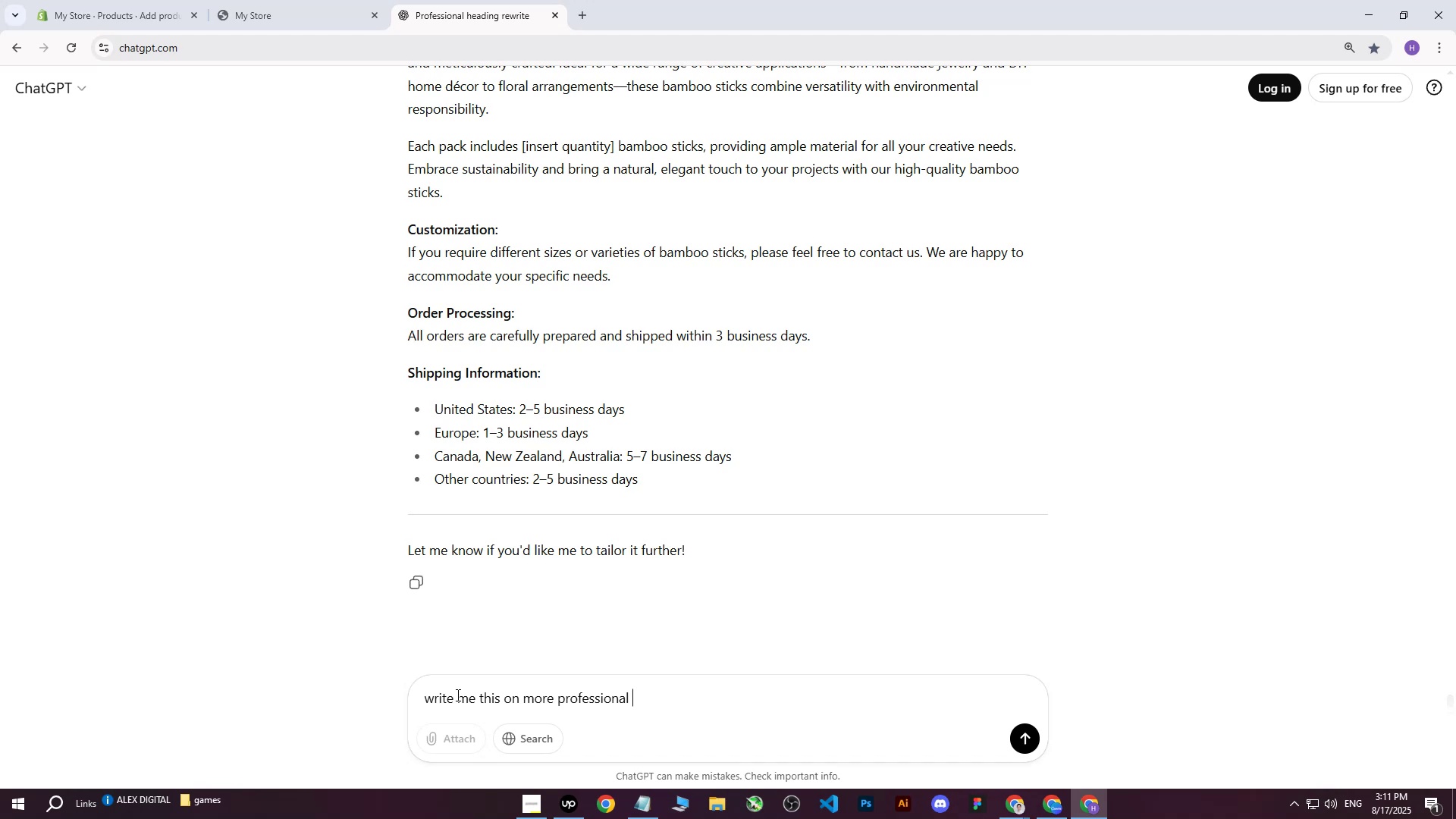 
wait(6.2)
 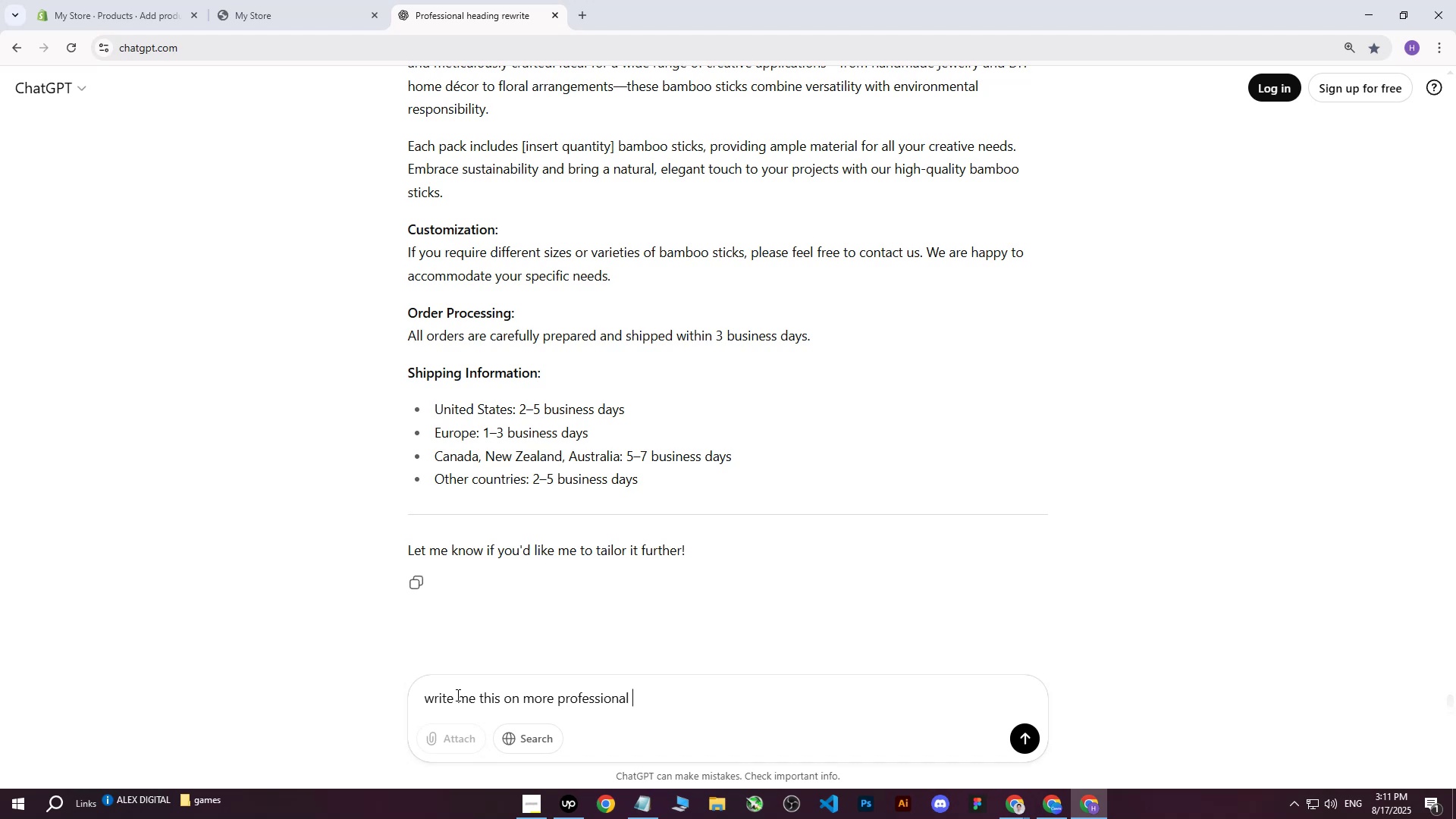 
type(way for heading fot)
key(Backspace)
type(r shopify store : )
 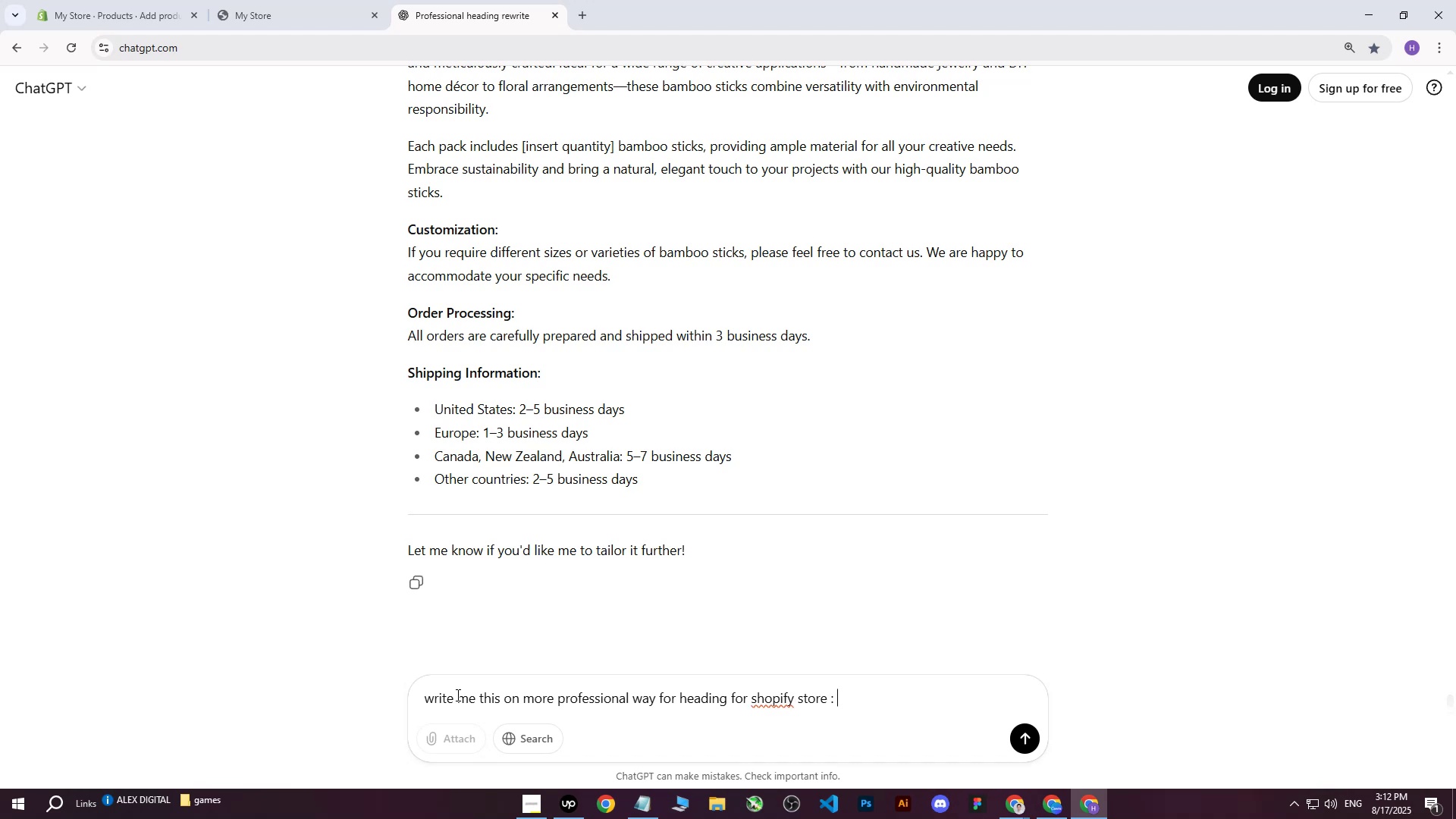 
key(Control+ControlLeft)
 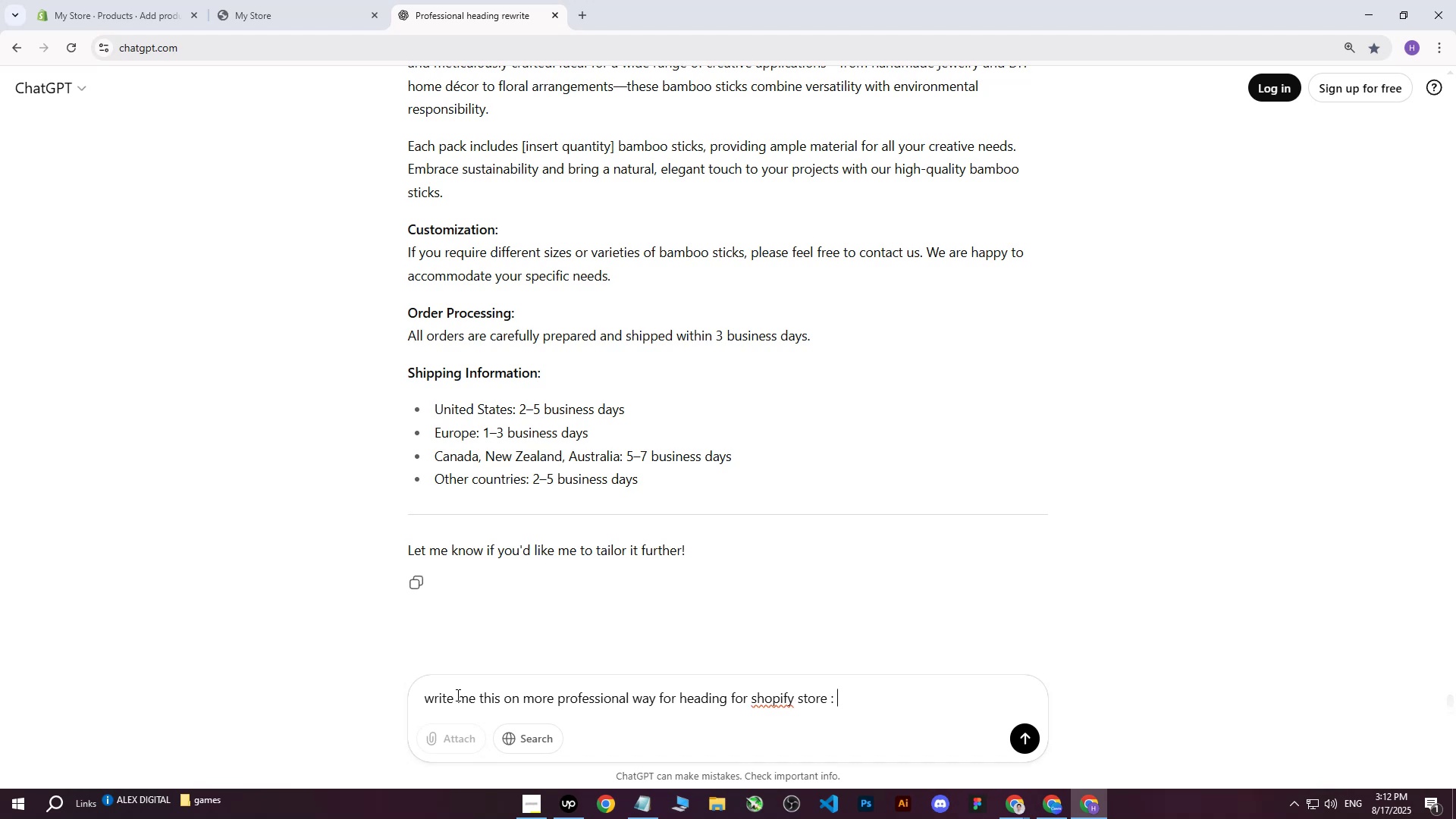 
key(Control+V)
 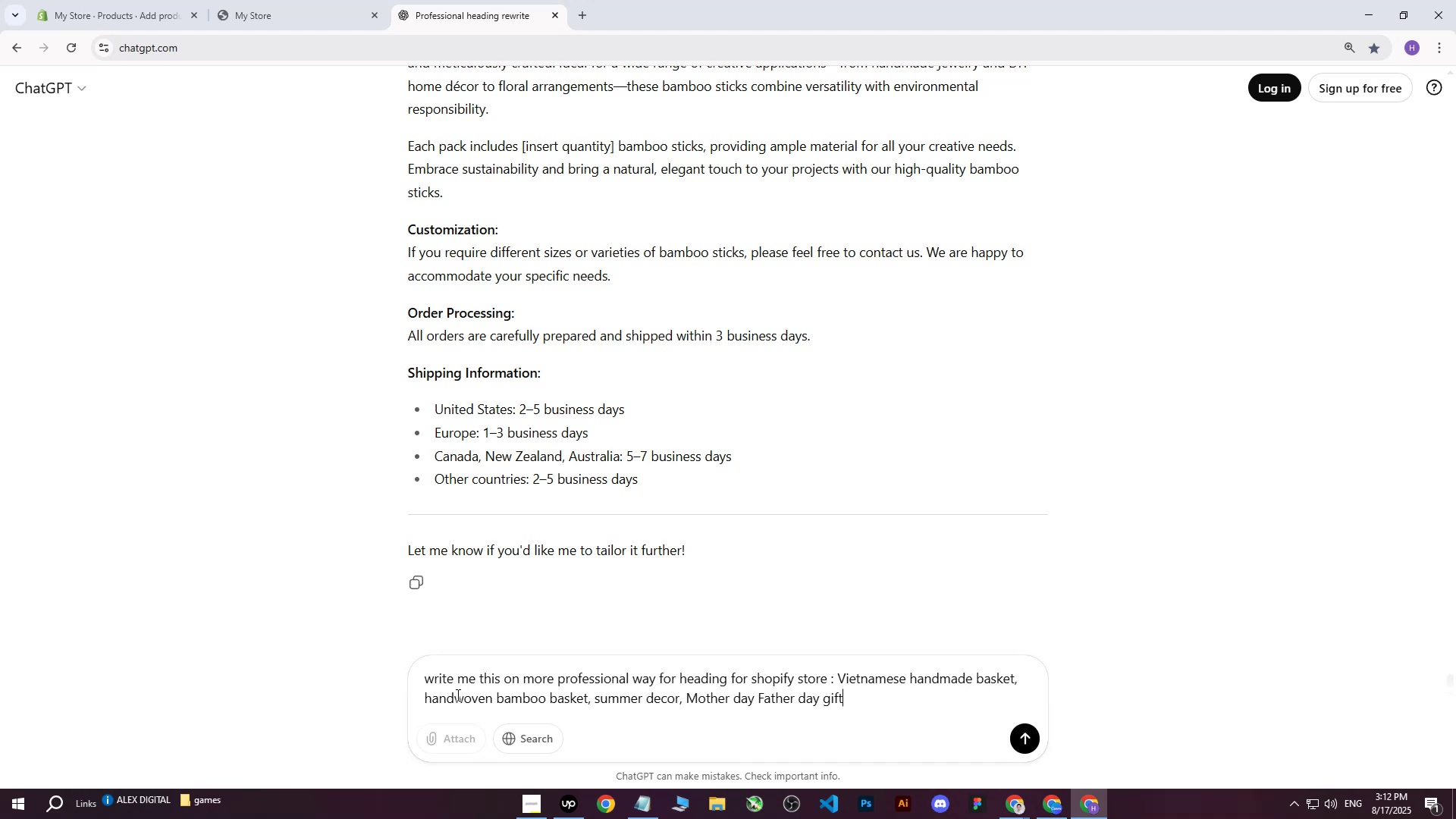 
key(Enter)
 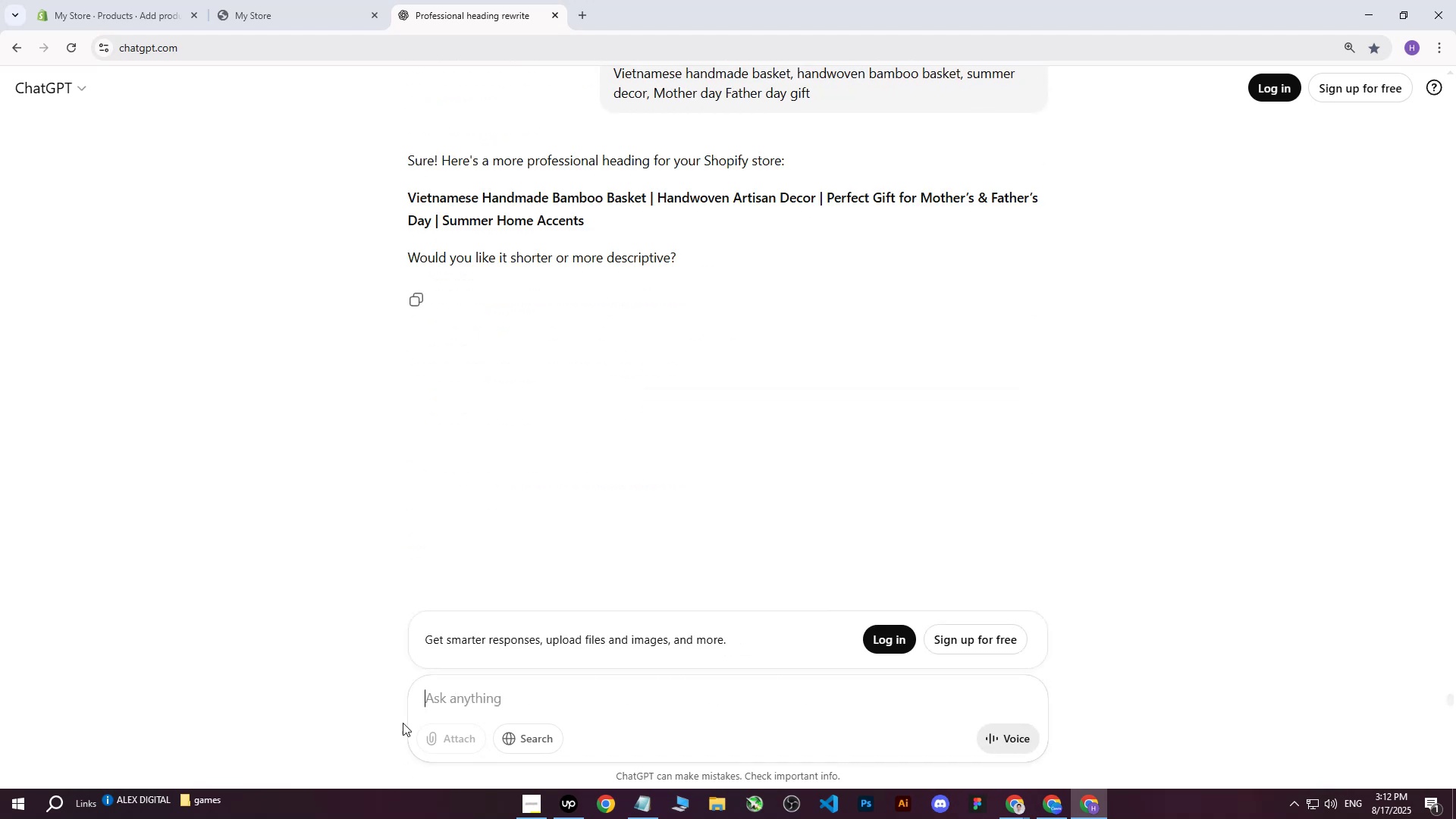 
wait(10.97)
 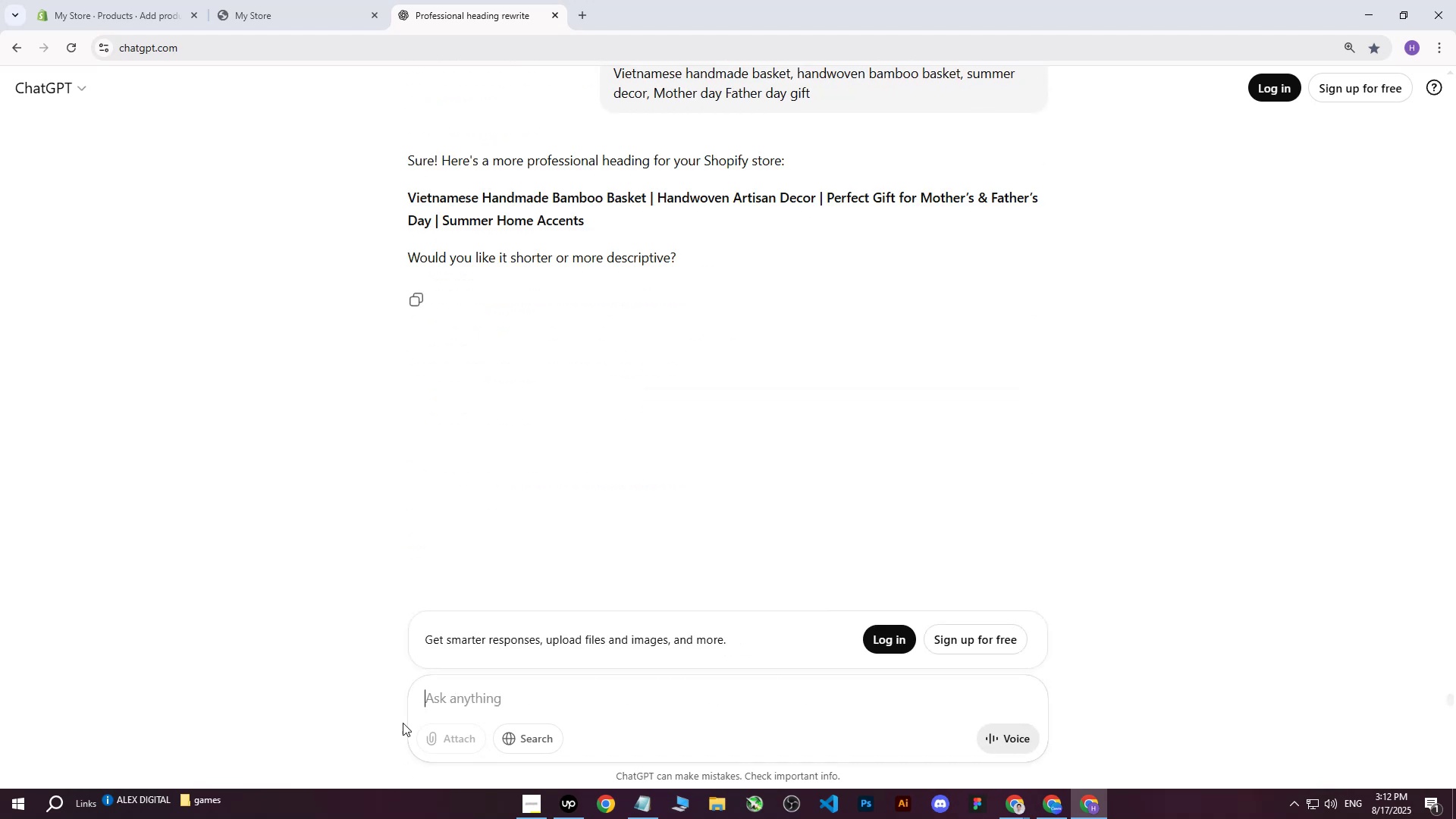 
key(Control+ControlLeft)
 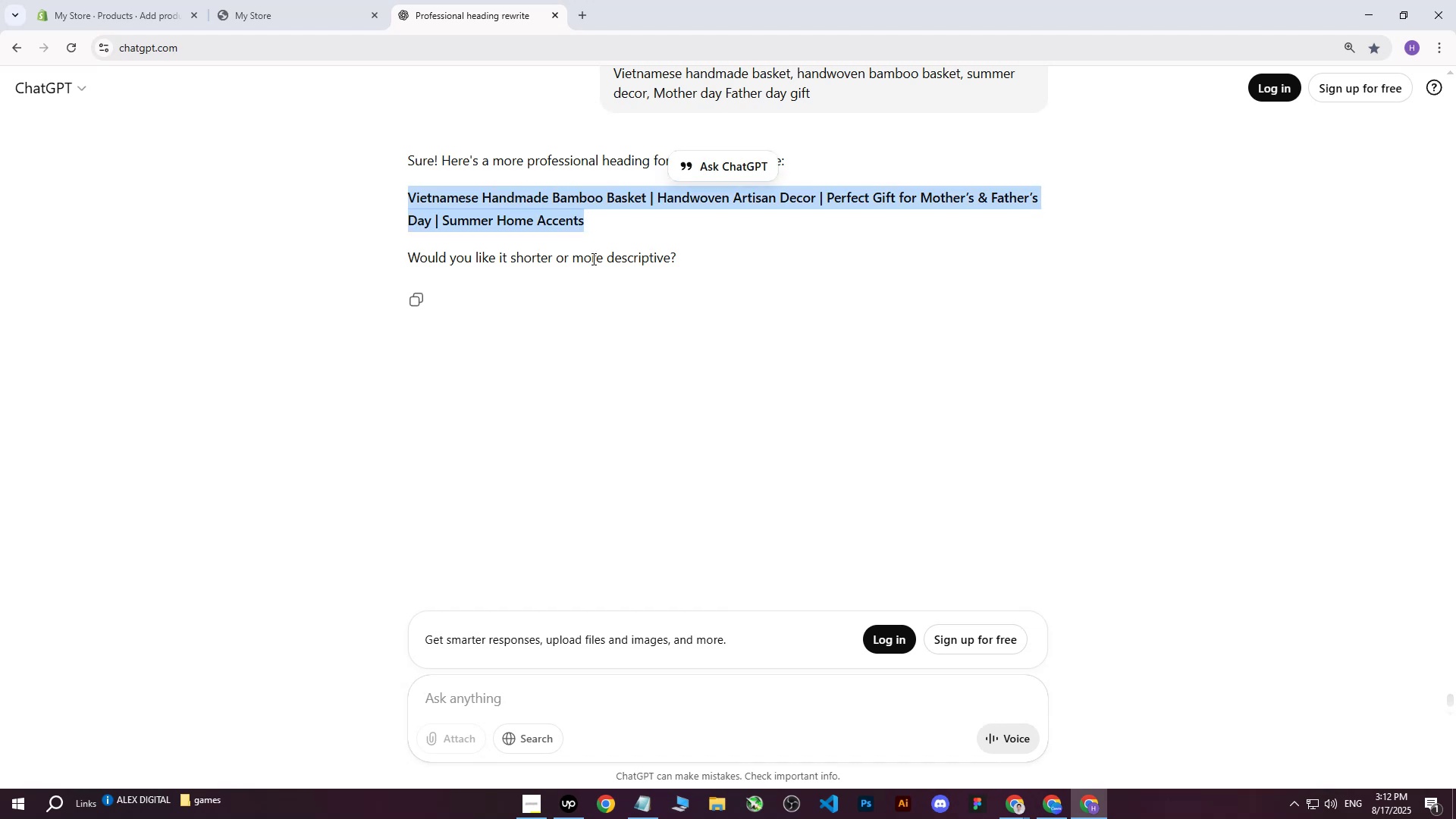 
key(Control+C)
 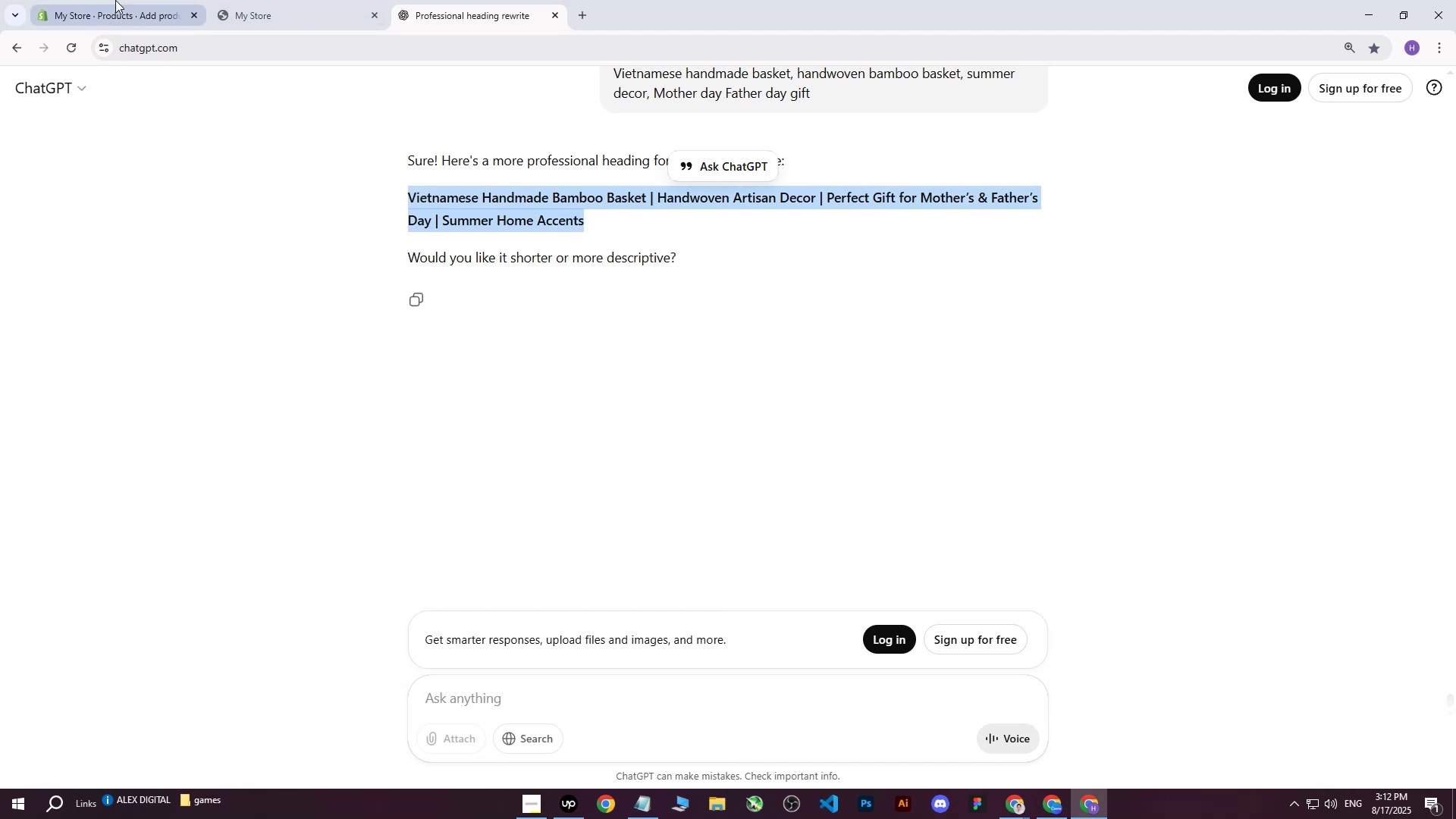 
left_click([97, 0])
 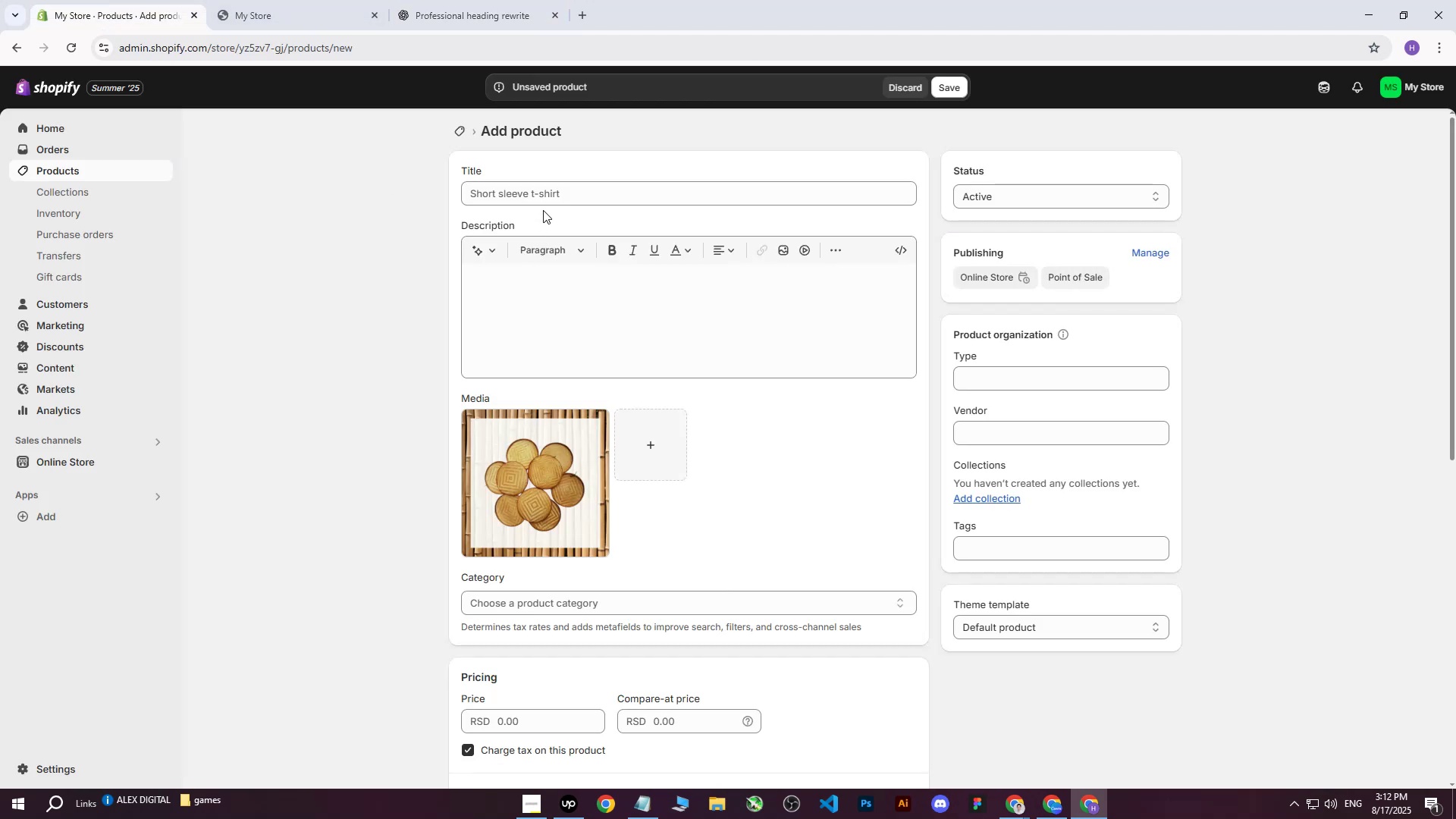 
left_click([544, 196])
 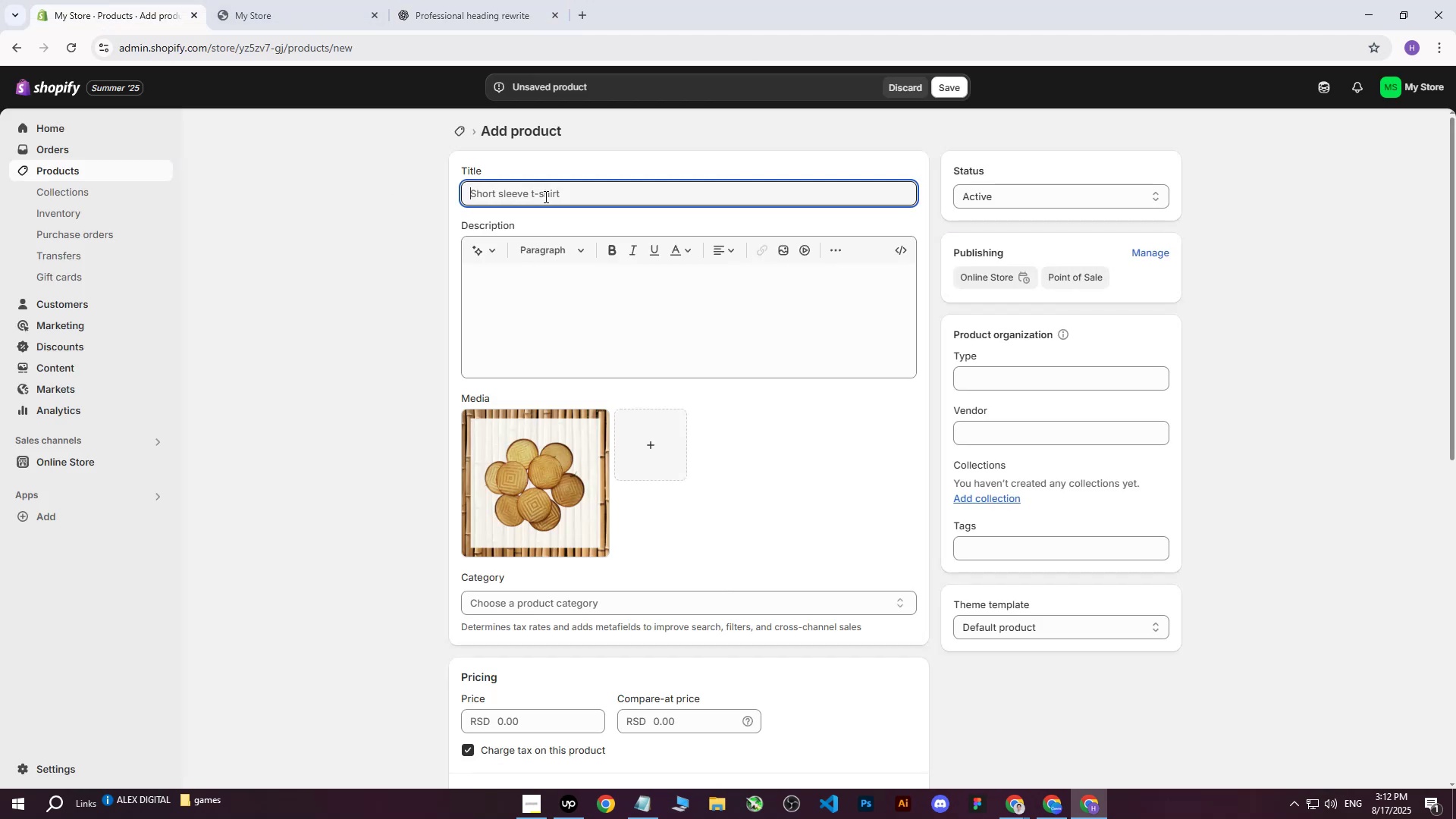 
key(Control+V)
 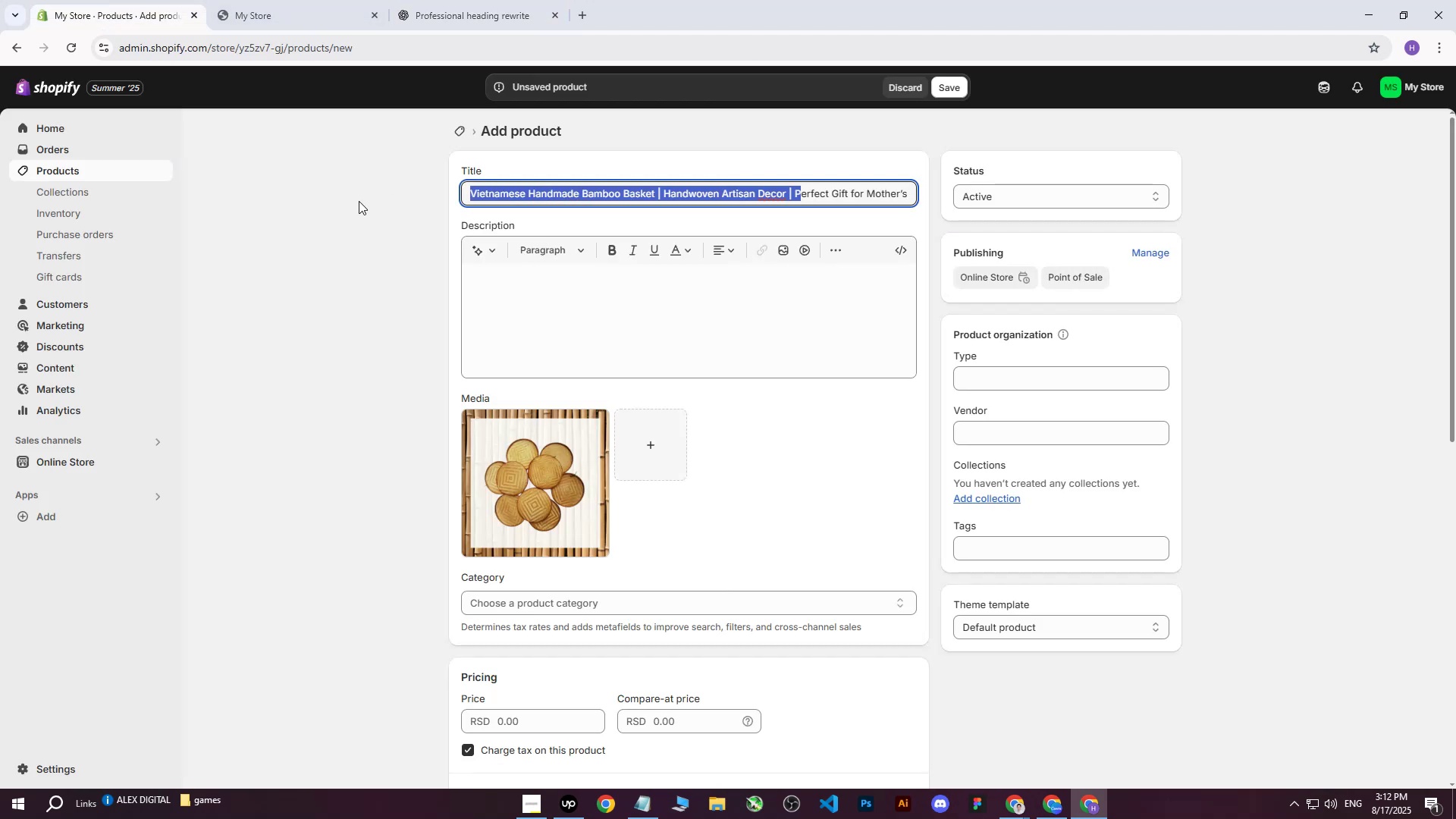 
left_click([372, 286])
 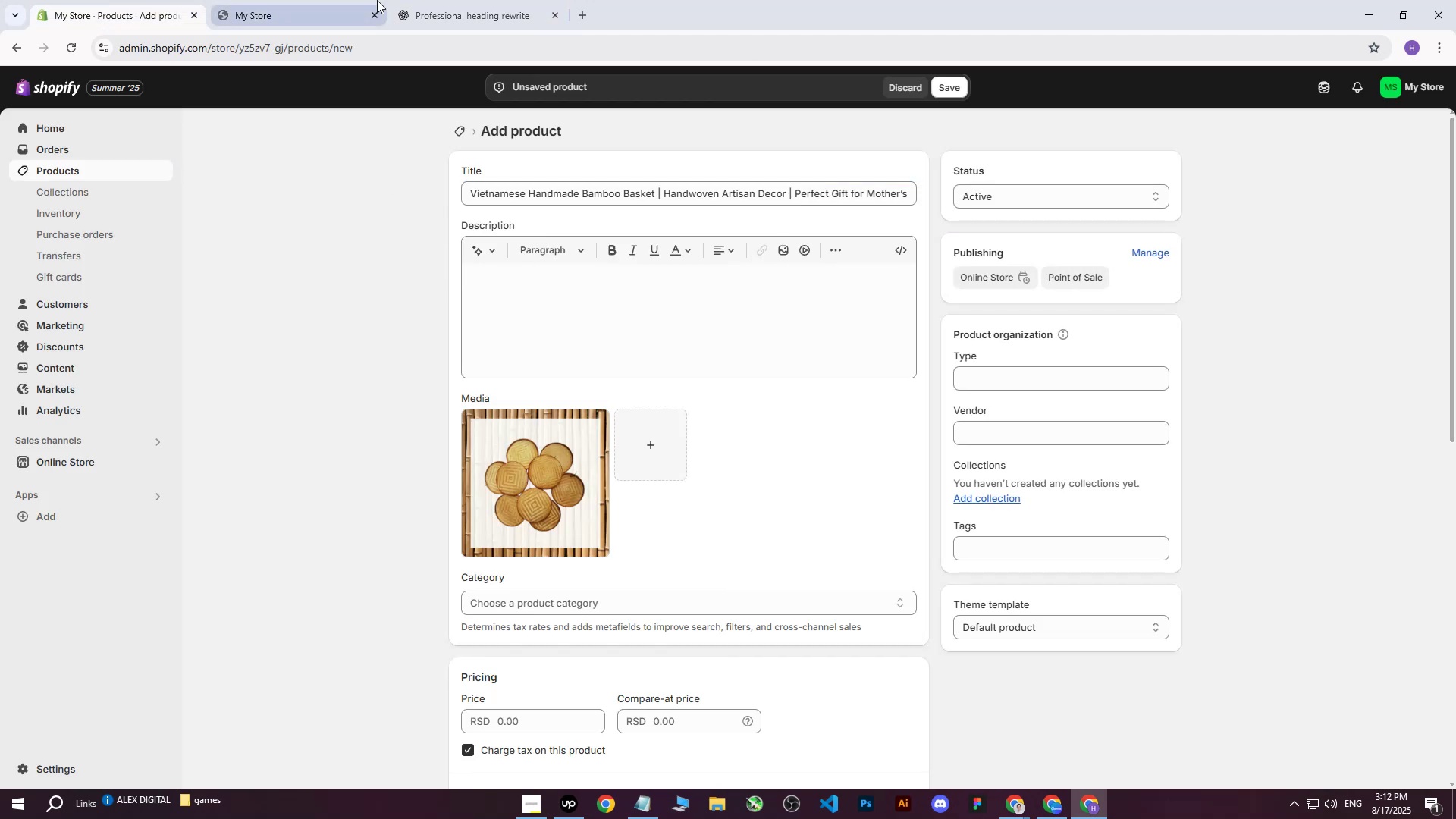 
left_click([443, 0])
 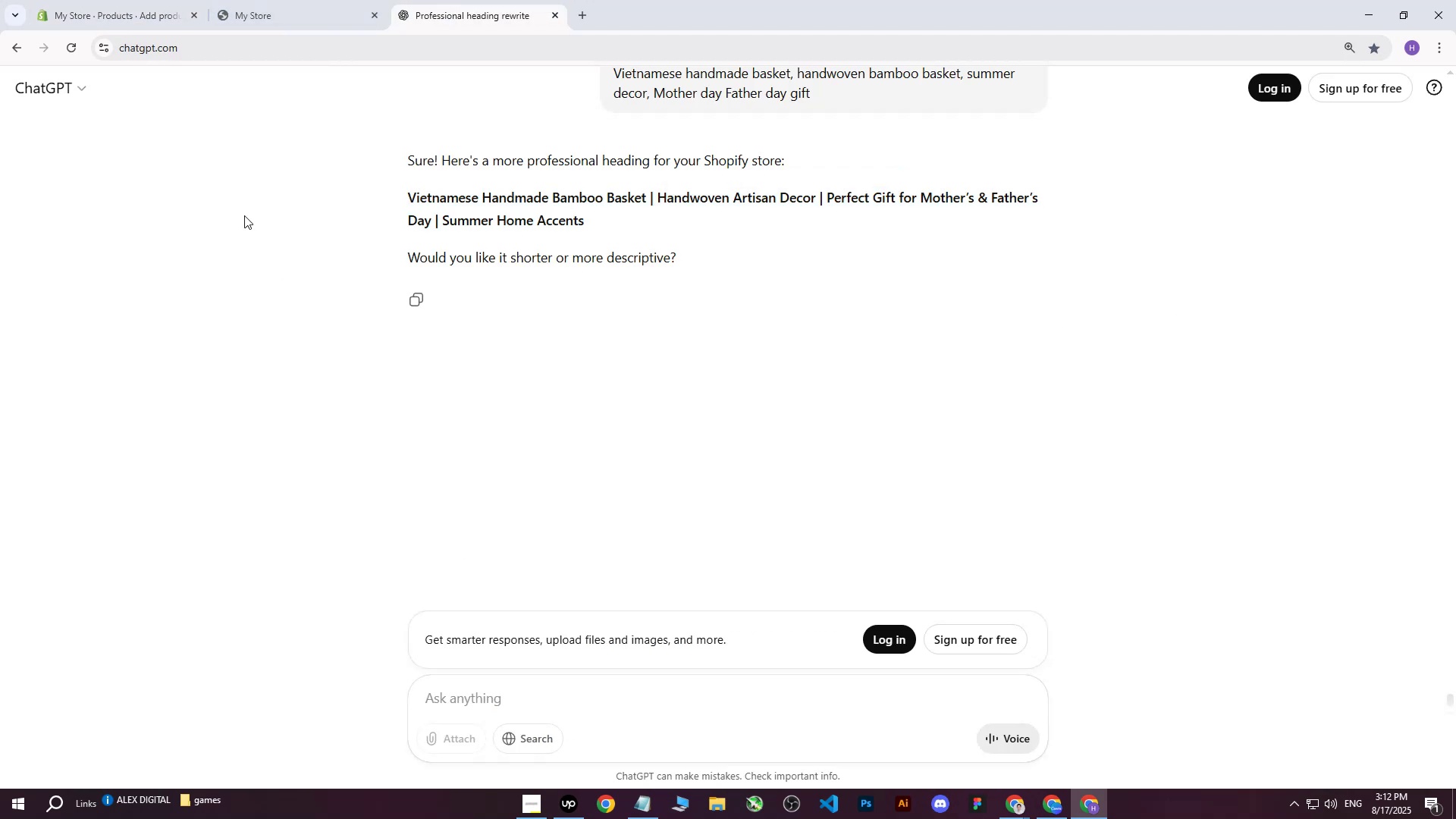 
double_click([140, 0])
 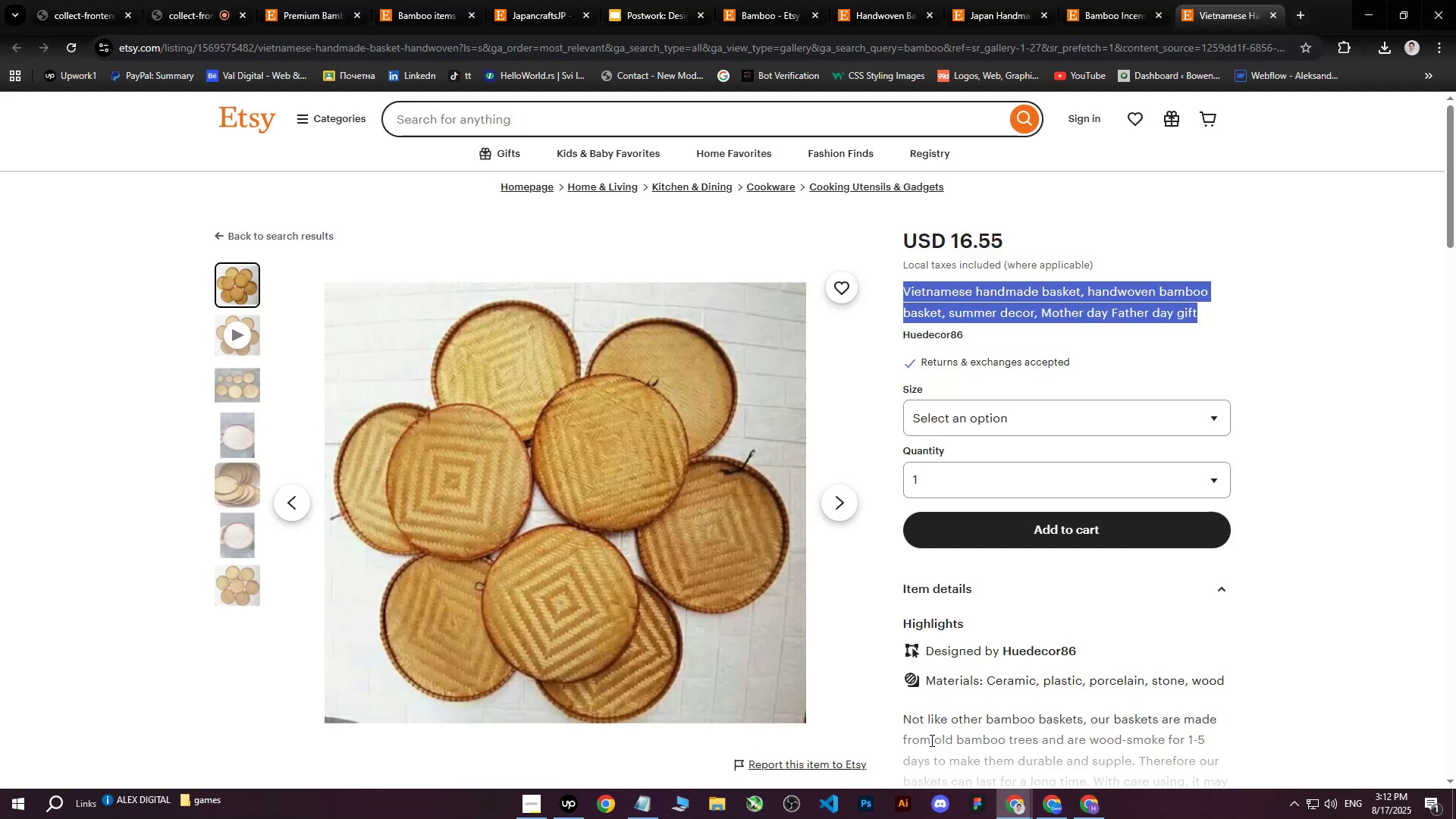 
scroll: coordinate [1066, 461], scroll_direction: down, amount: 4.0
 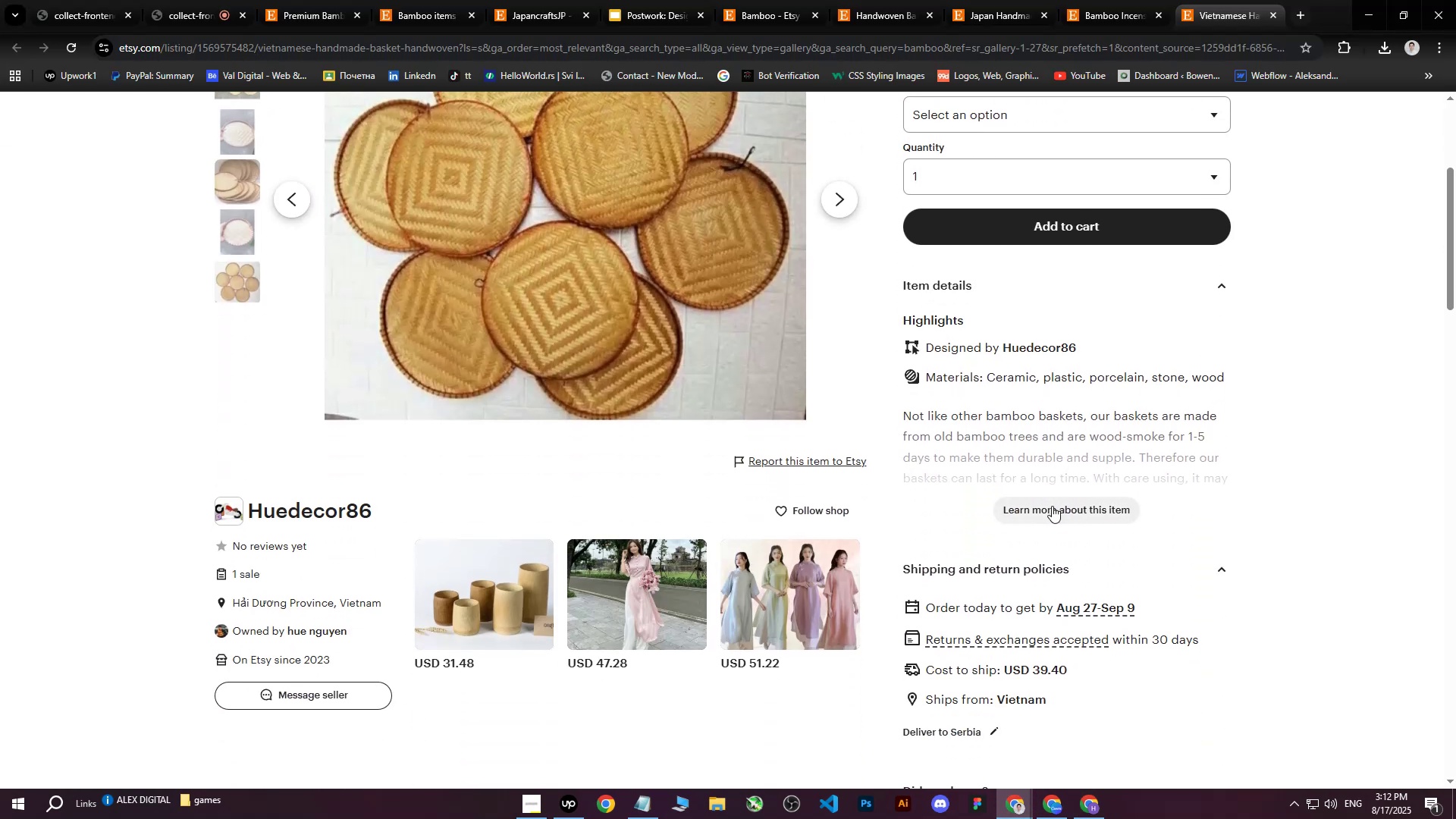 
left_click([1042, 518])
 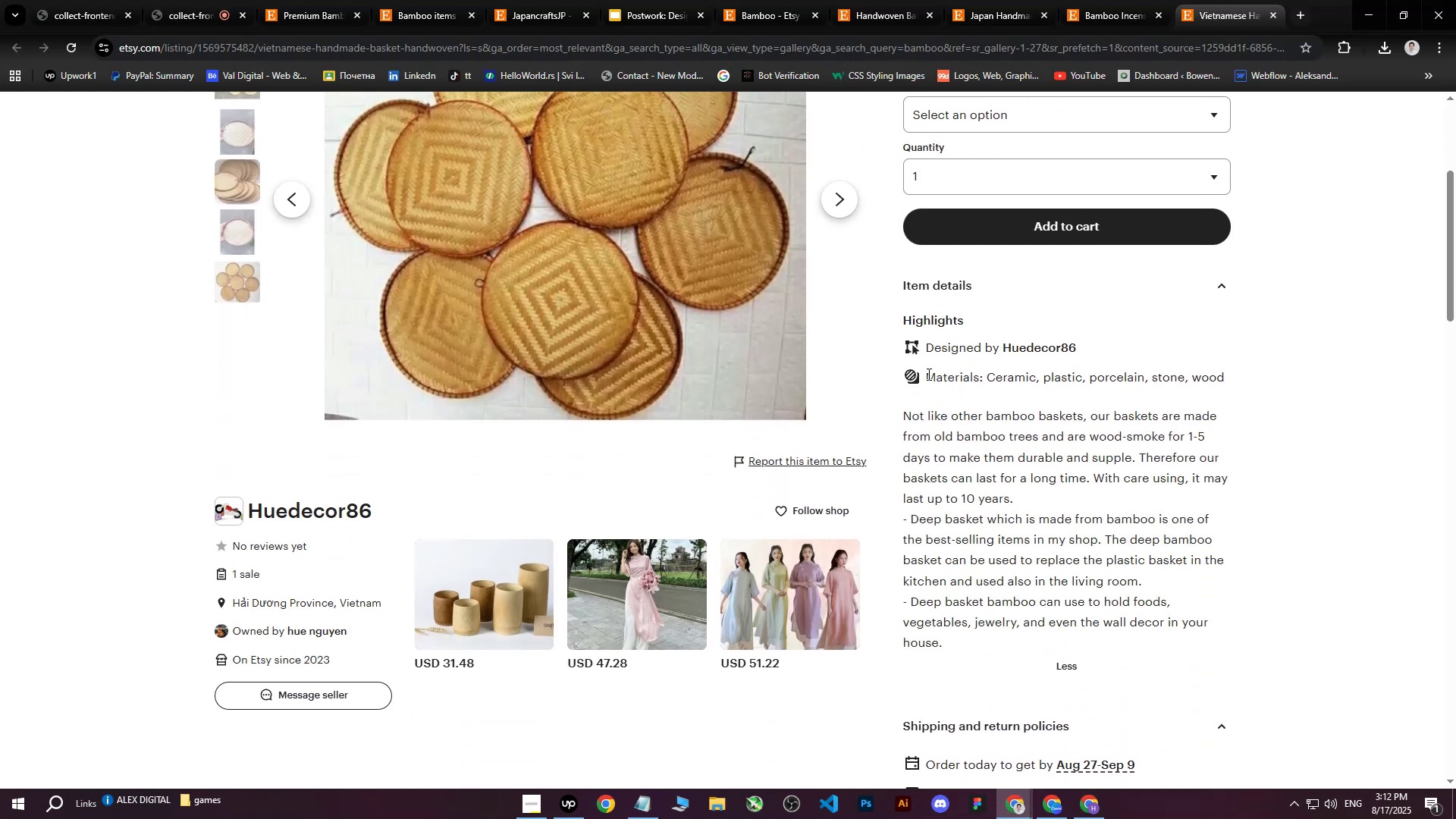 
scroll: coordinate [1179, 440], scroll_direction: down, amount: 2.0
 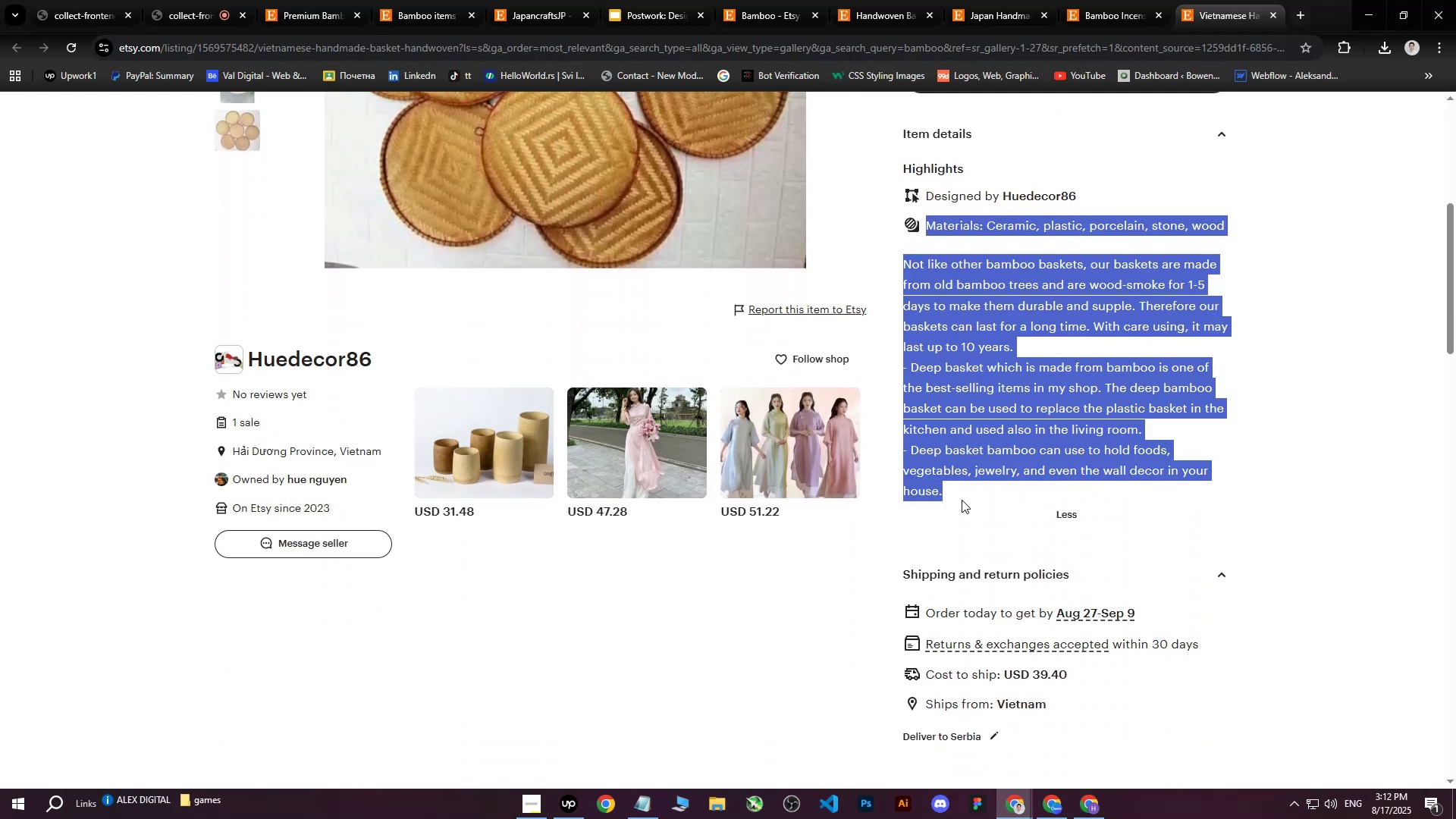 
key(Control+C)
 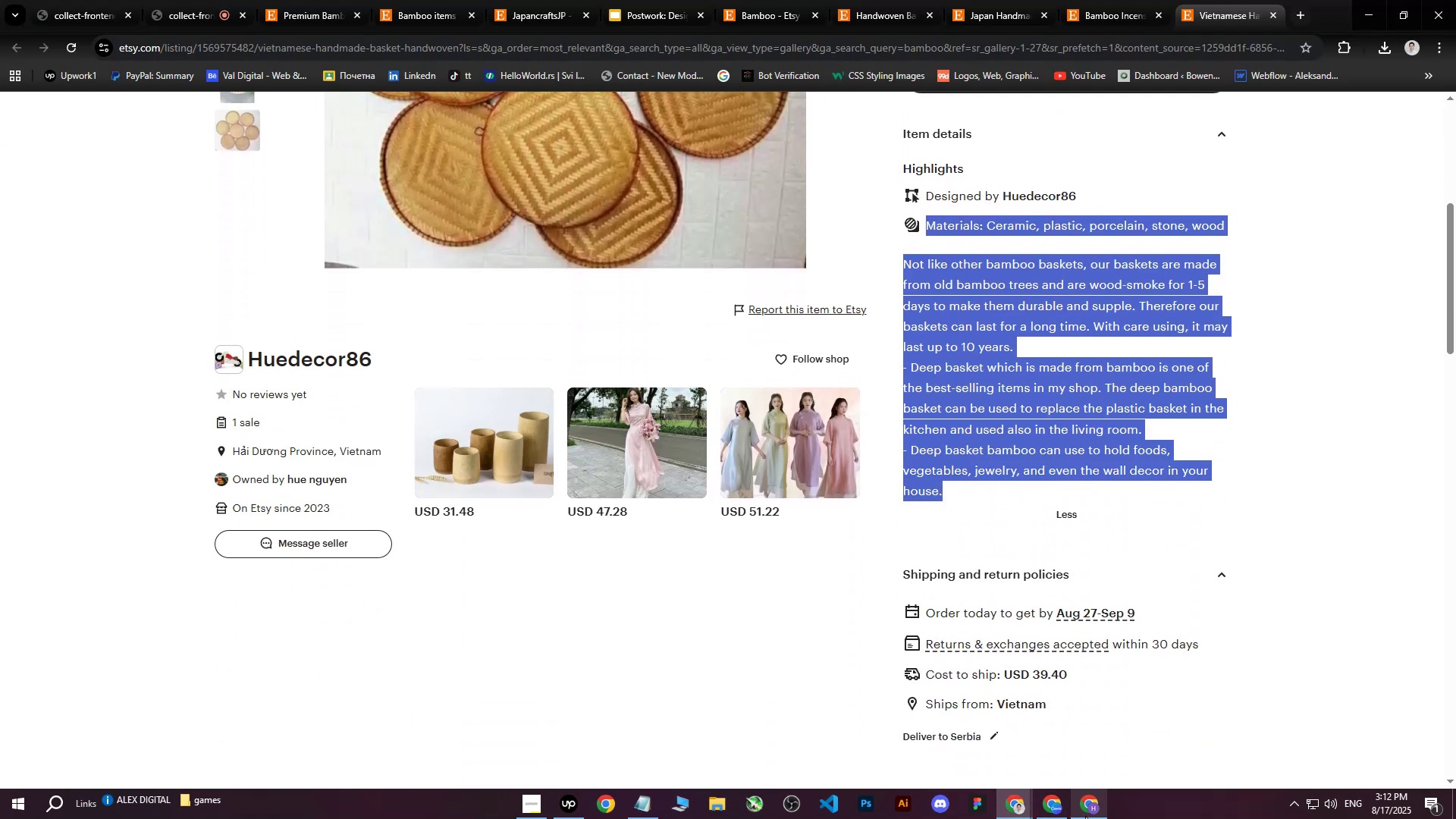 
left_click([1085, 816])
 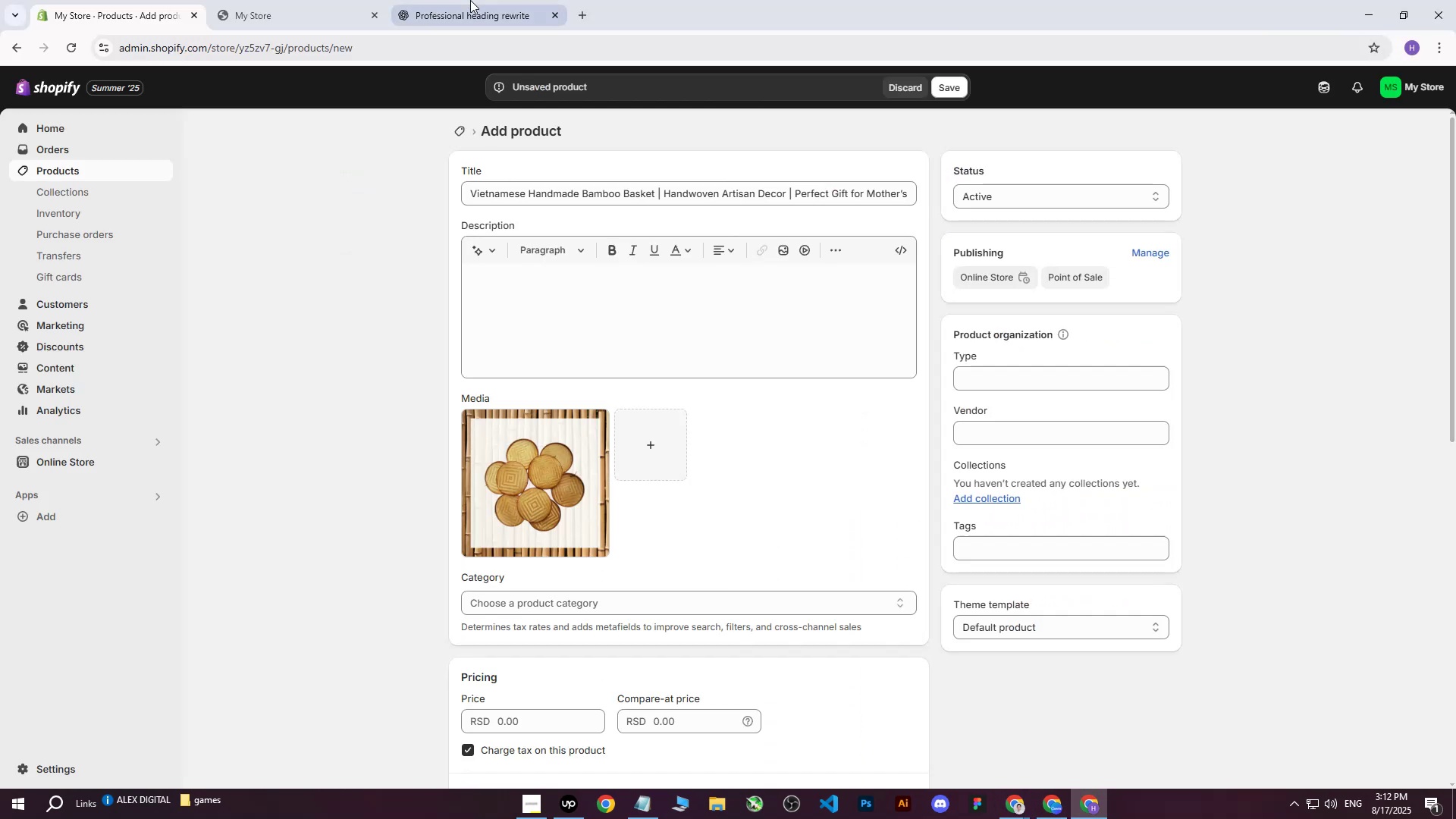 
left_click([470, 0])
 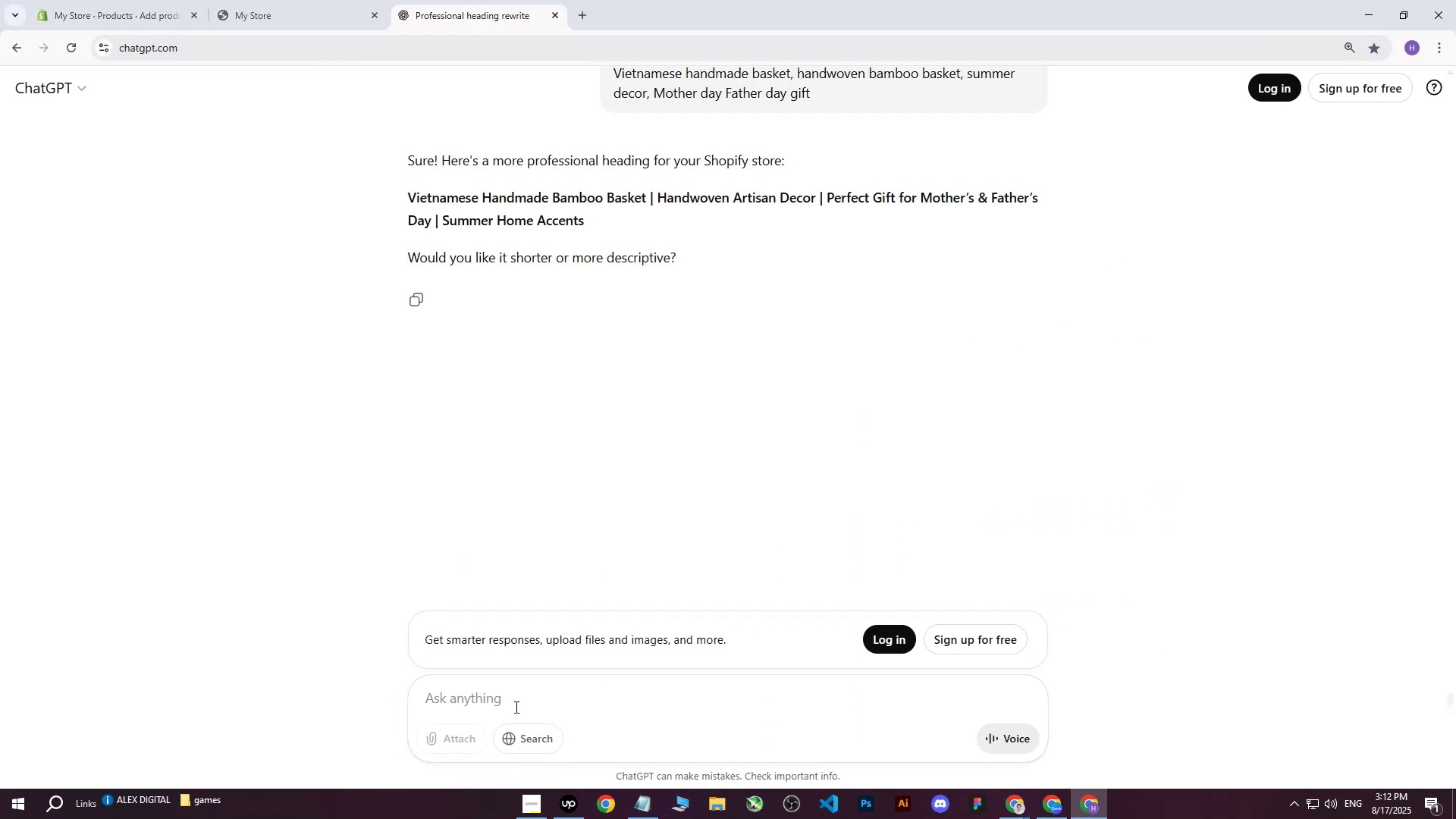 
left_click([516, 695])
 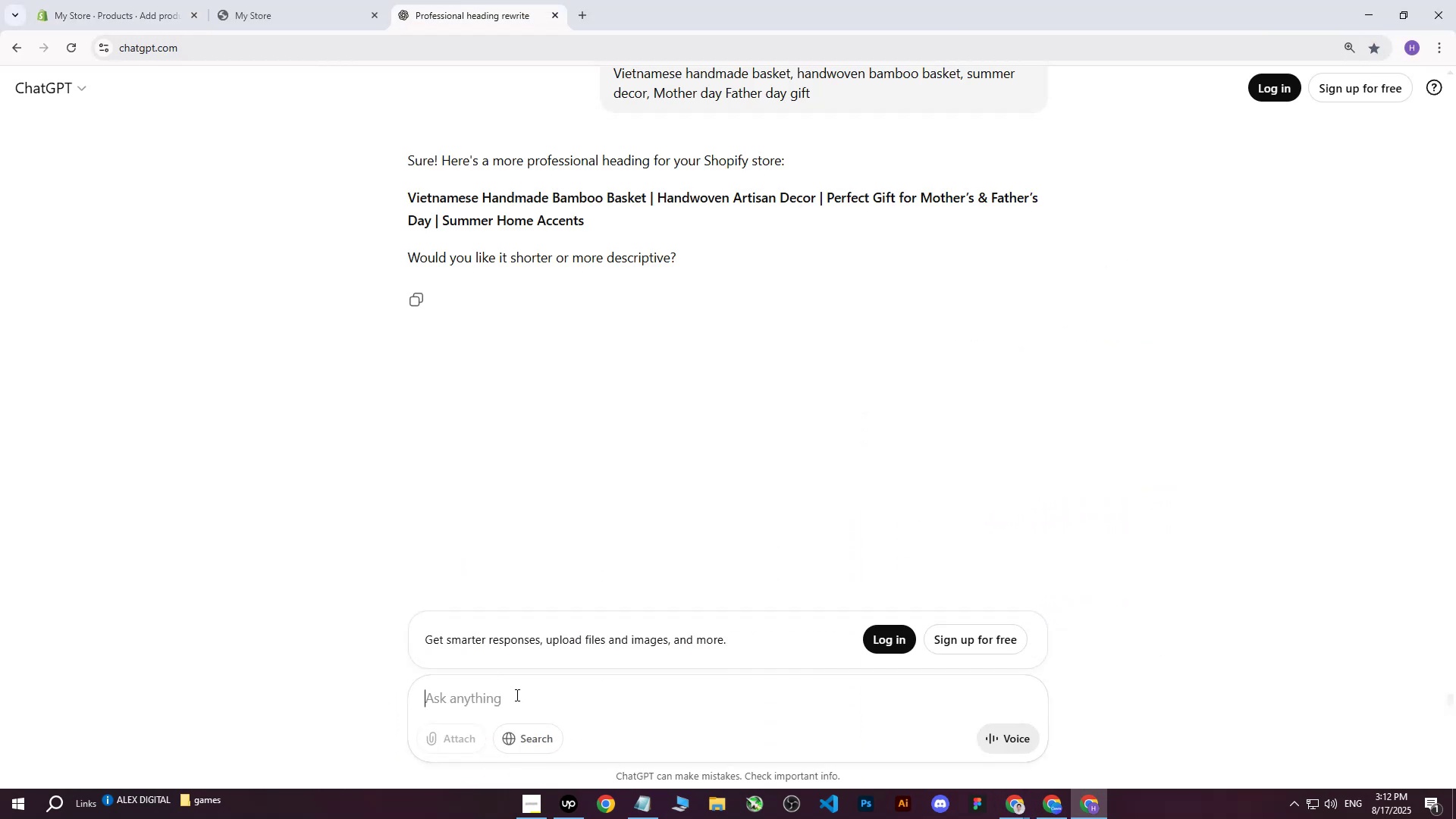 
type(write me this on more professional way : )
 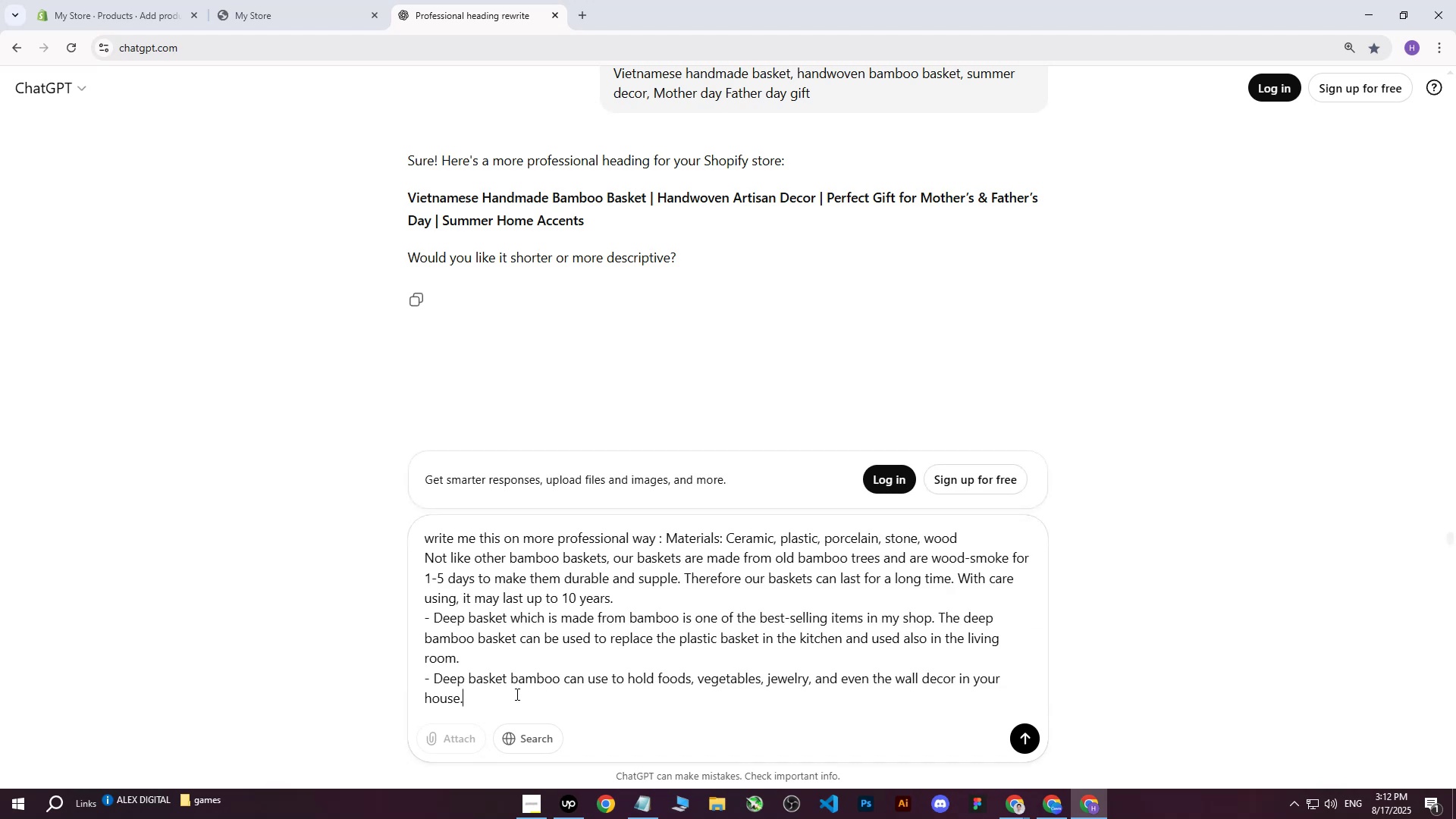 
 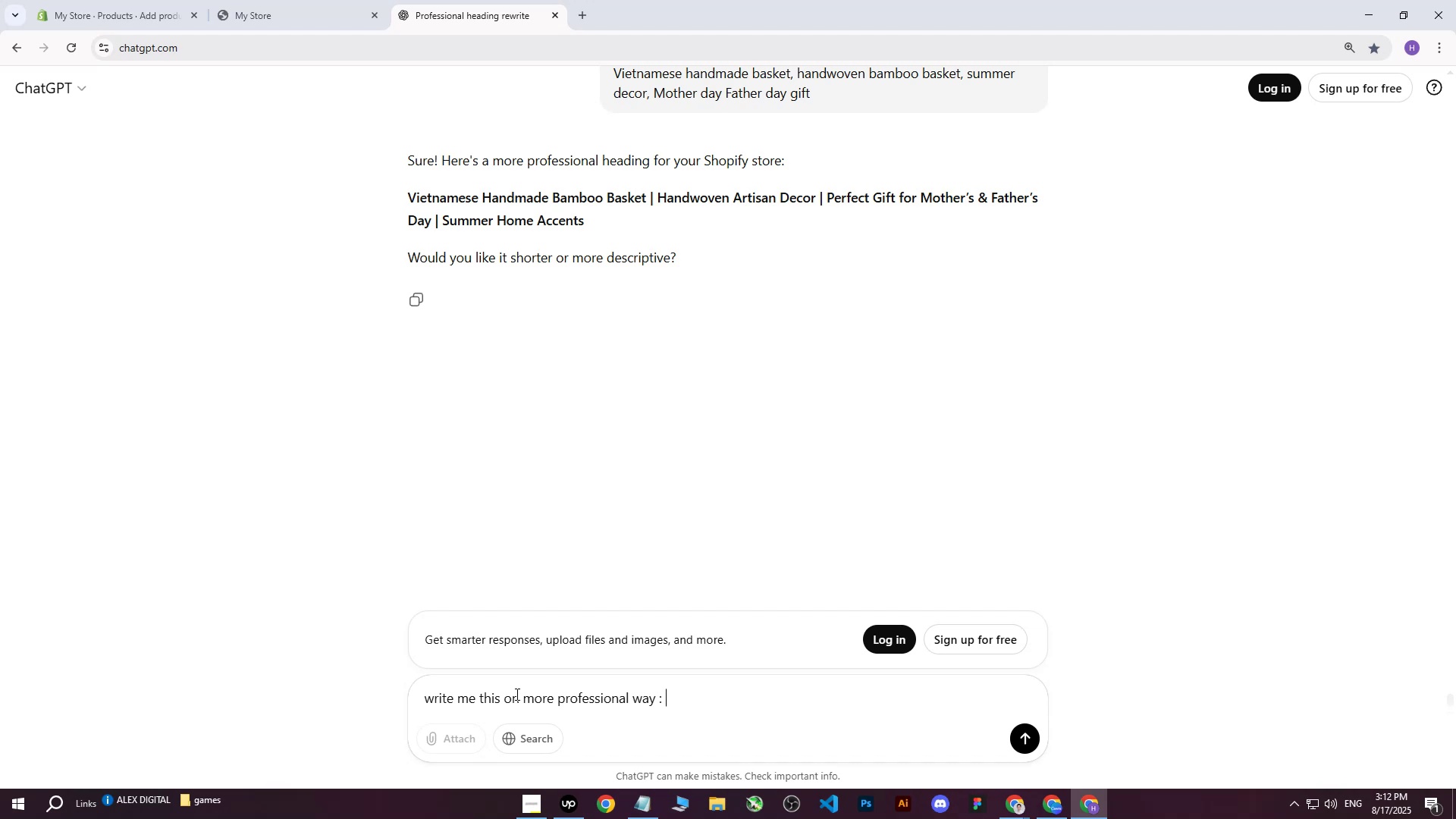 
key(Control+ControlLeft)
 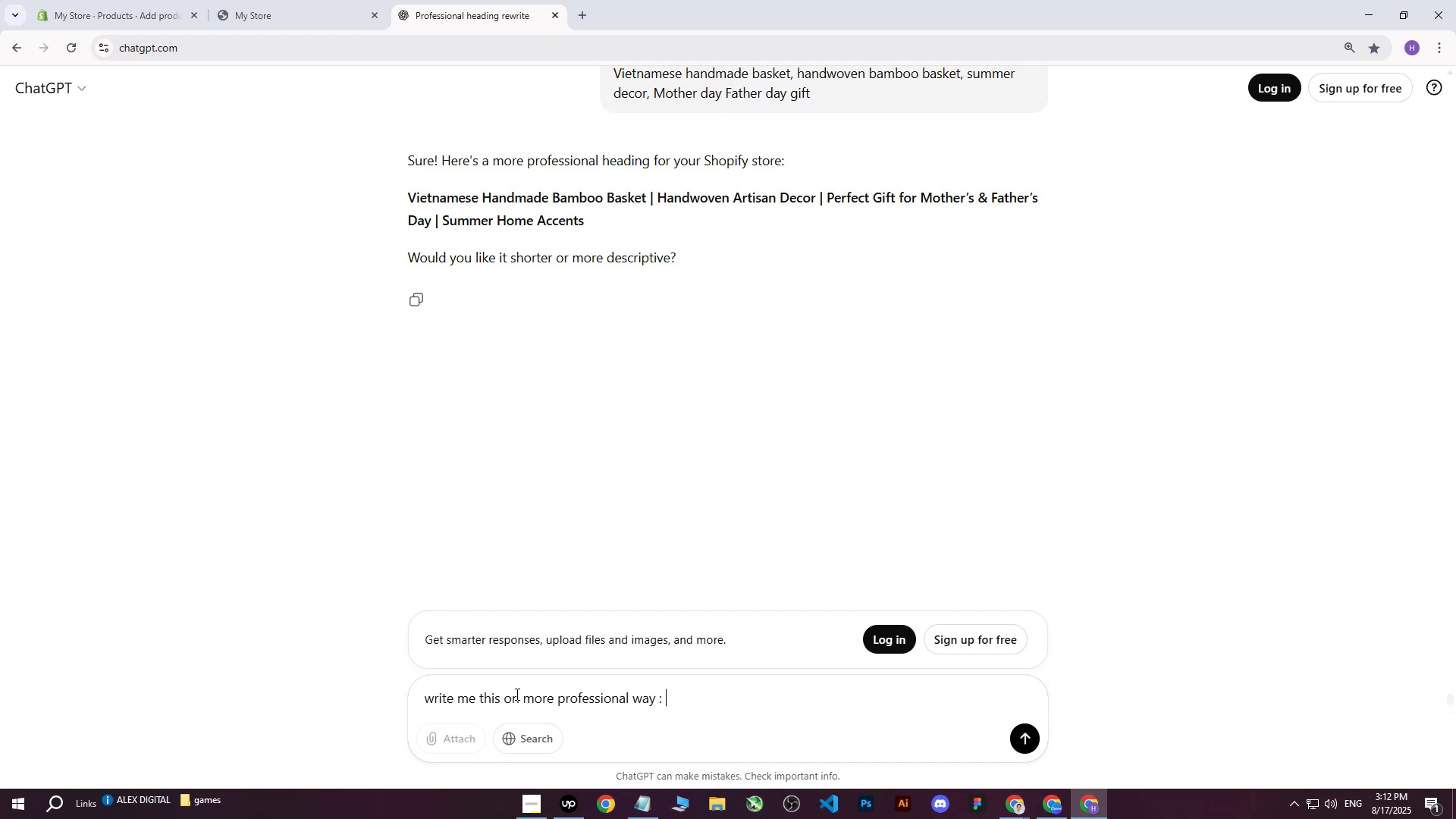 
key(Control+V)
 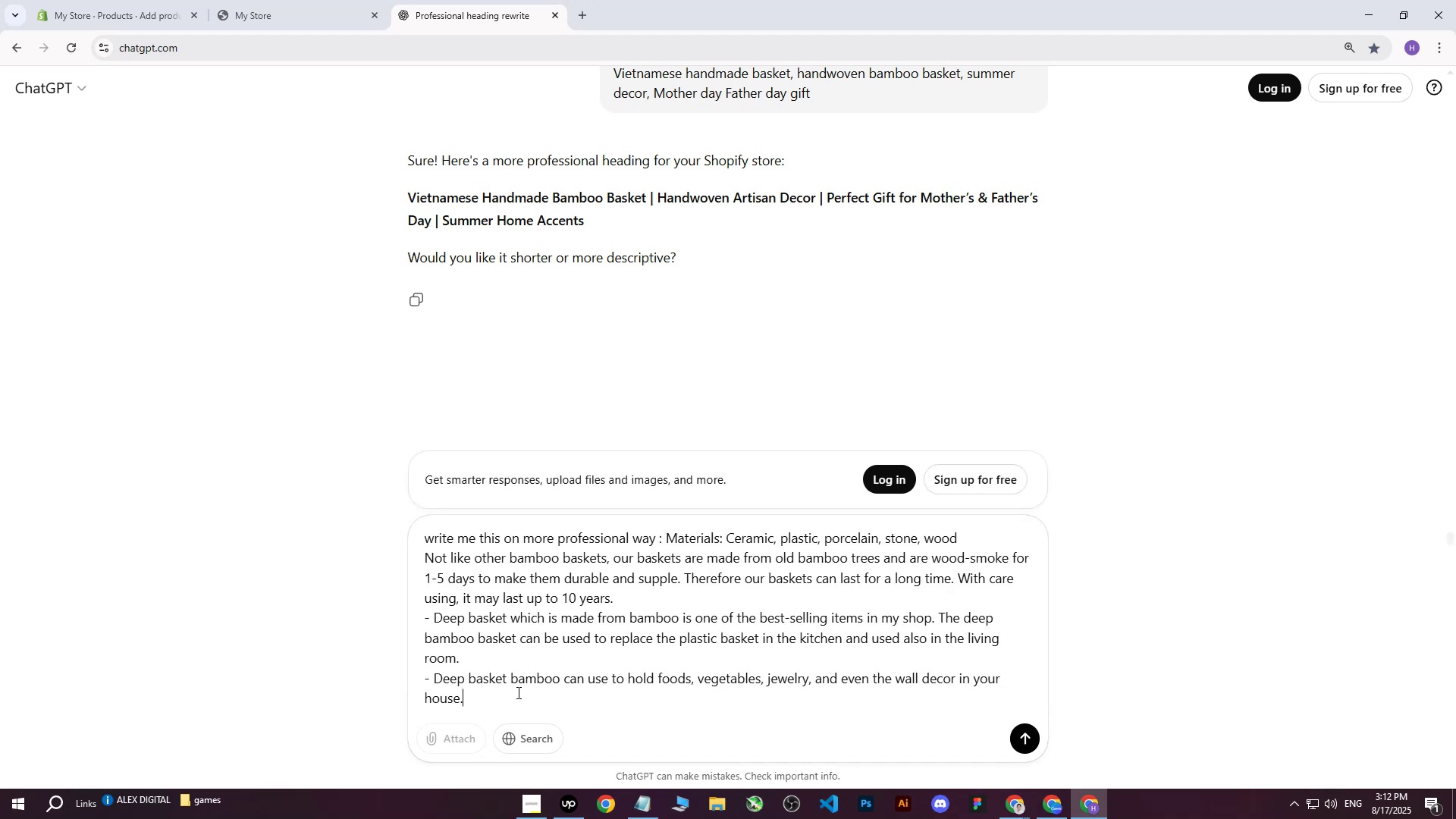 
key(Enter)
 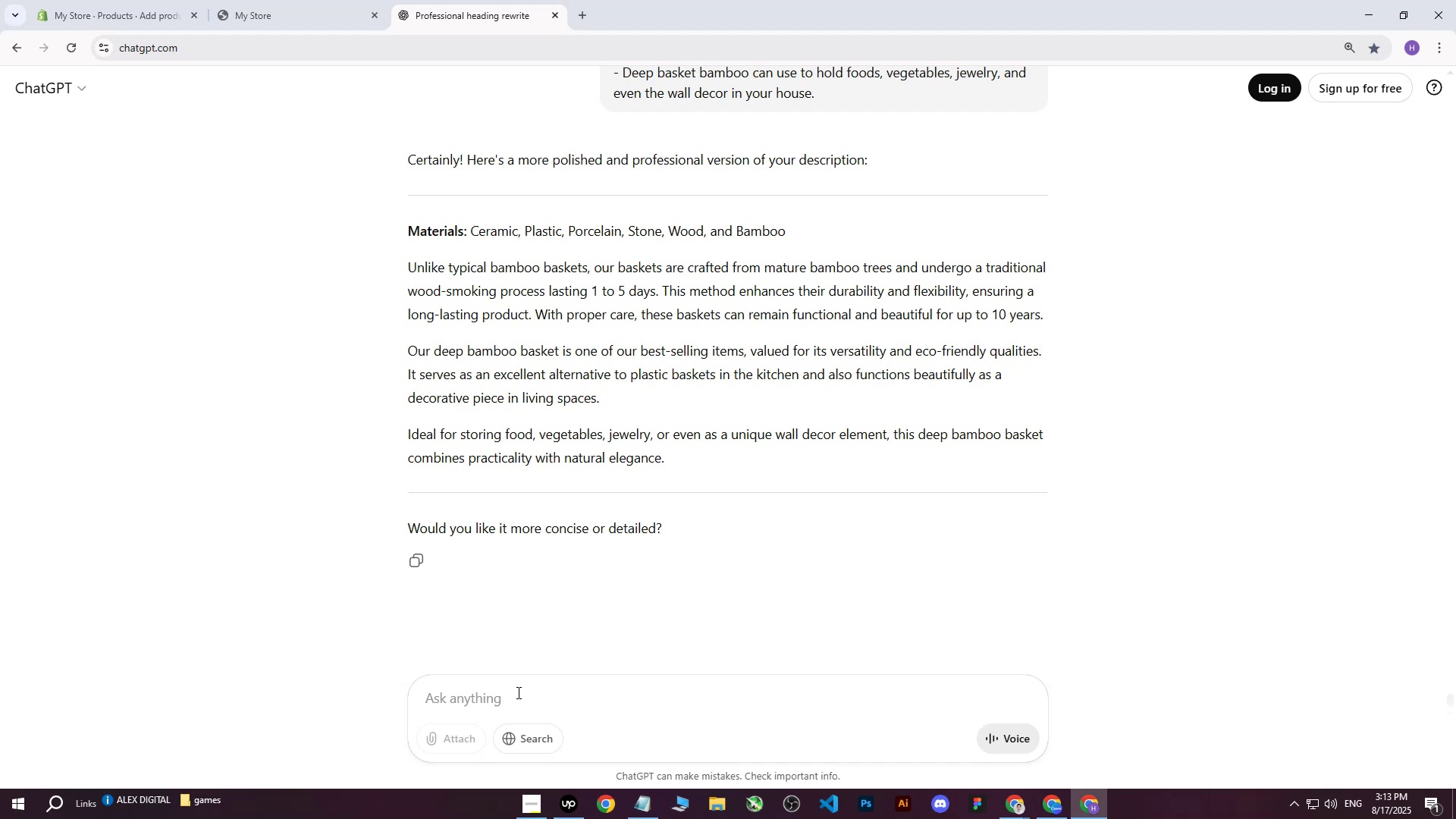 
wait(17.75)
 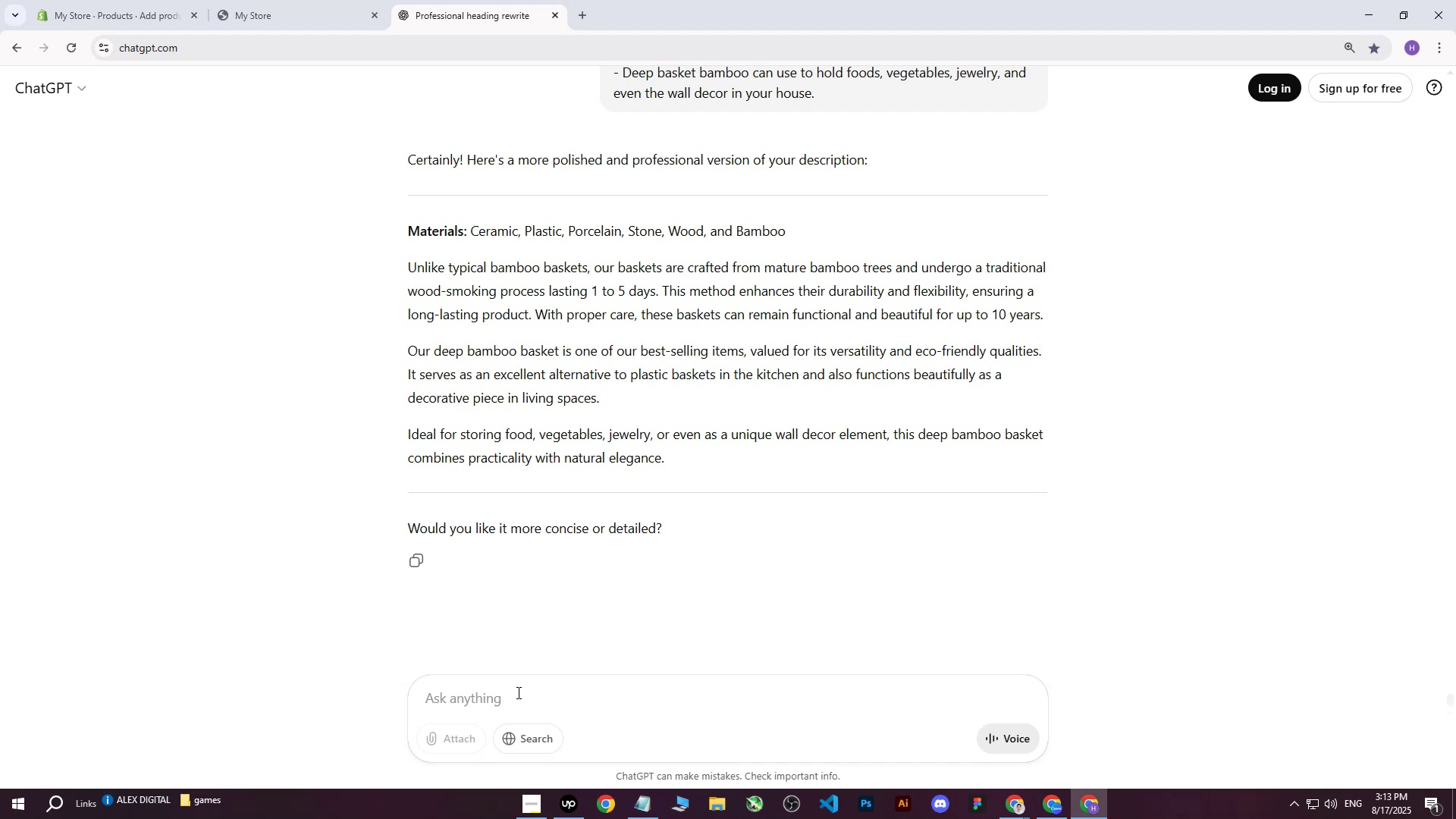 
key(Control+C)
 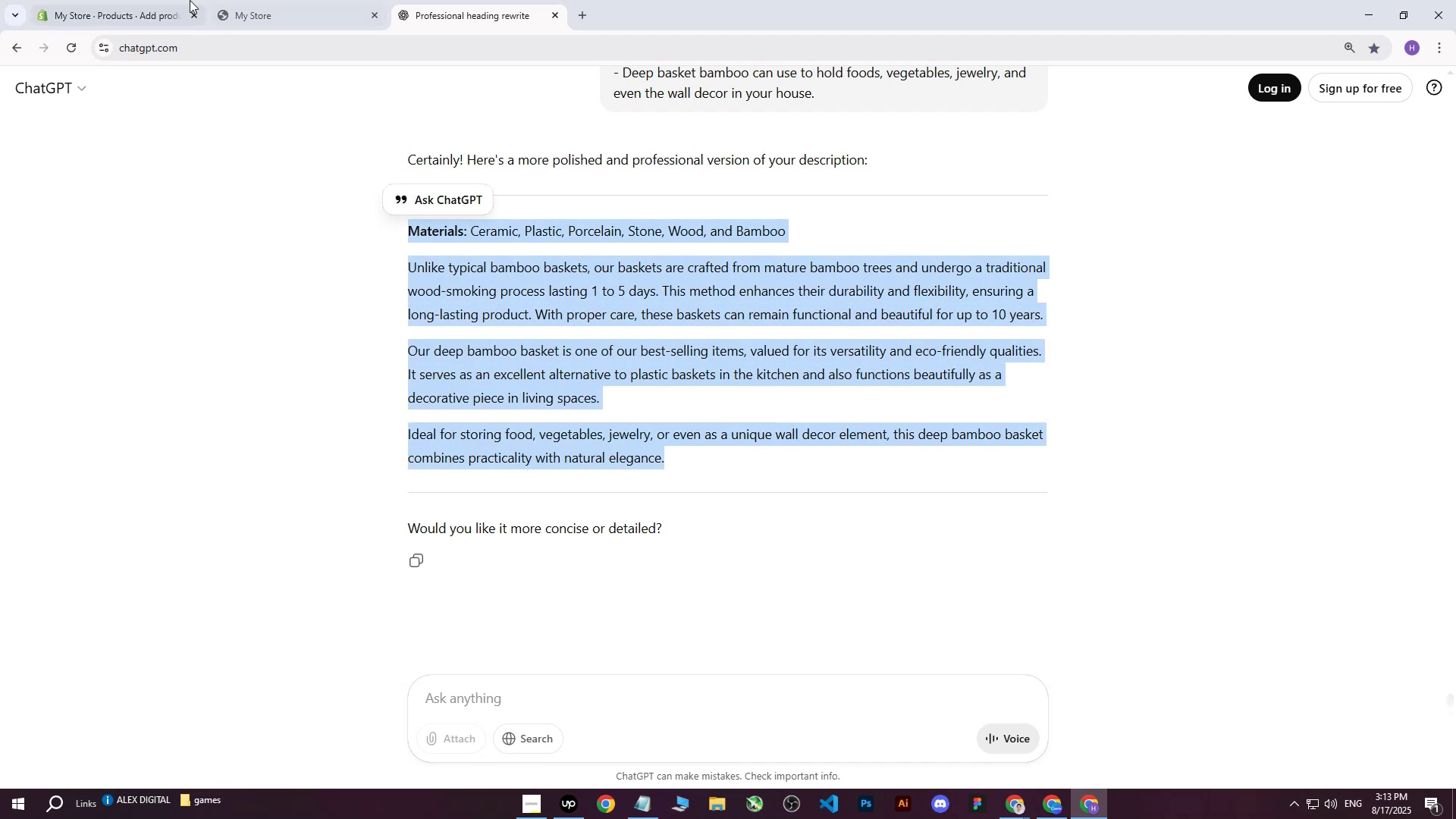 
left_click([183, 0])
 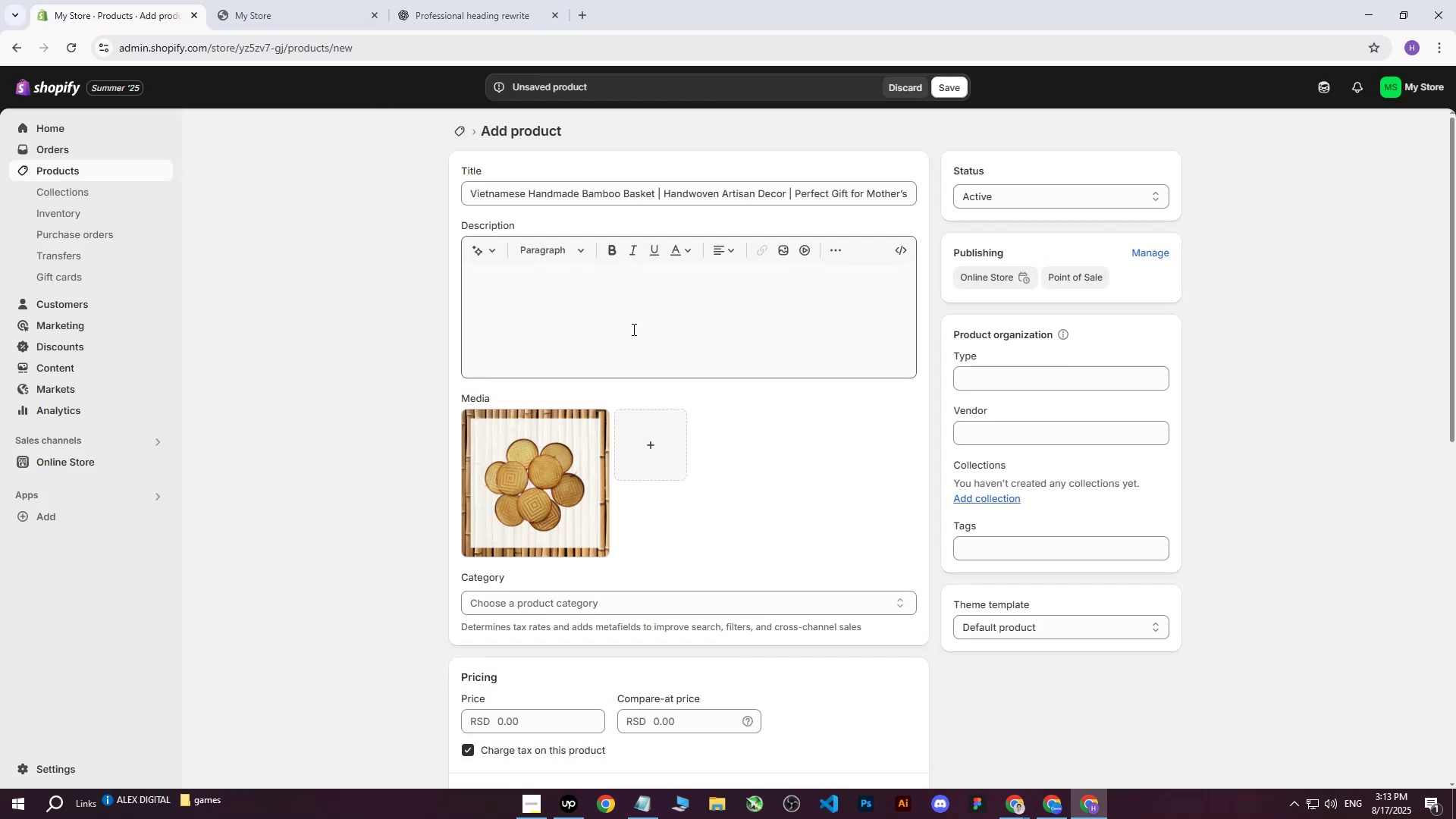 
left_click([632, 329])
 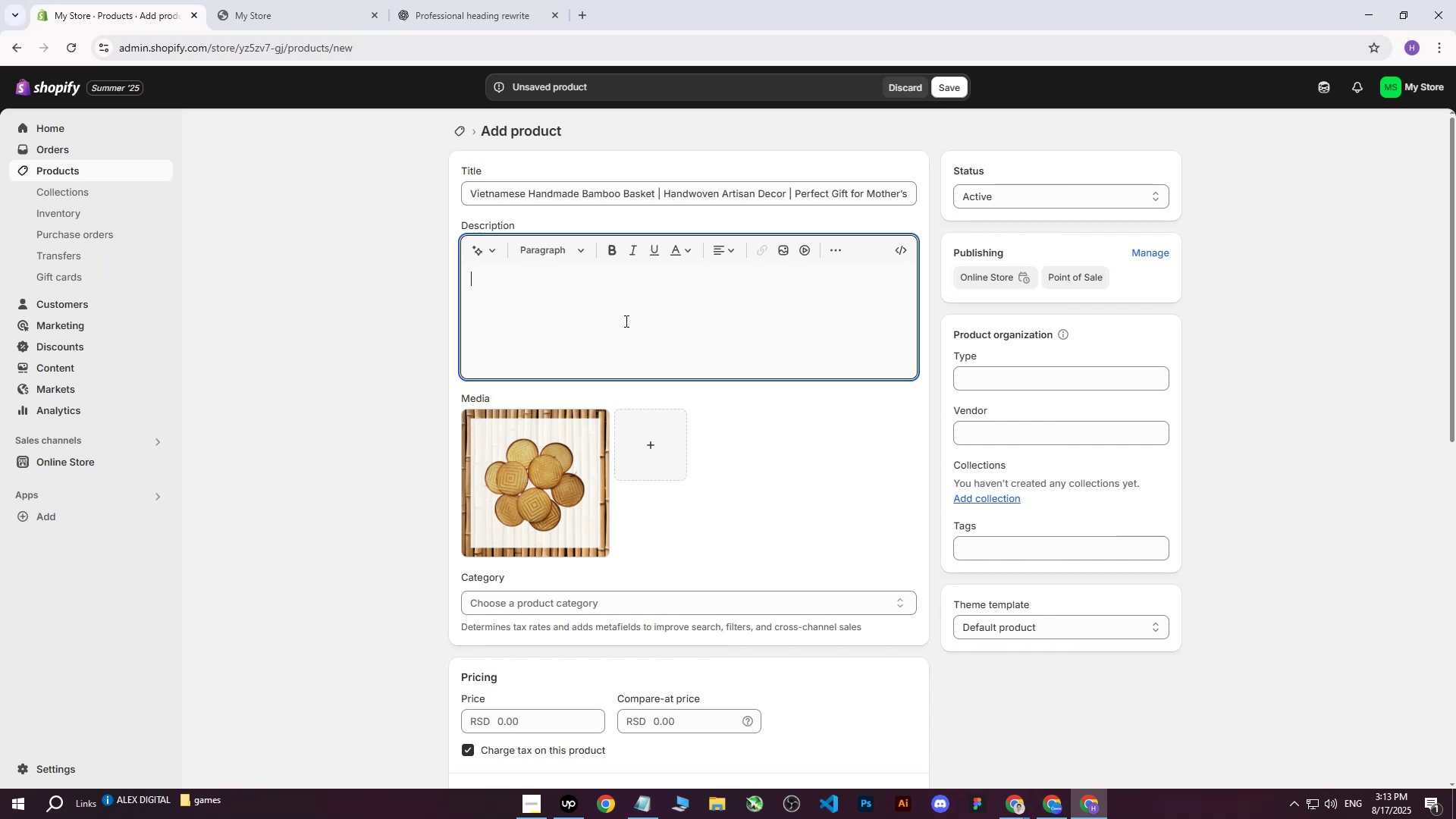 
key(Control+ControlLeft)
 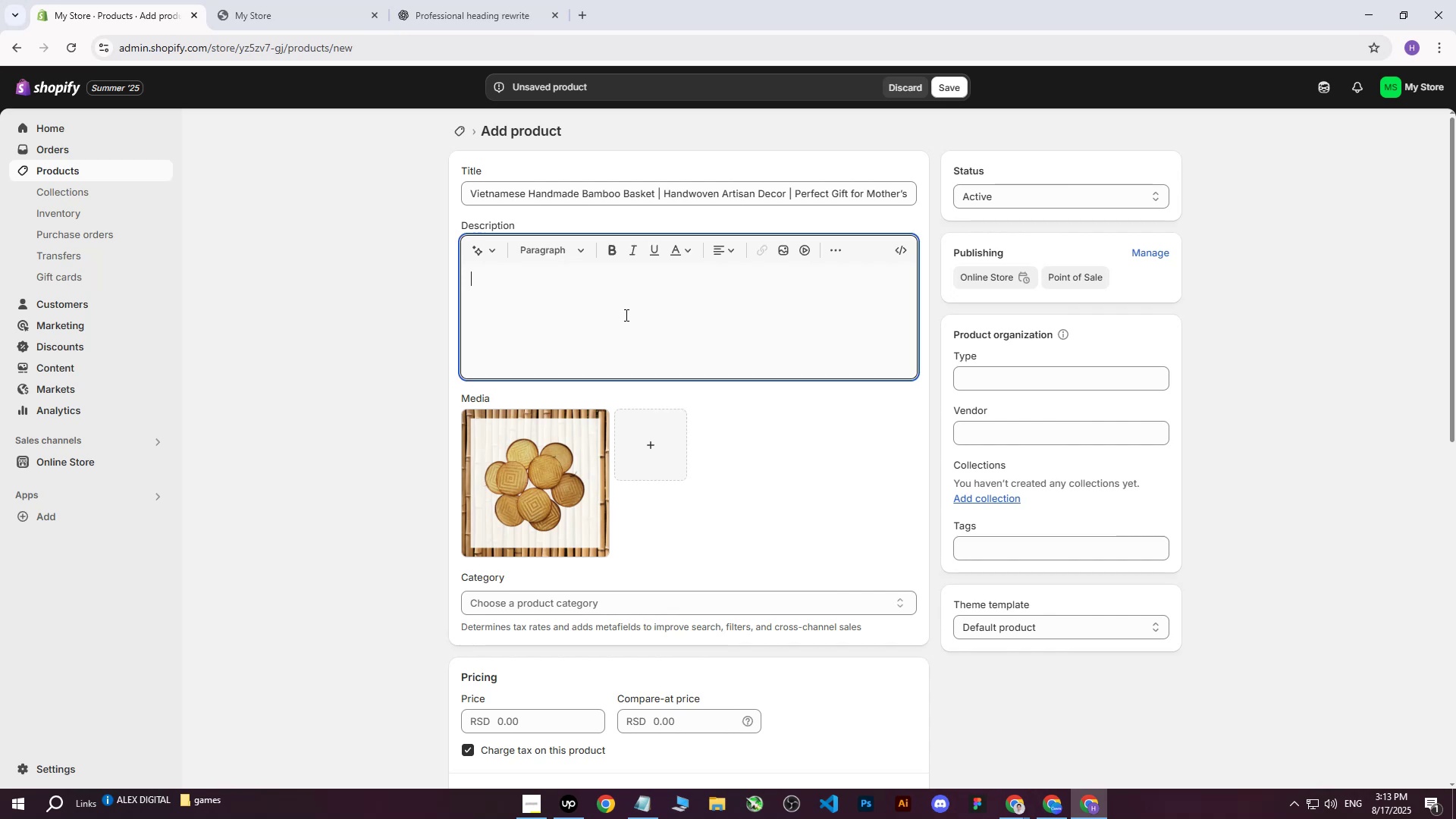 
key(Control+V)
 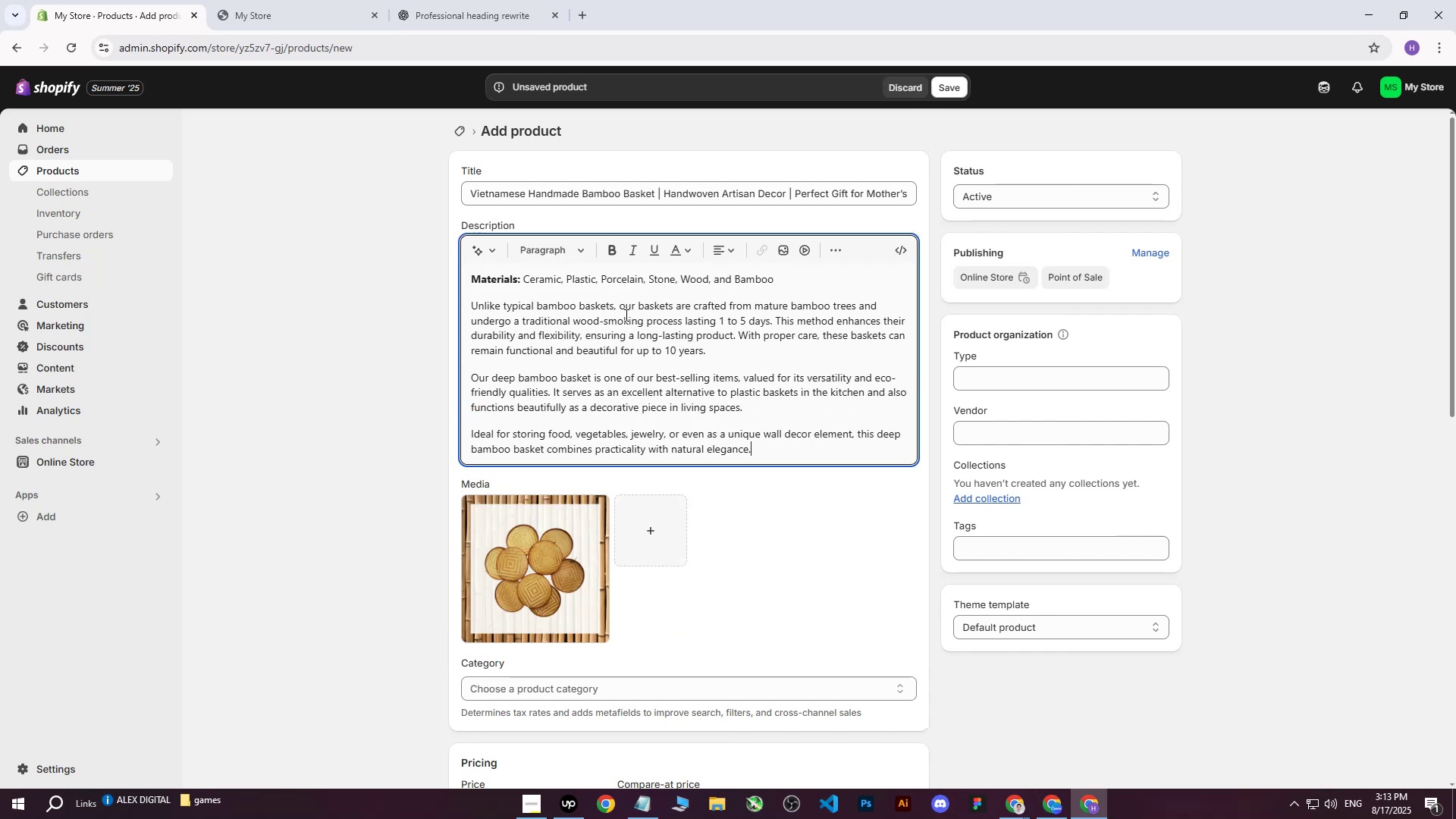 
scroll: coordinate [622, 328], scroll_direction: up, amount: 4.0
 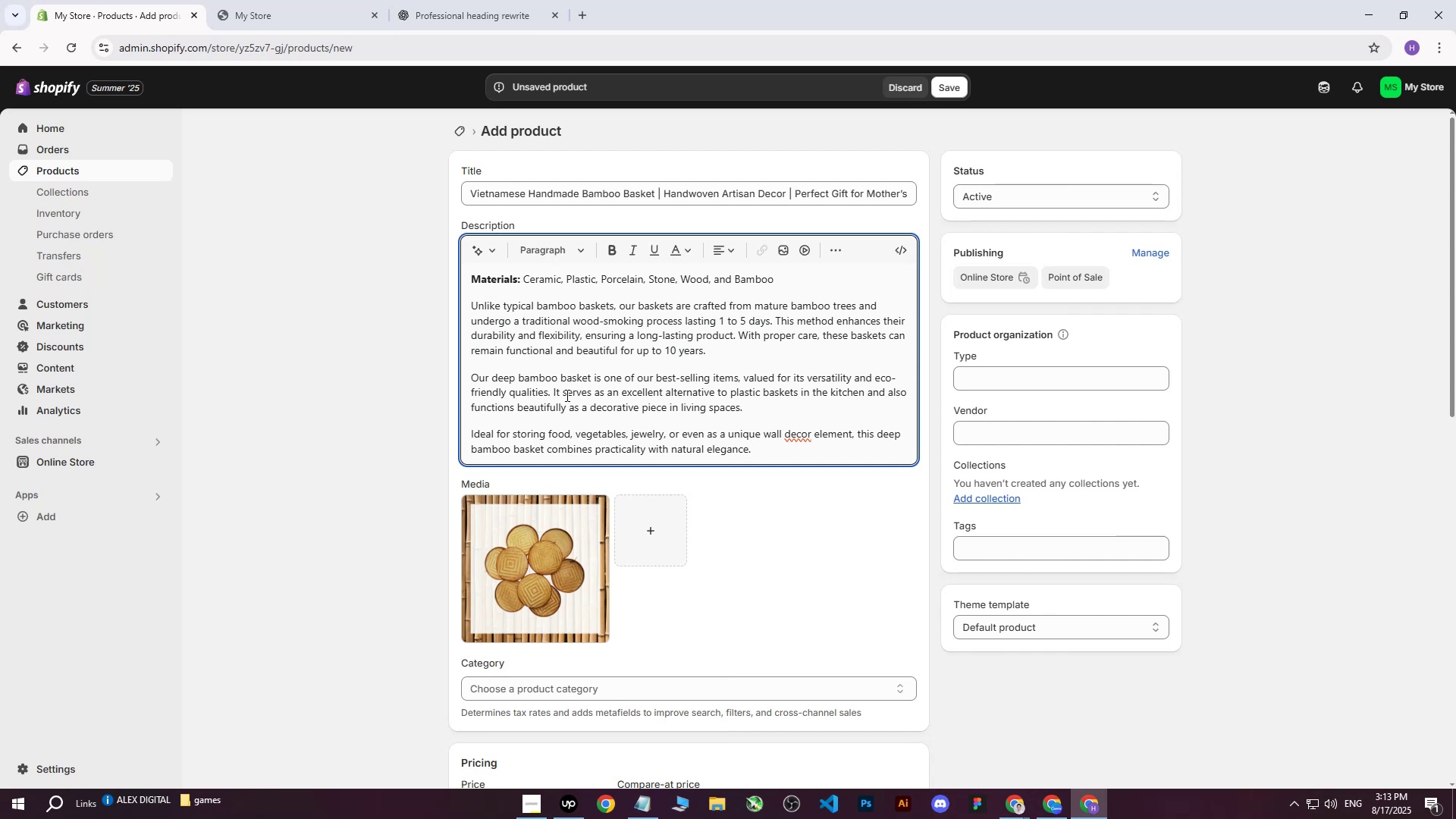 
wait(26.52)
 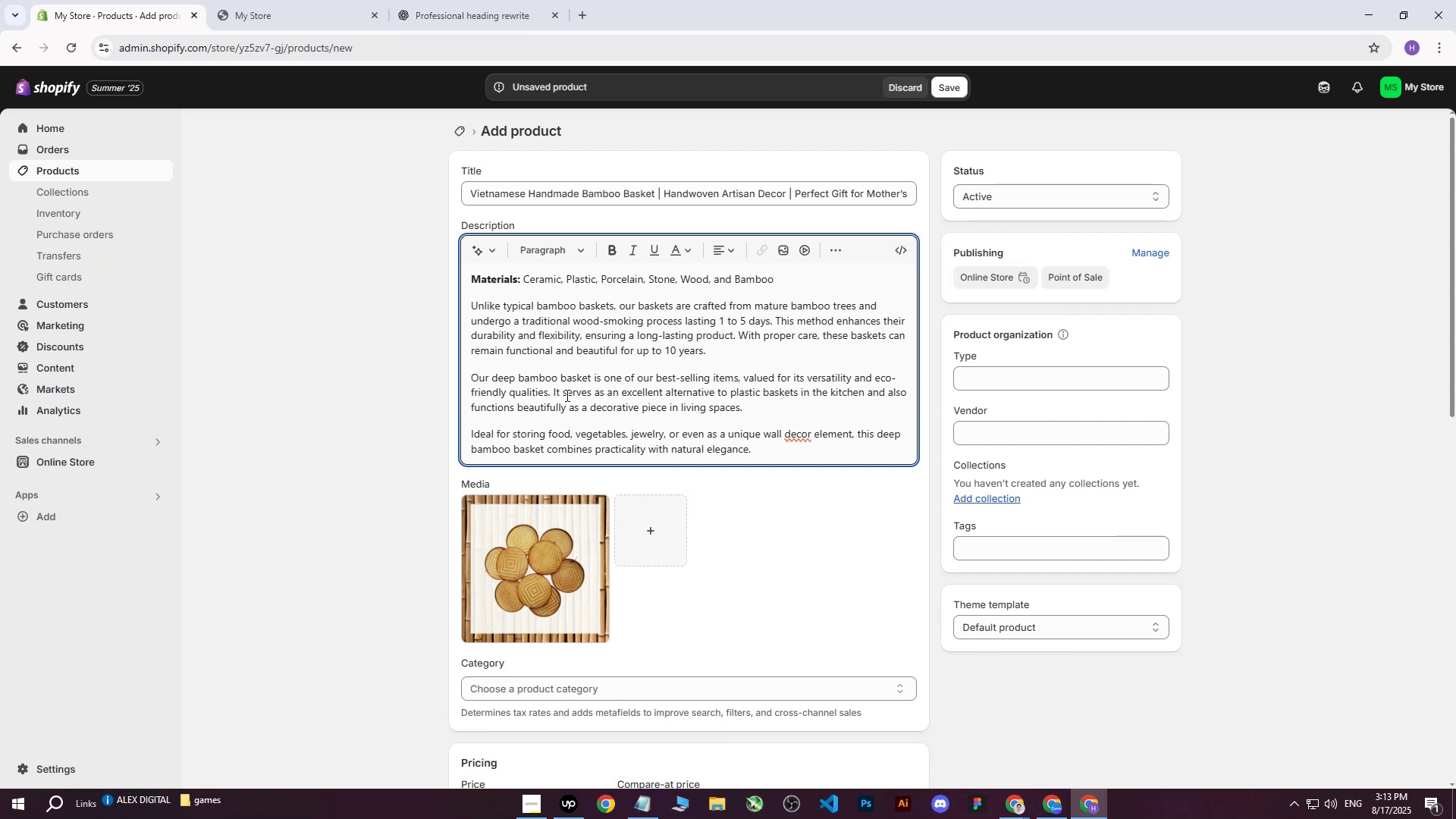 
scroll: coordinate [547, 408], scroll_direction: down, amount: 1.0
 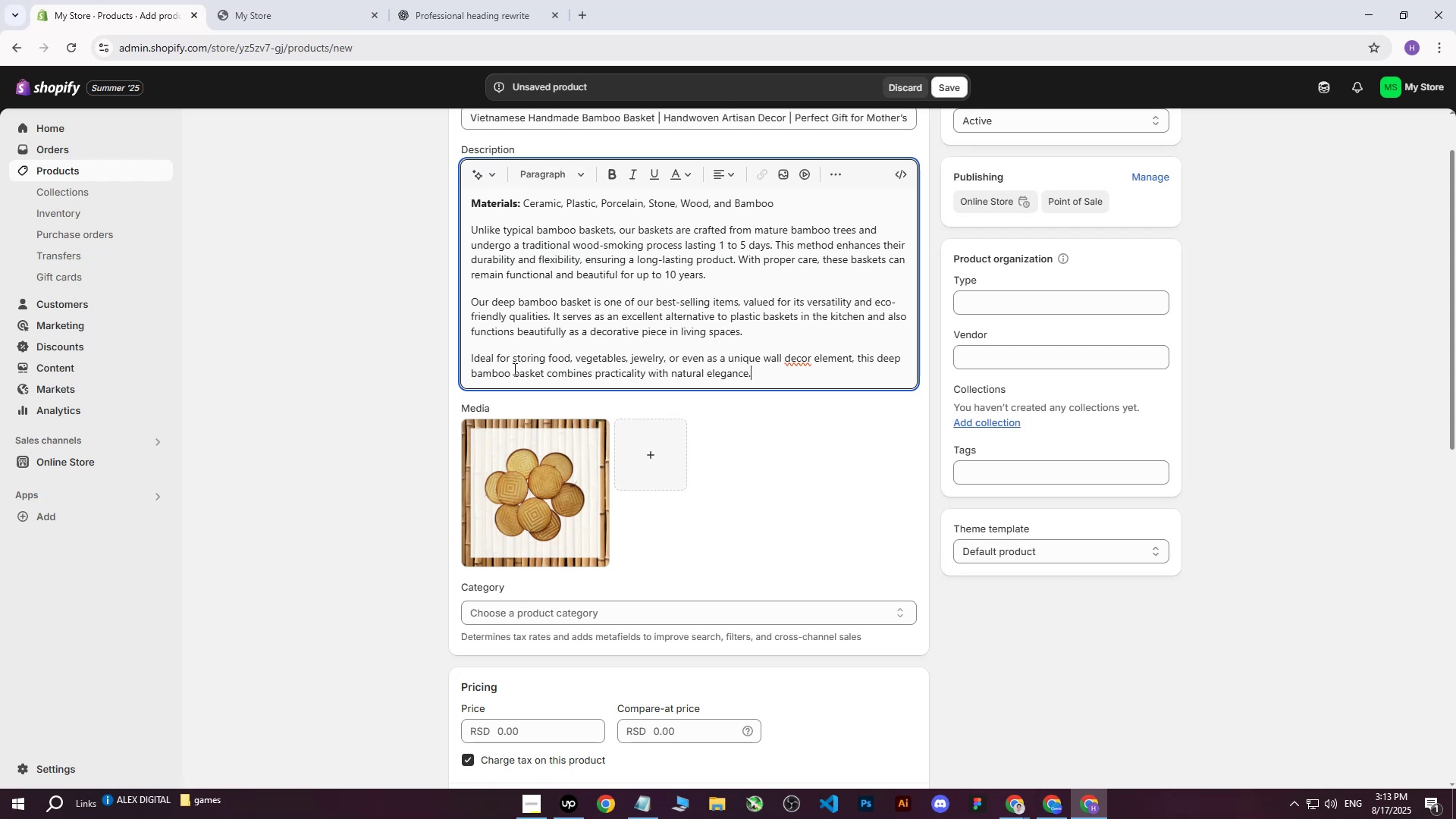 
left_click([362, 373])
 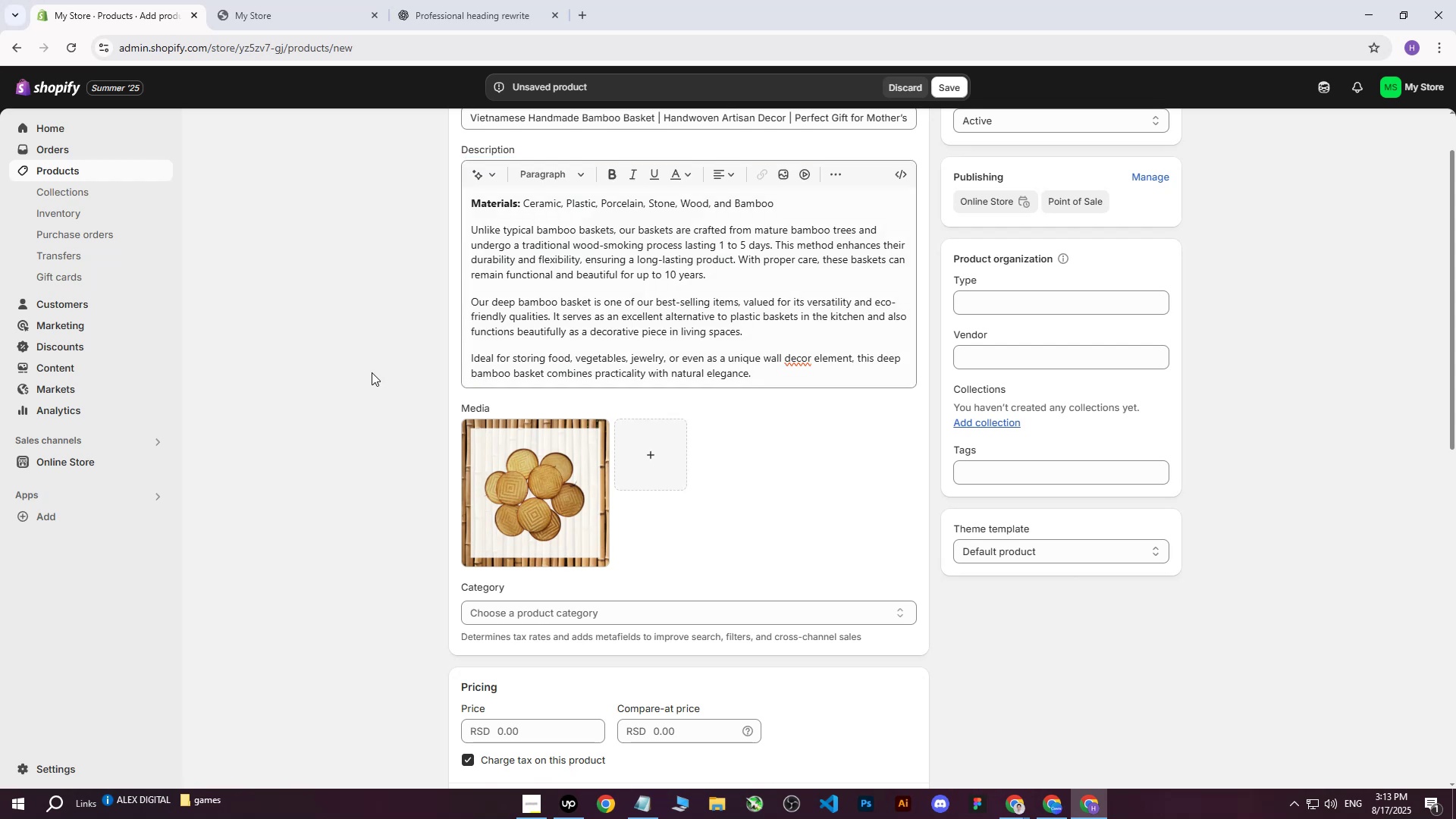 
scroll: coordinate [390, 373], scroll_direction: up, amount: 5.0
 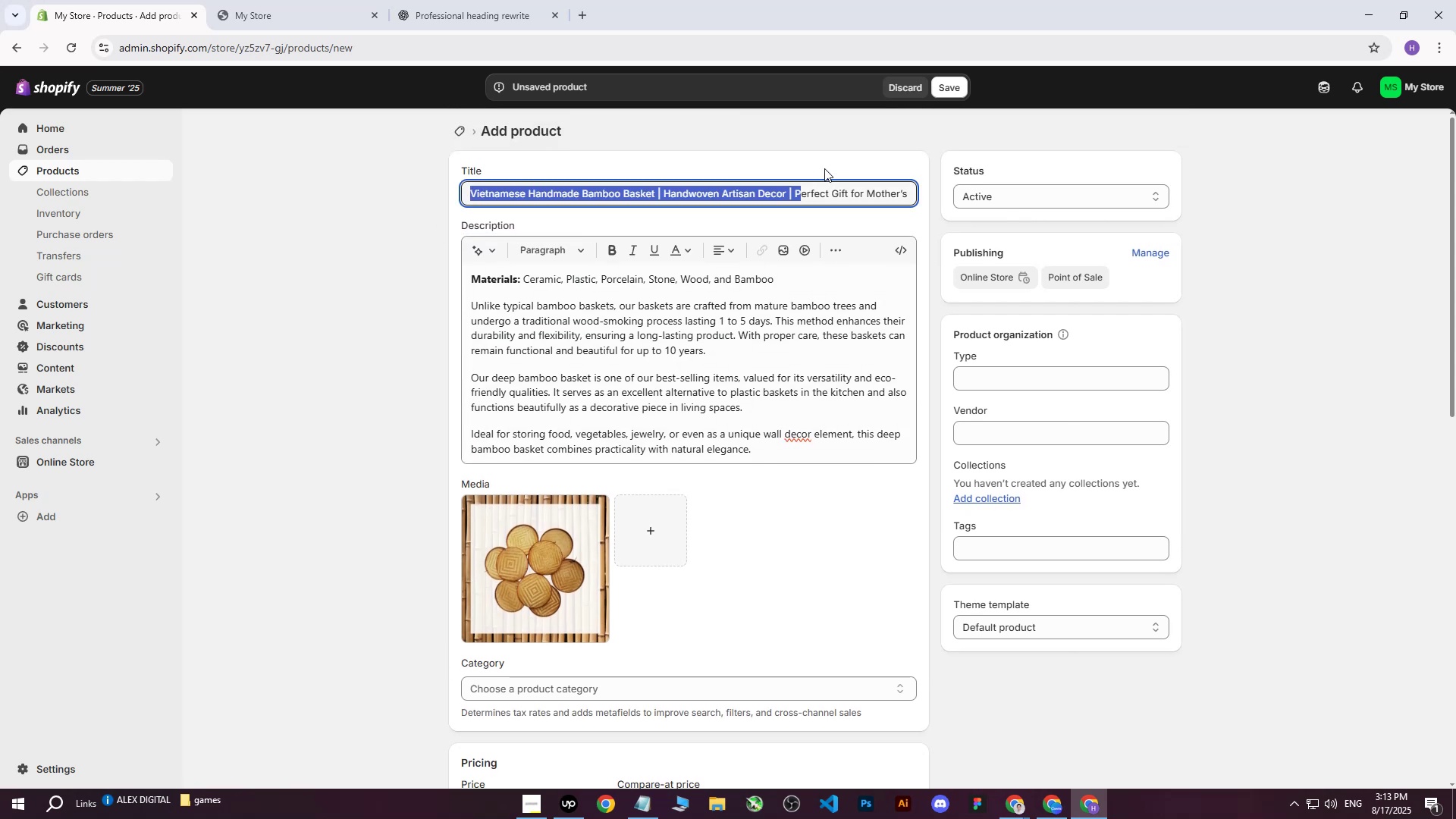 
key(Control+C)
 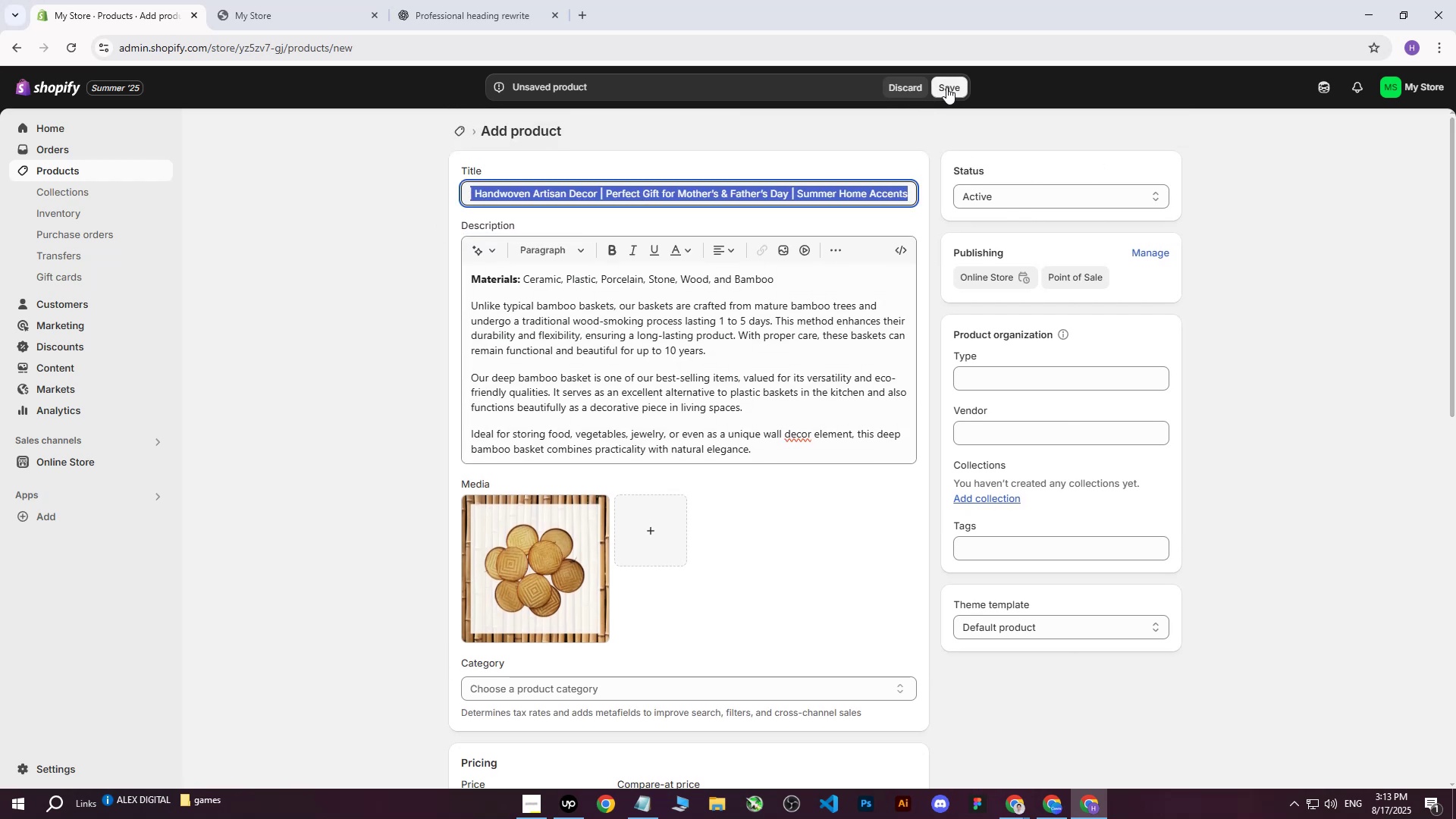 
left_click([946, 87])
 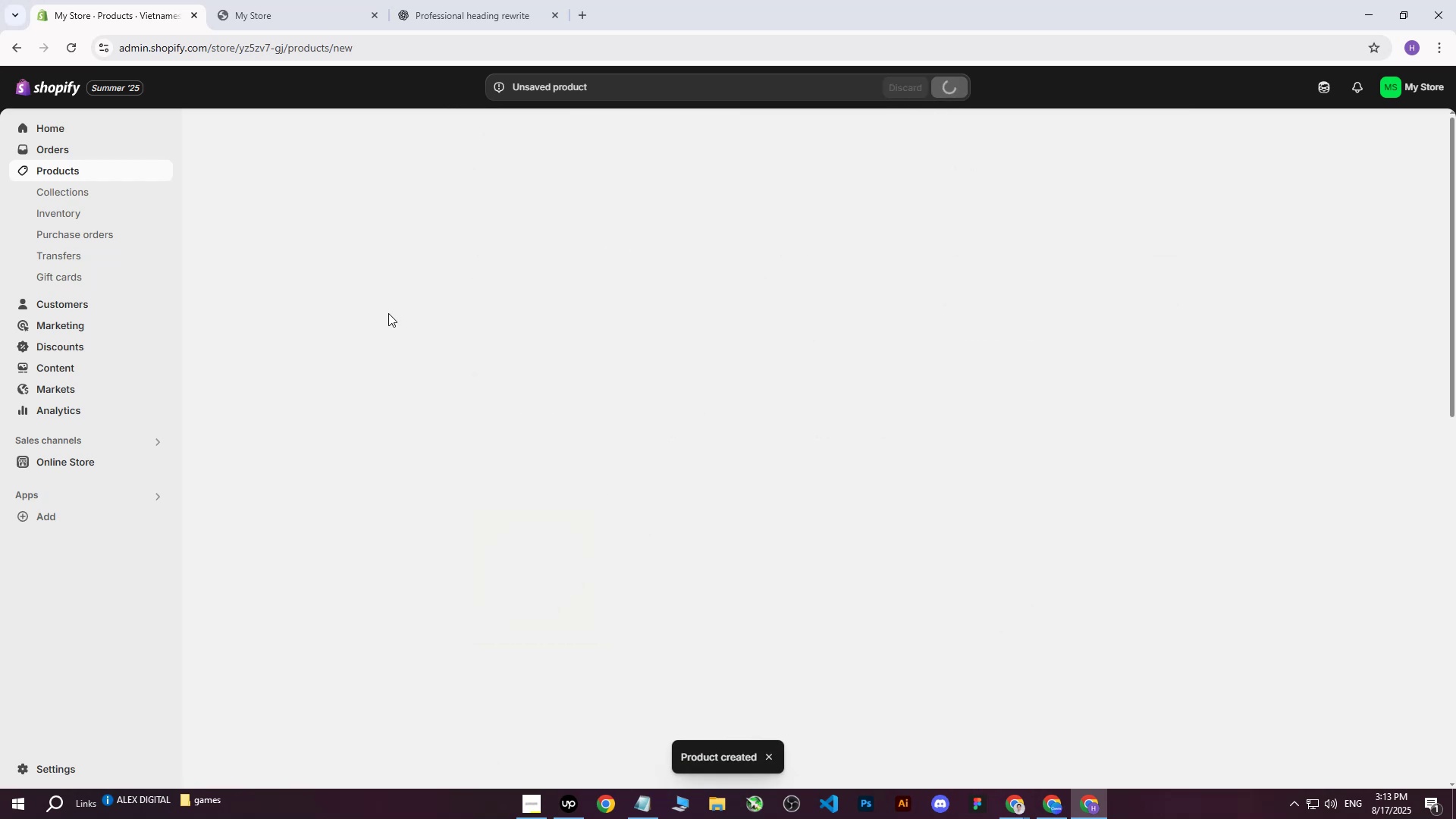 
left_click([387, 313])
 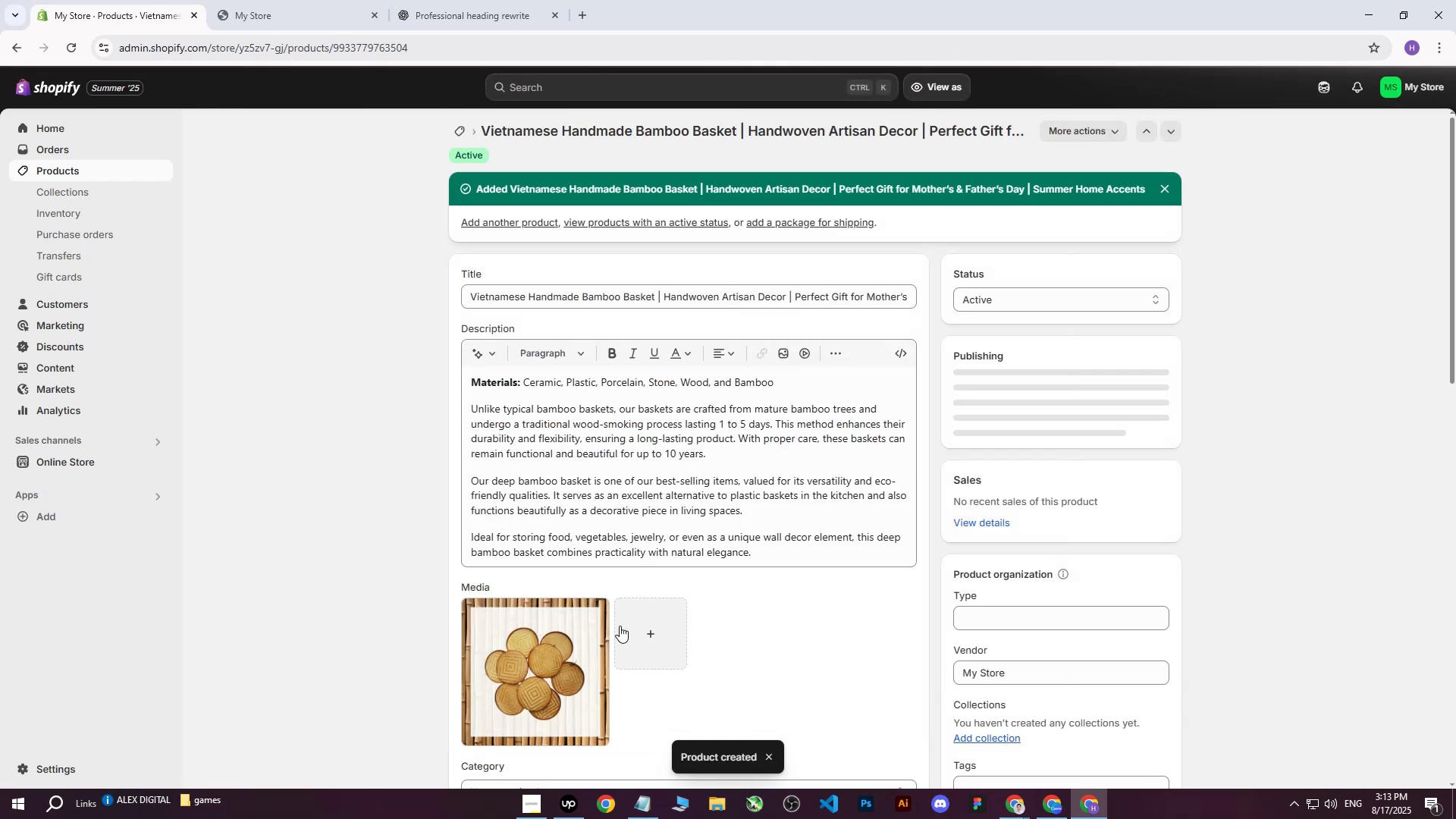 
scroll: coordinate [632, 583], scroll_direction: down, amount: 1.0
 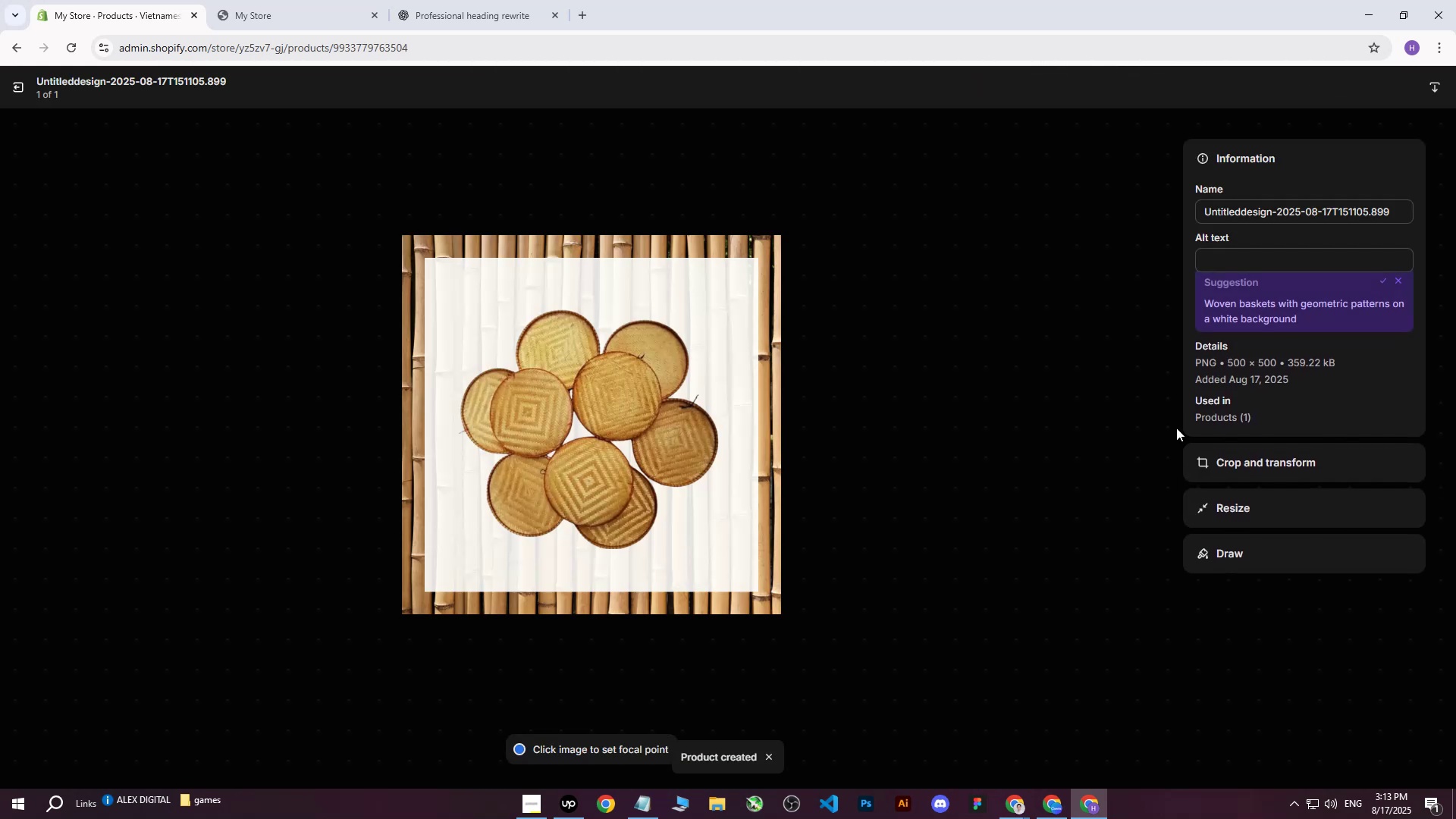 
left_click([1241, 256])
 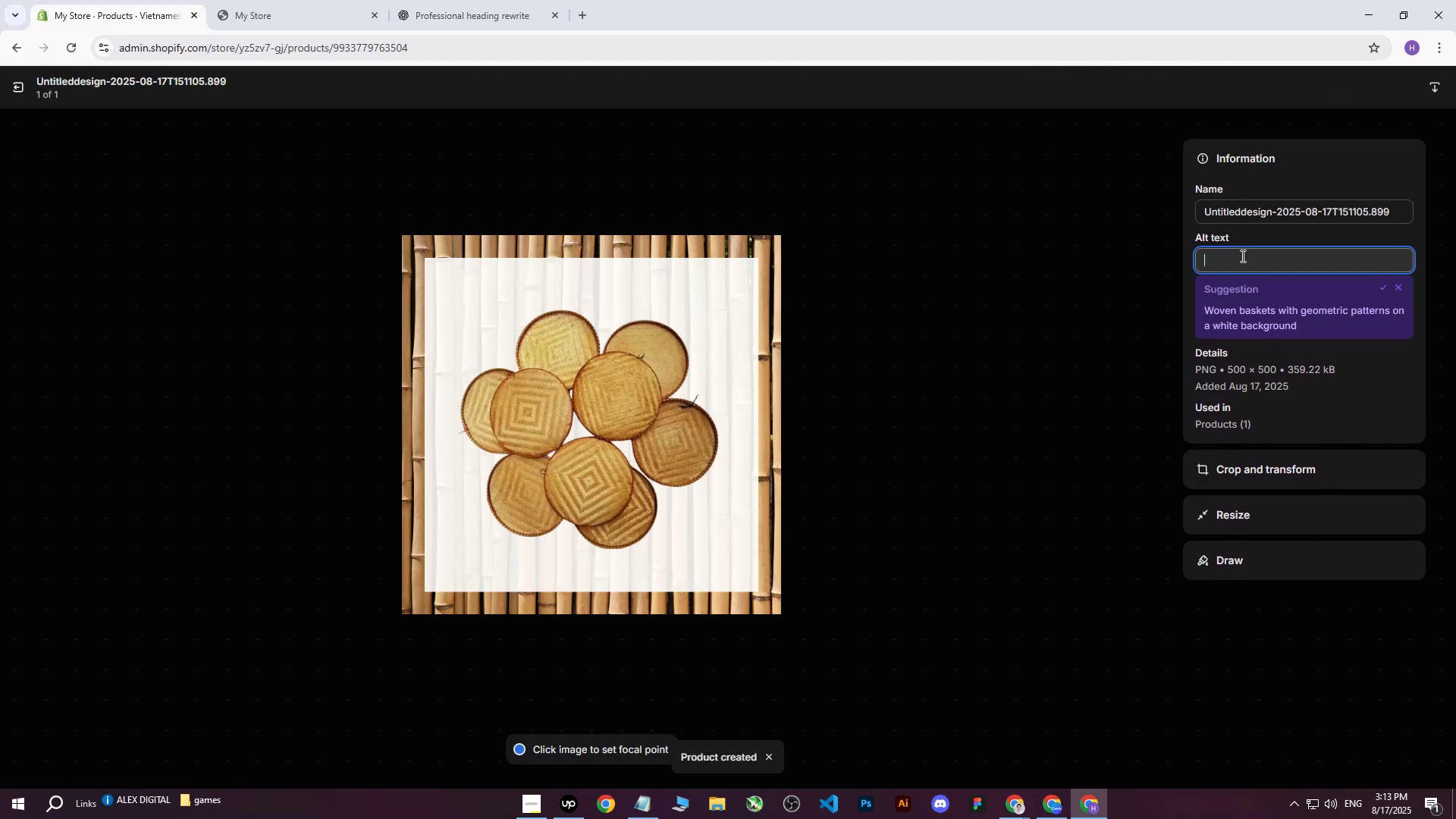 
key(Control+V)
 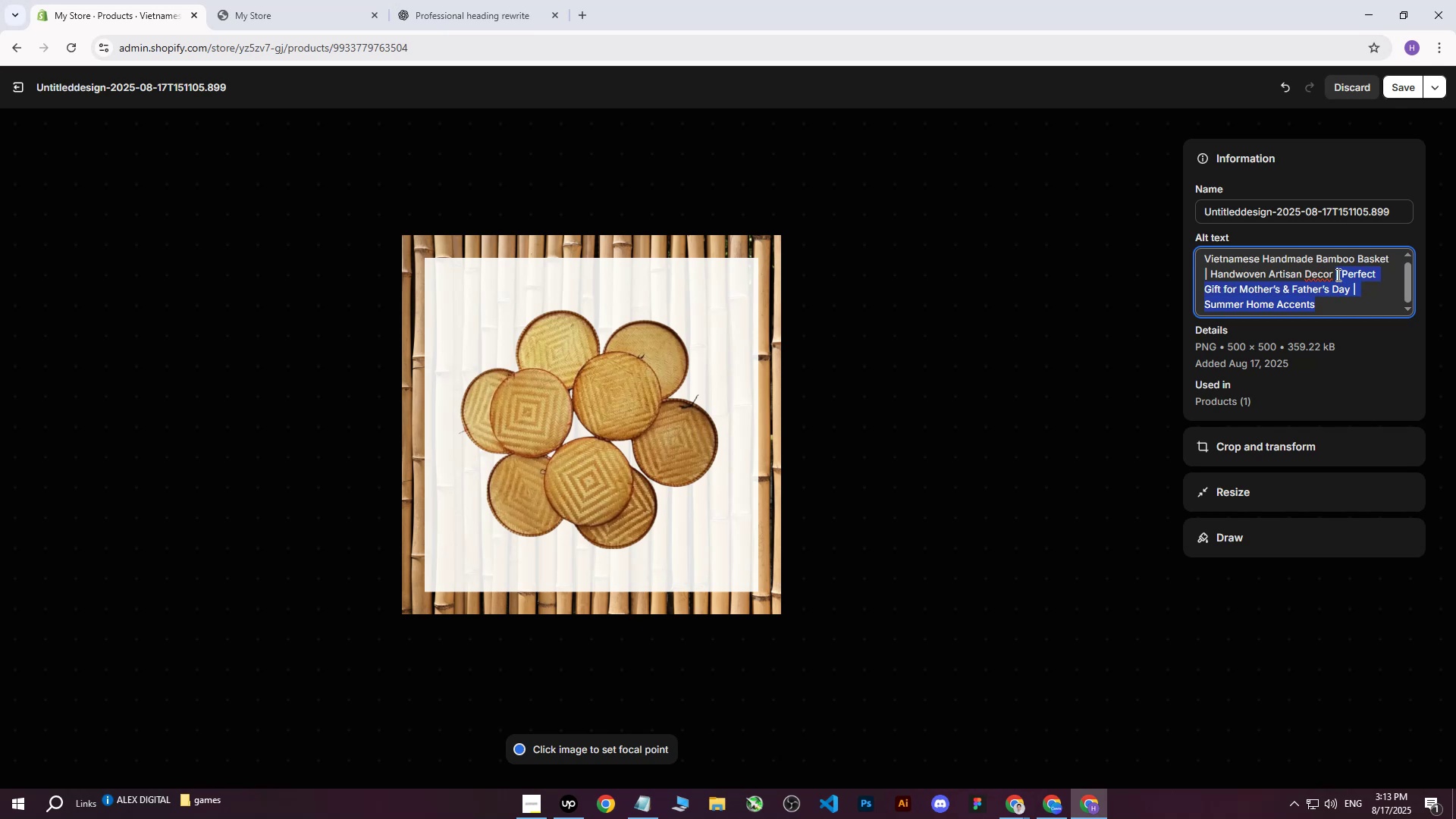 
type(w)
key(Backspace)
type(on white background with bamboo/)
key(Backspace)
type(/)
key(Backspace)
type(.)
 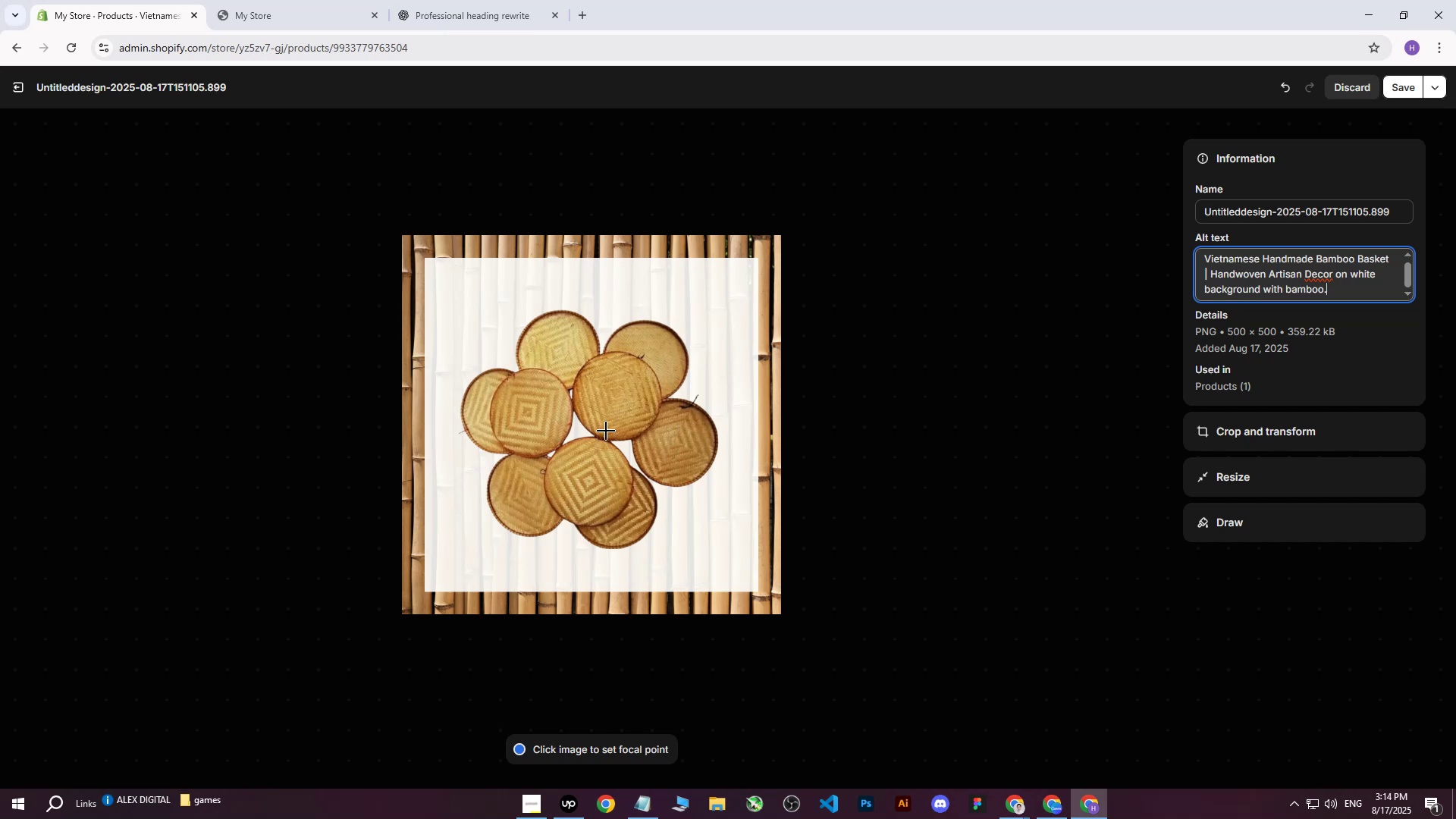 
left_click([588, 427])
 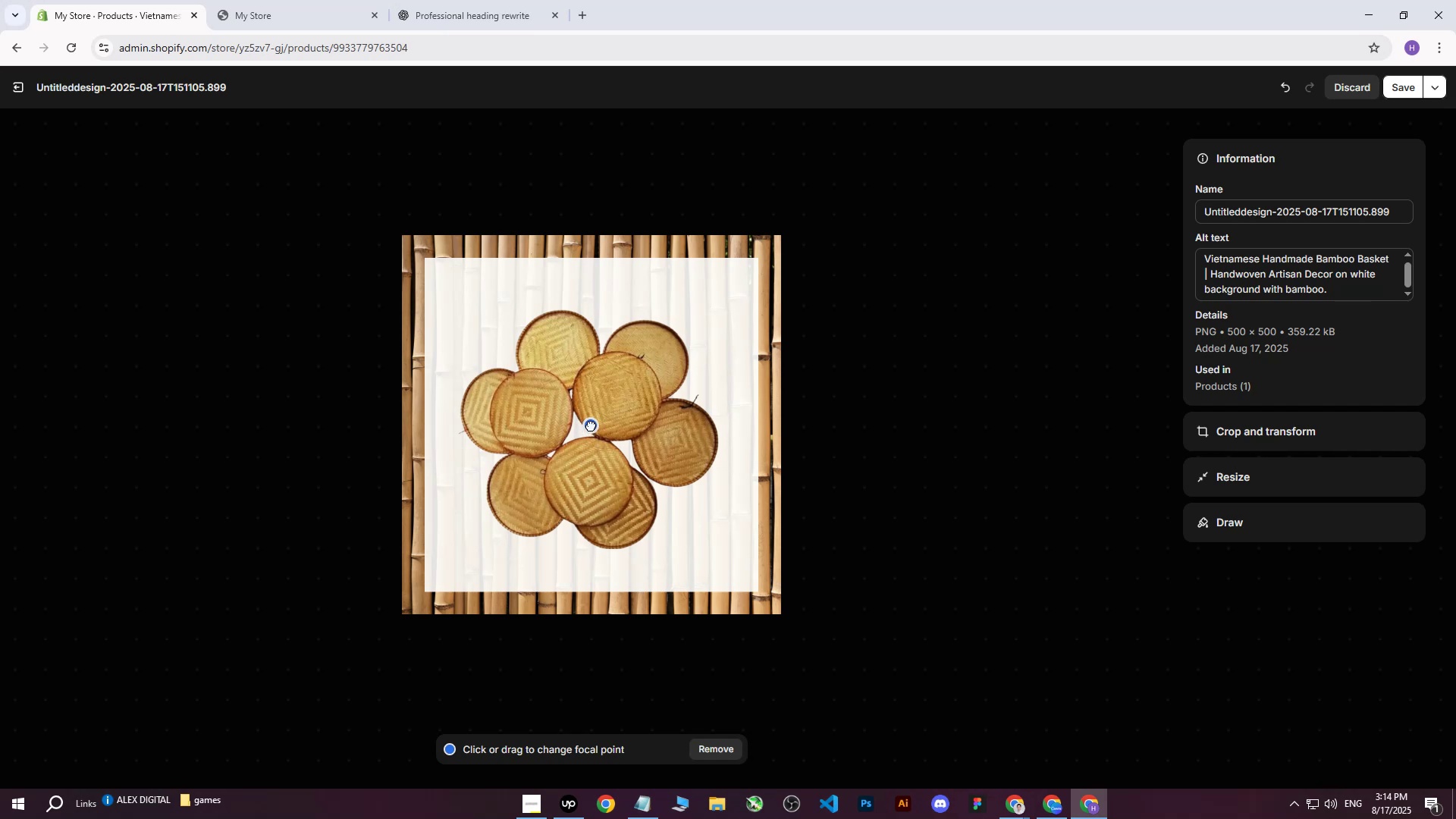 
wait(5.24)
 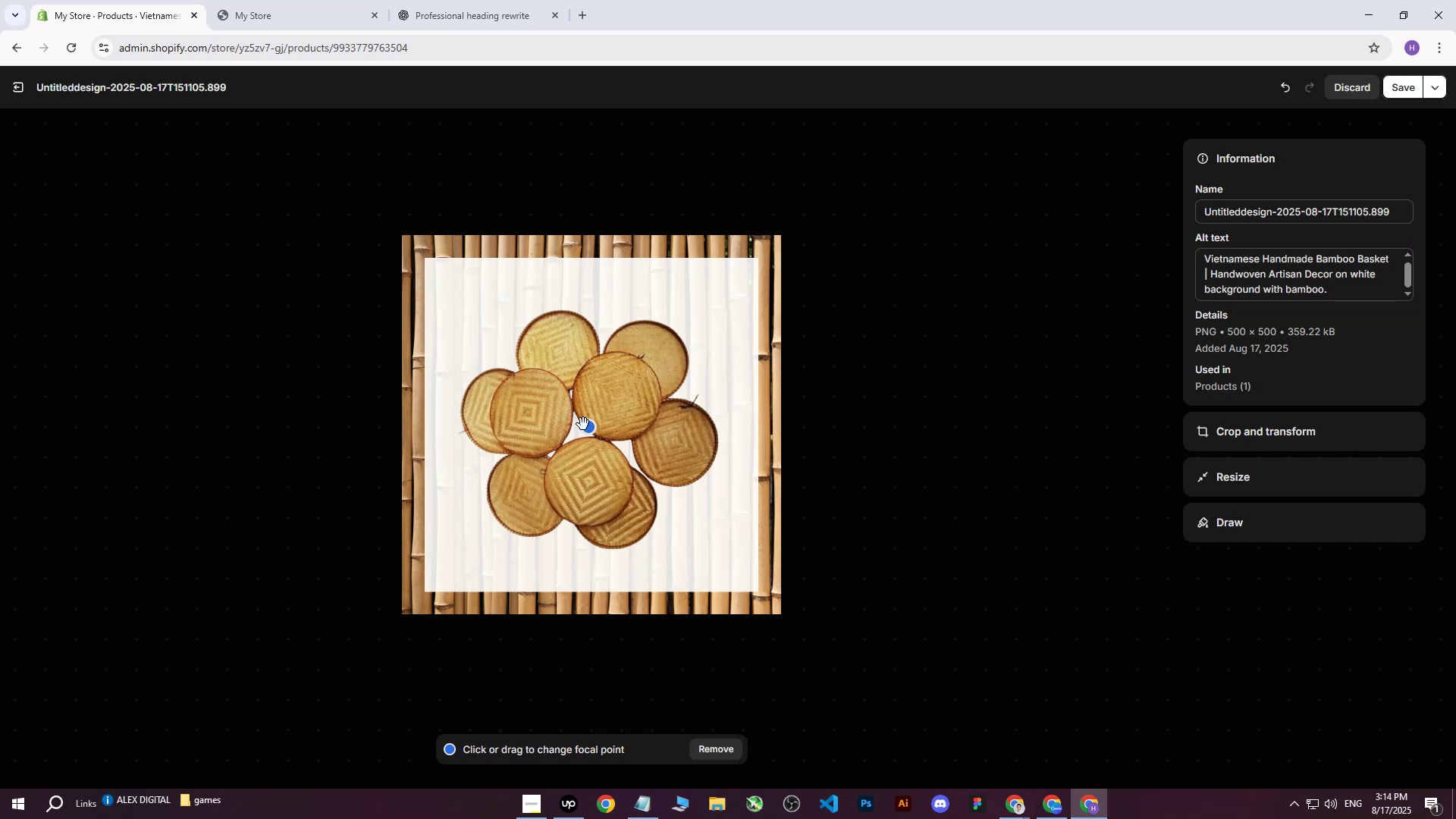 
left_click([1403, 86])
 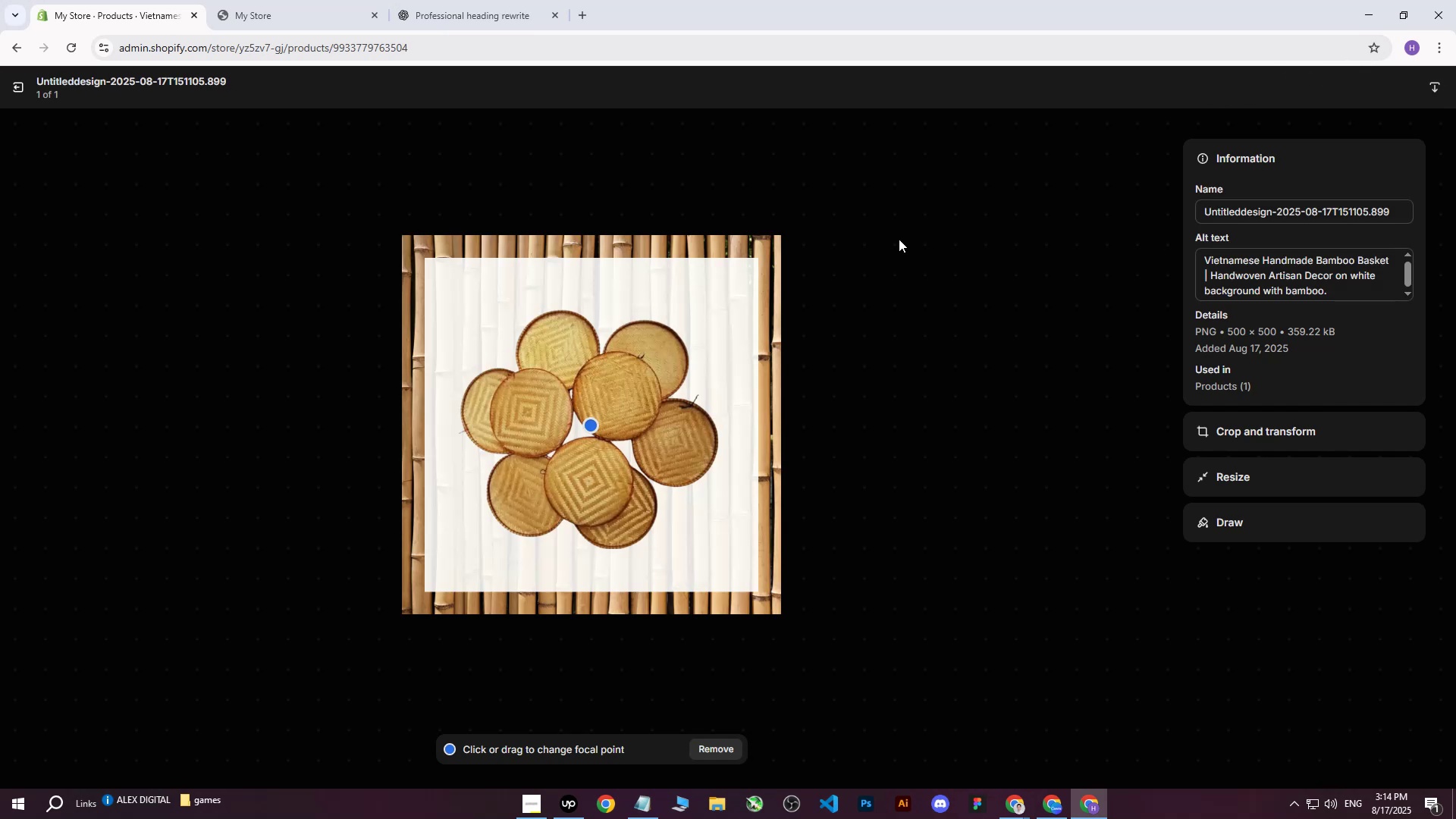 
wait(7.66)
 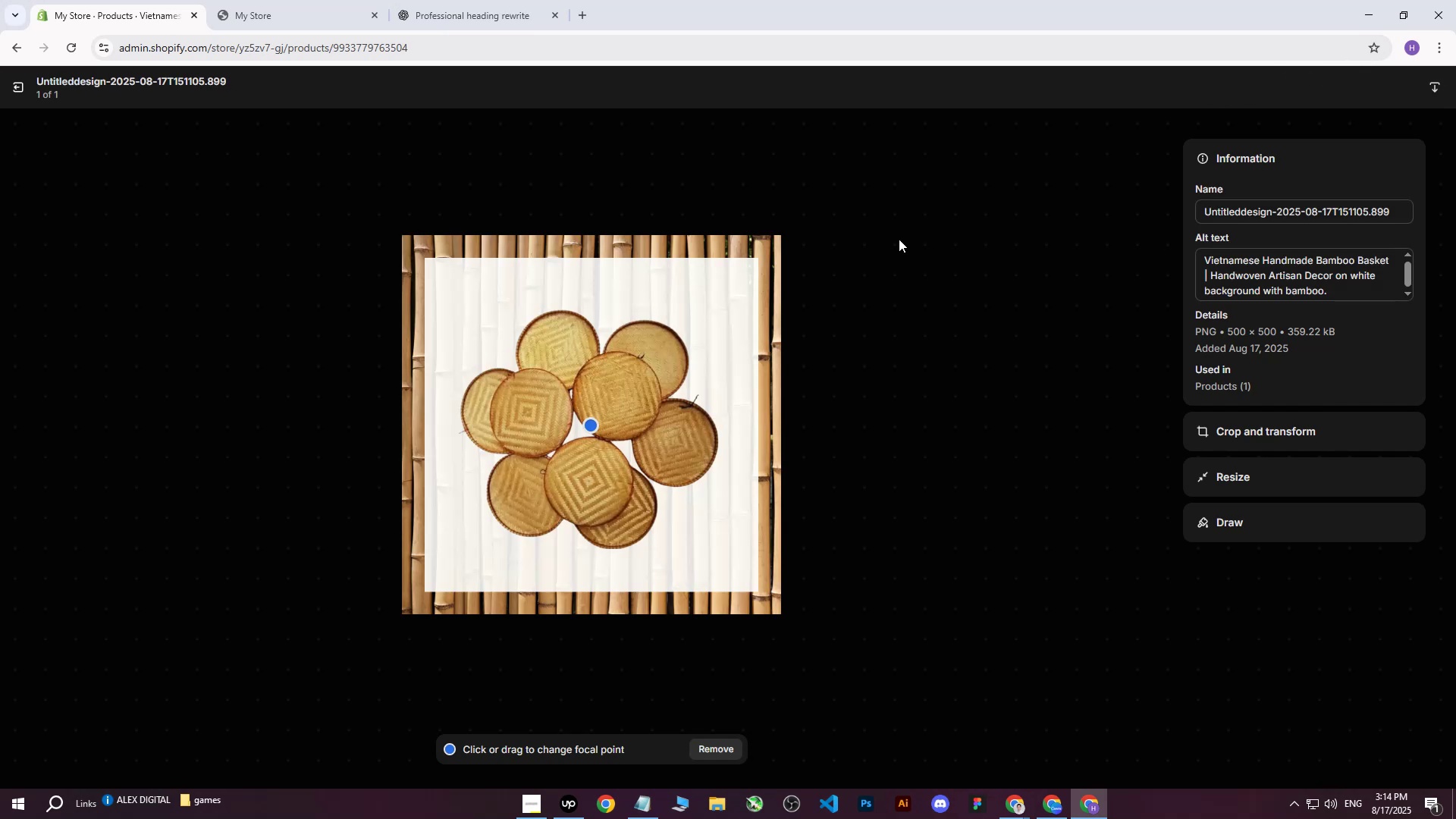 
left_click([27, 85])
 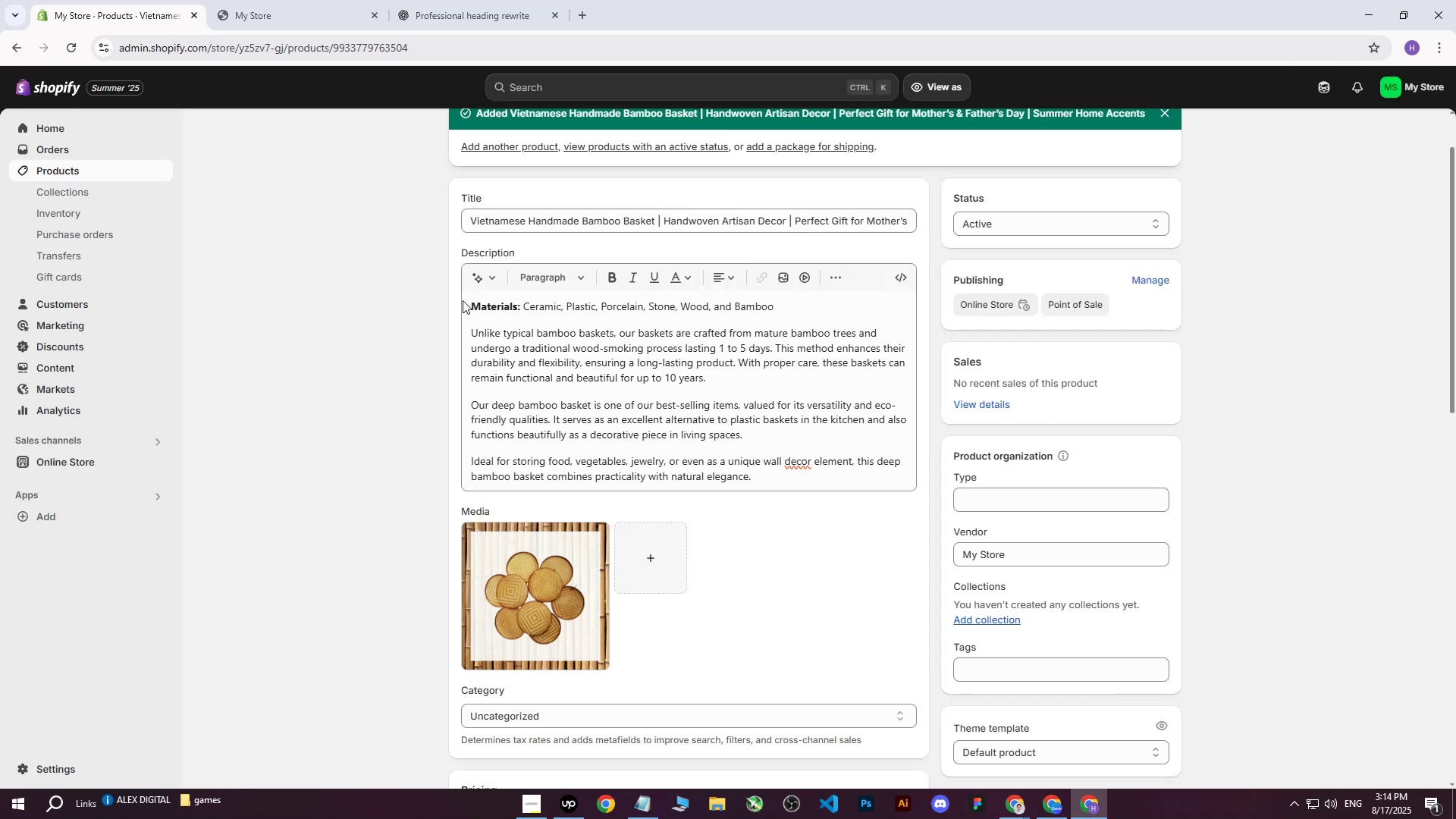 
scroll: coordinate [761, 464], scroll_direction: down, amount: 5.0
 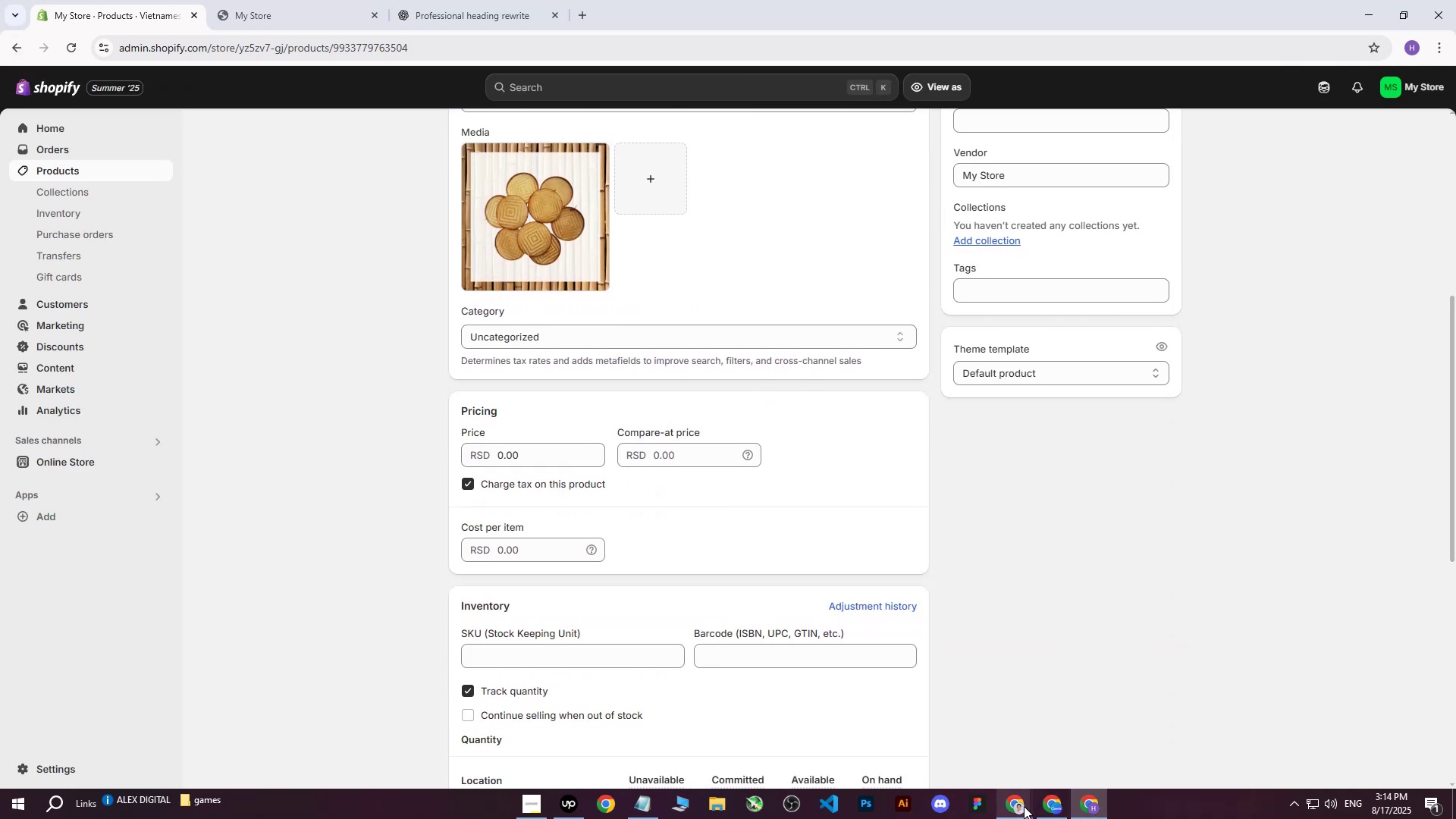 
double_click([918, 748])
 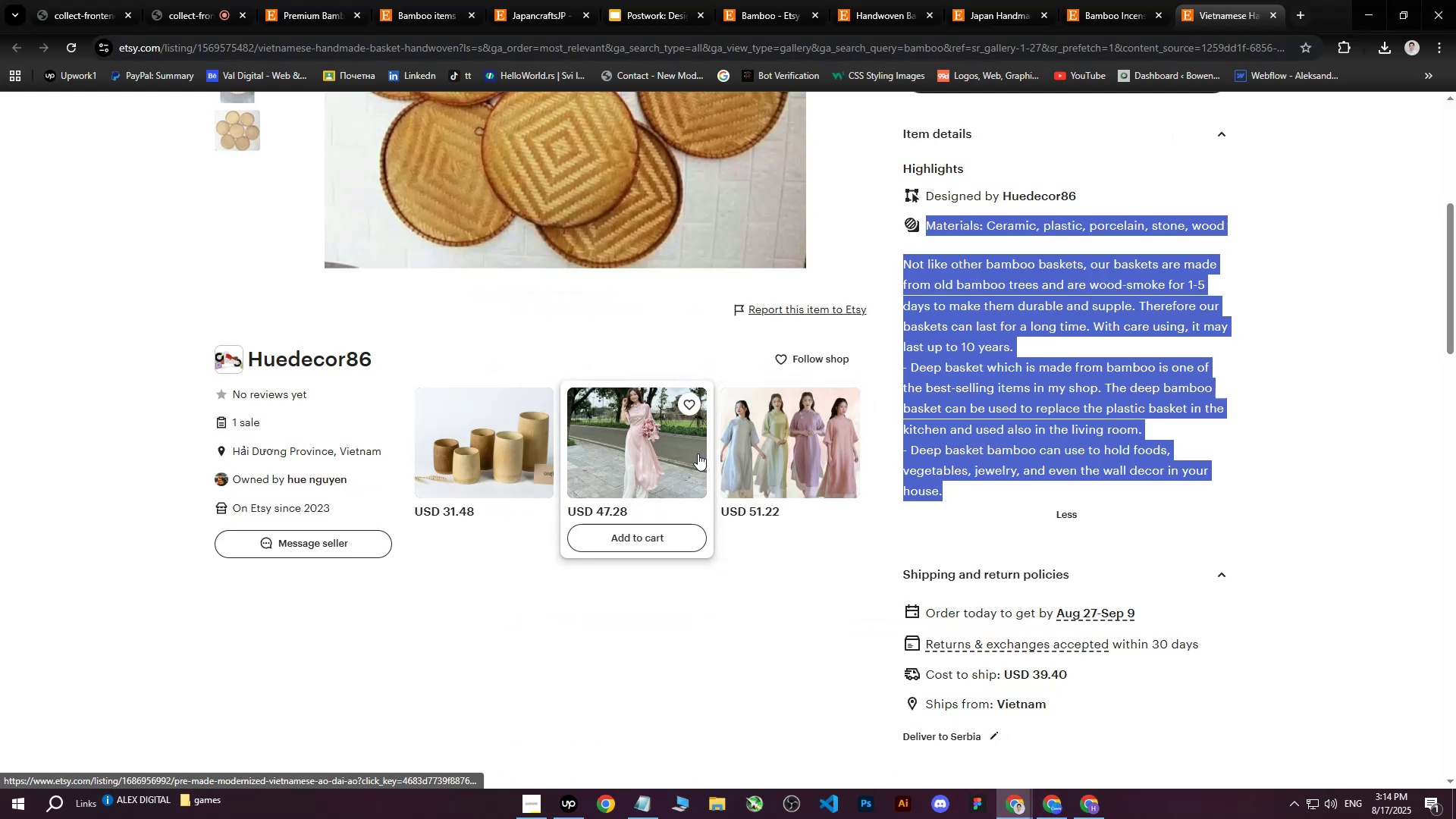 
scroll: coordinate [1264, 430], scroll_direction: up, amount: 8.0
 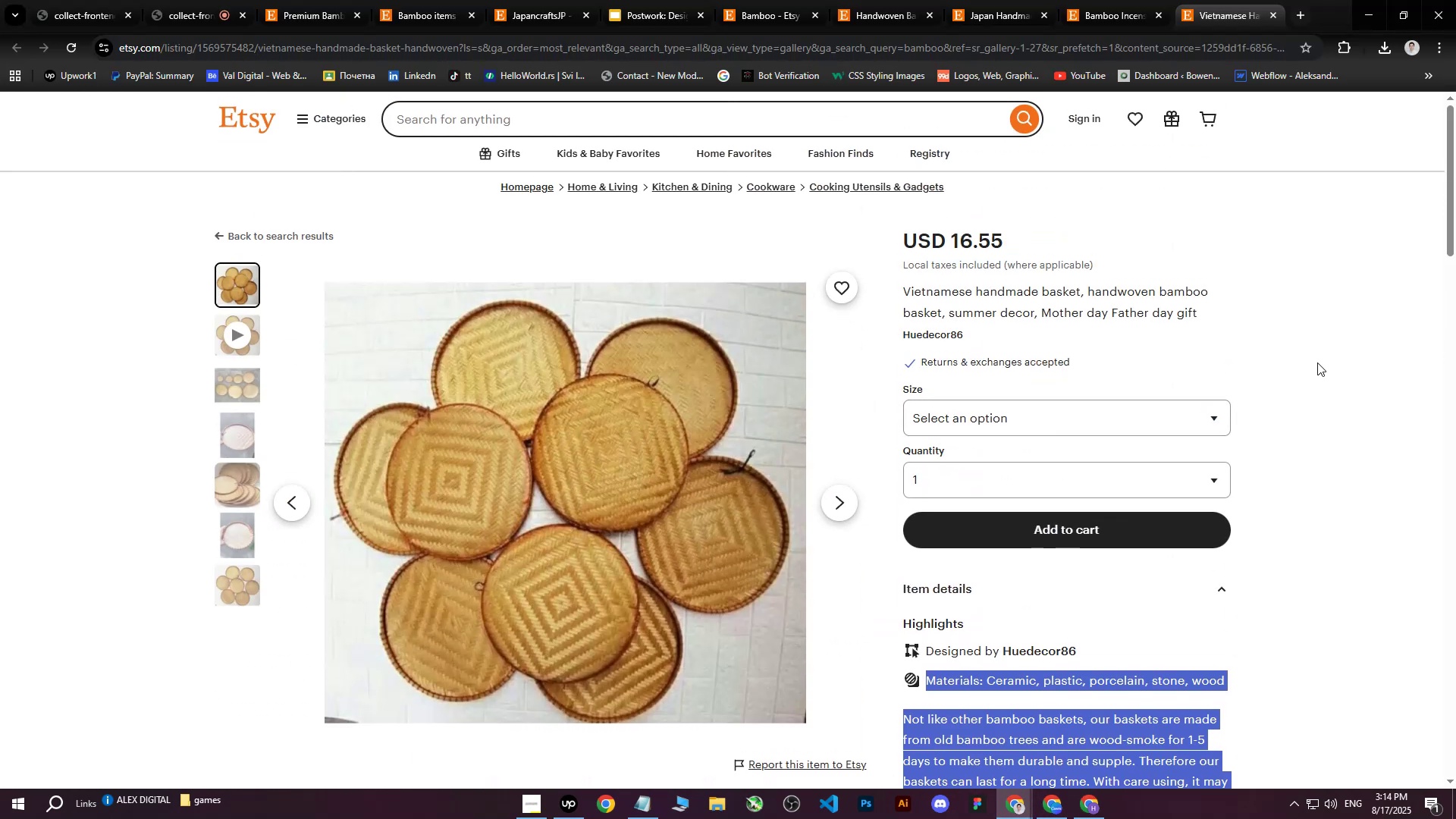 
left_click([1318, 362])
 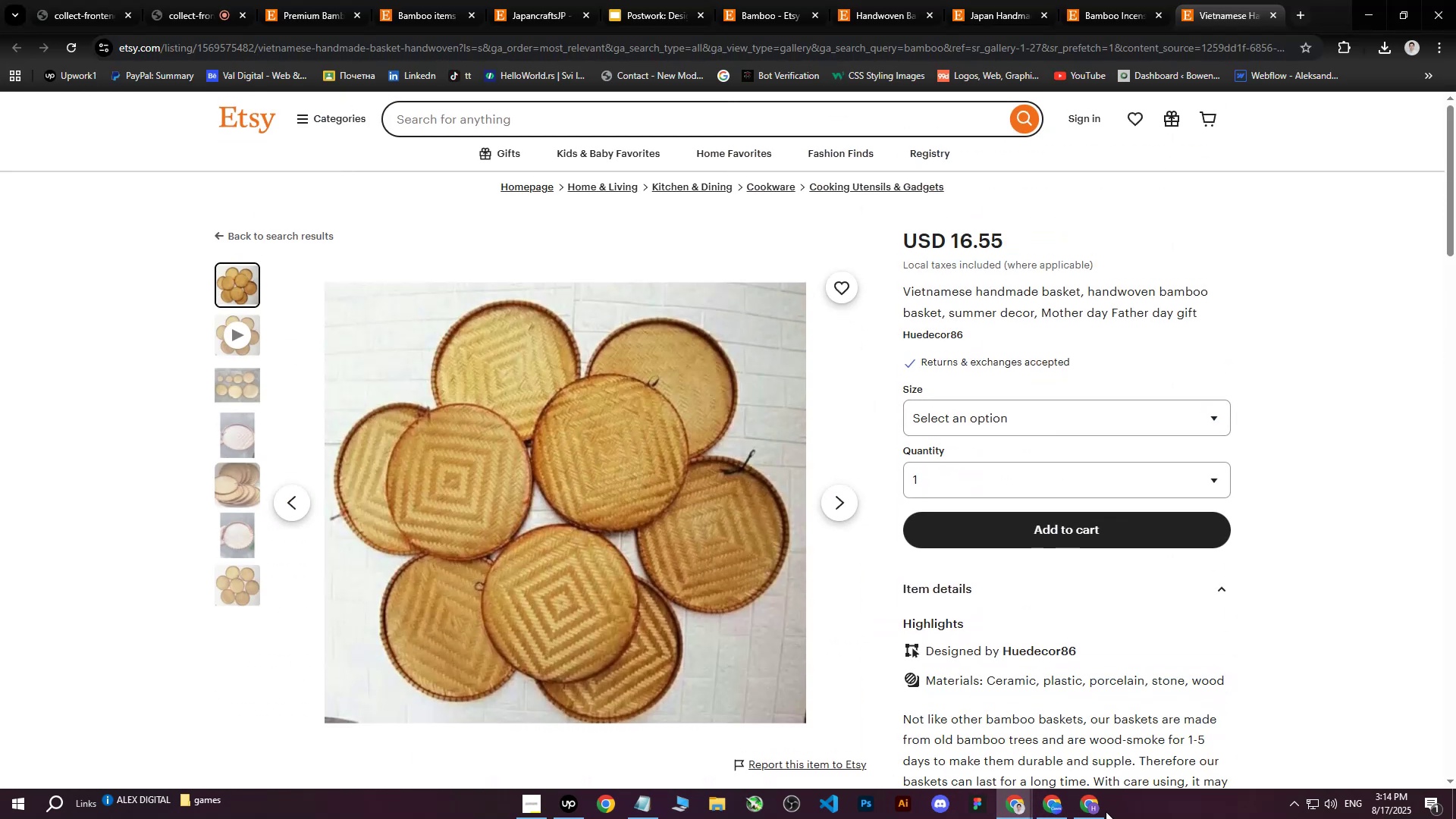 
left_click([1091, 816])
 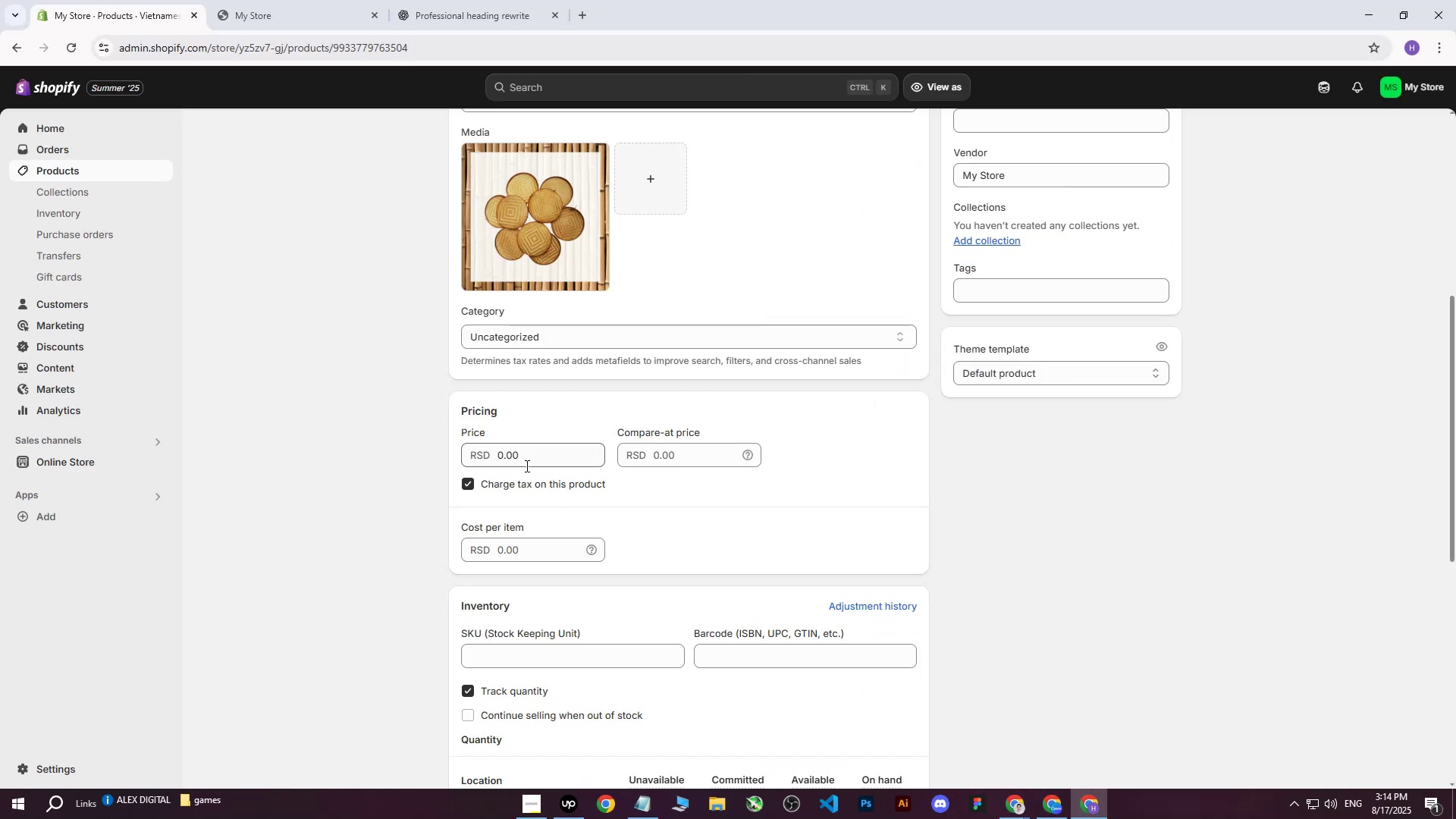 
left_click([524, 451])
 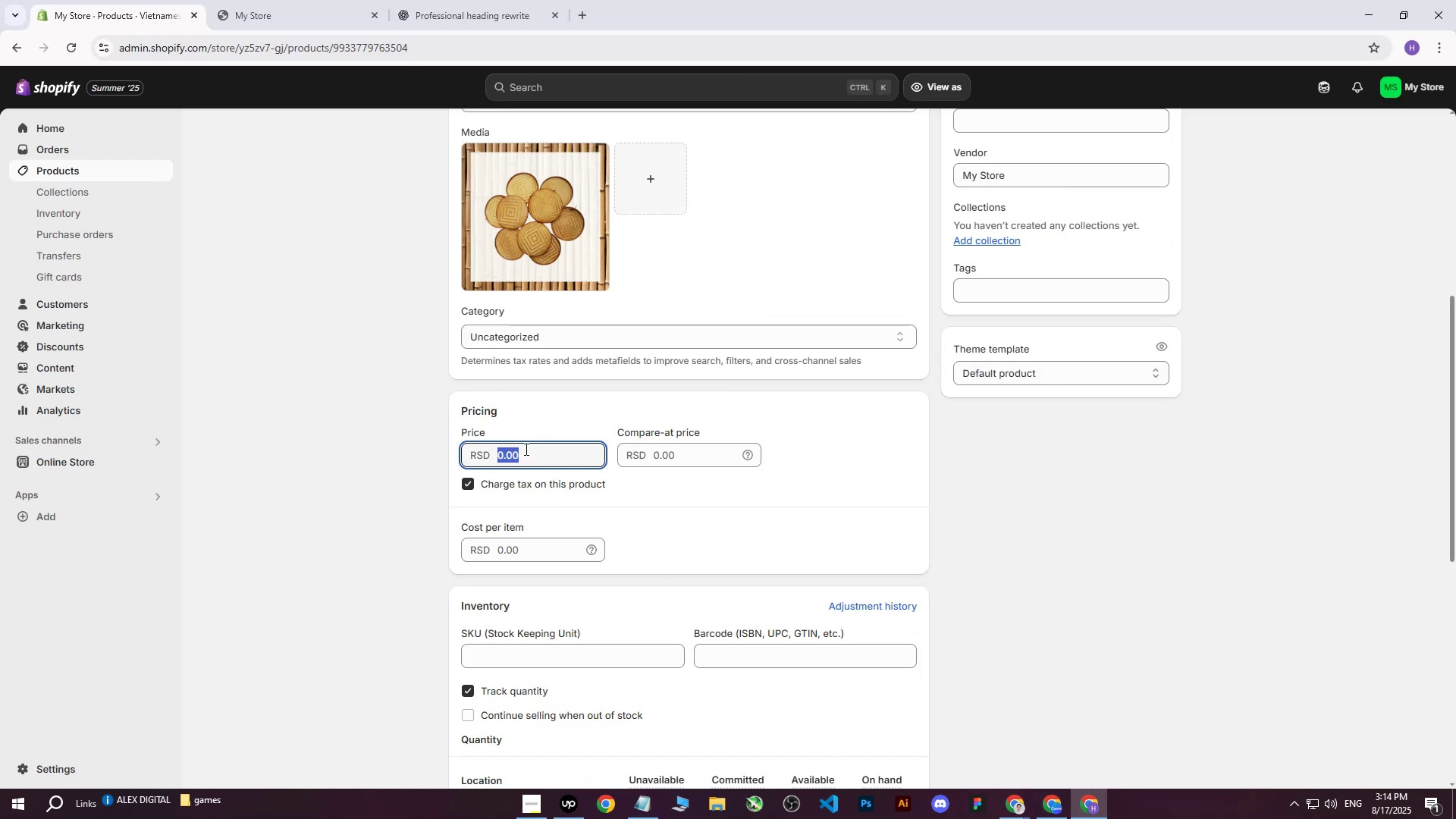 
type(2600)
key(Tab)
key(Tab)
key(Tab)
key(Tab)
type(1600)
 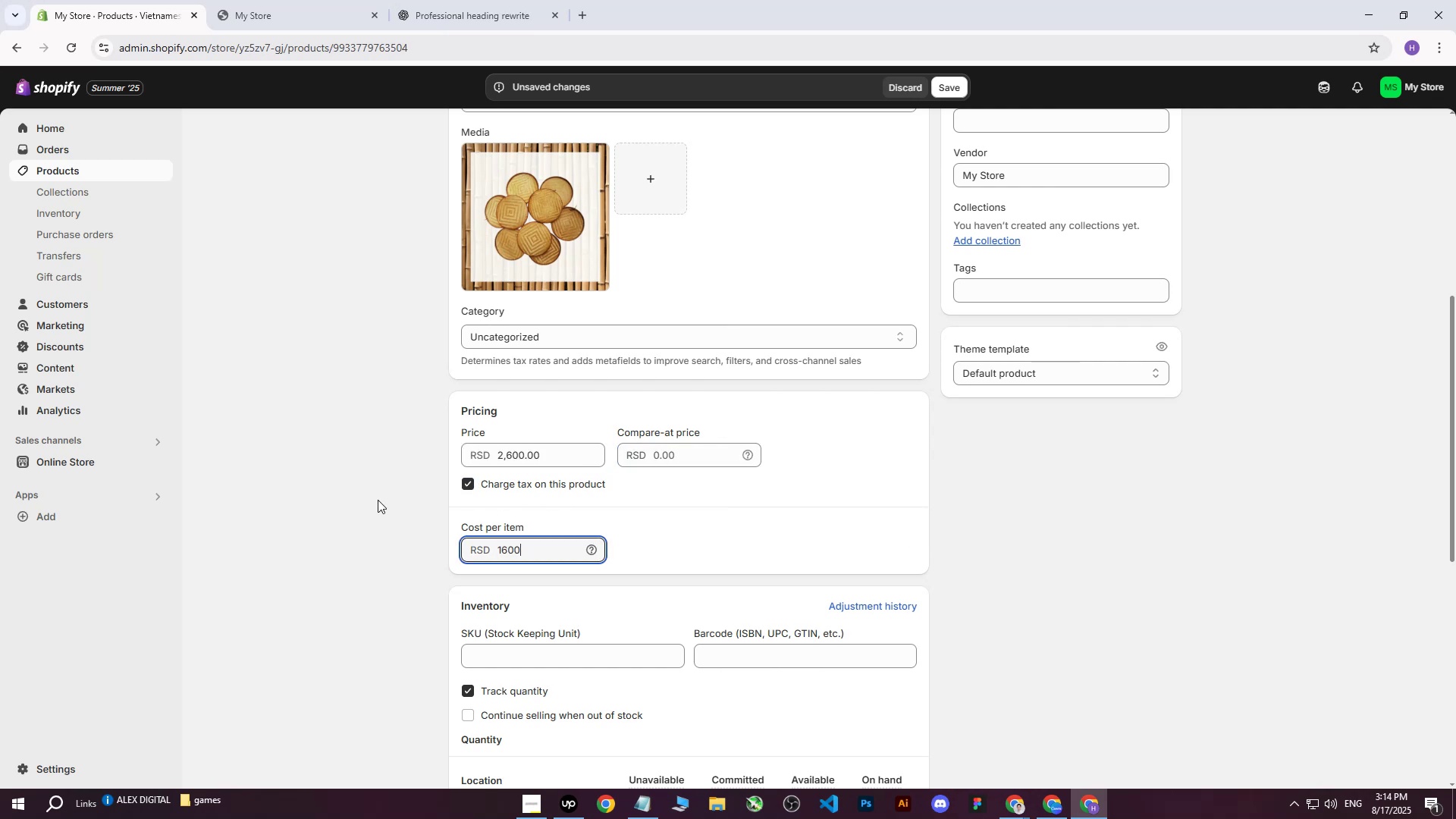 
left_click([378, 500])
 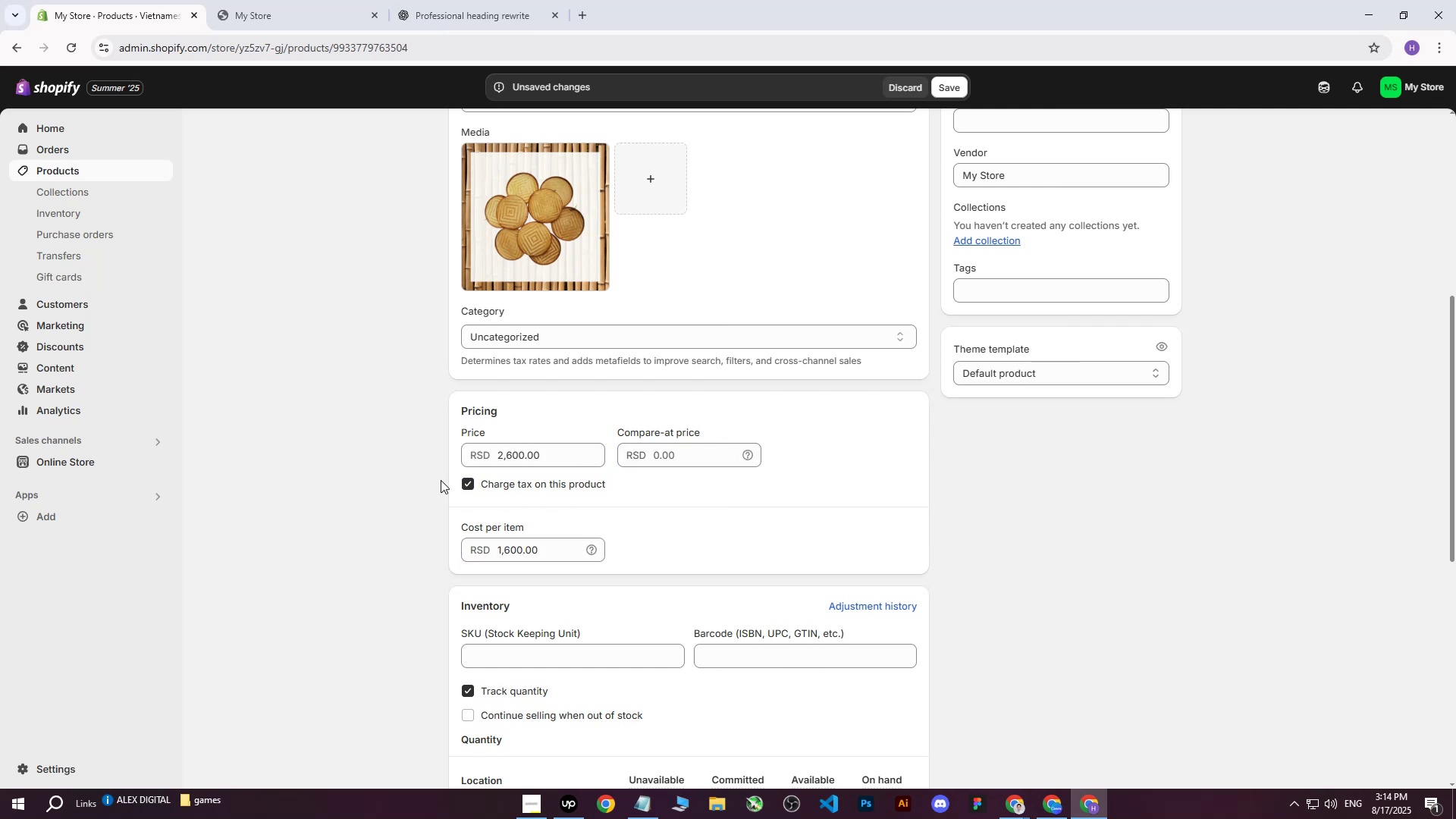 
scroll: coordinate [519, 466], scroll_direction: down, amount: 3.0
 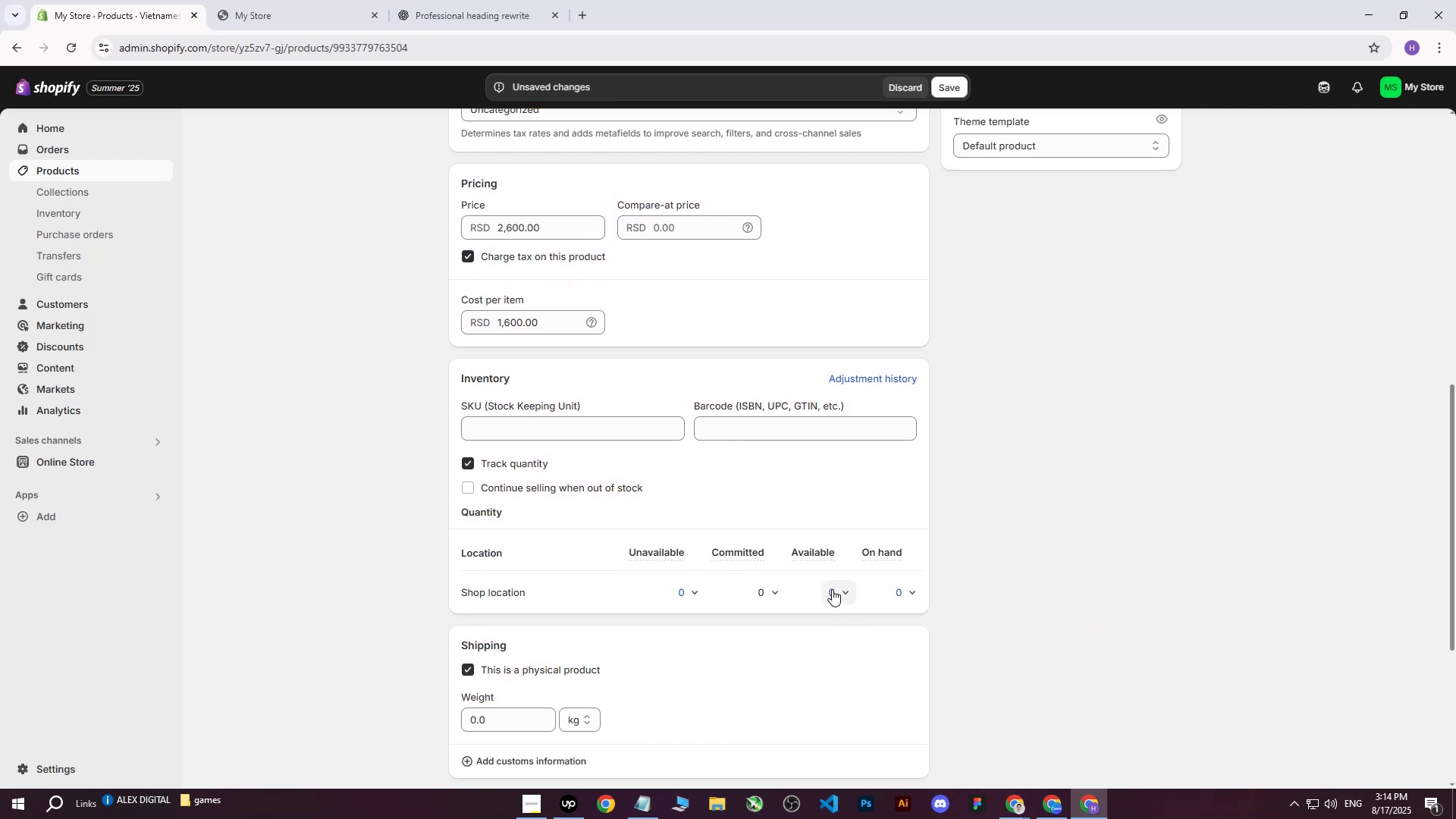 
left_click([843, 594])
 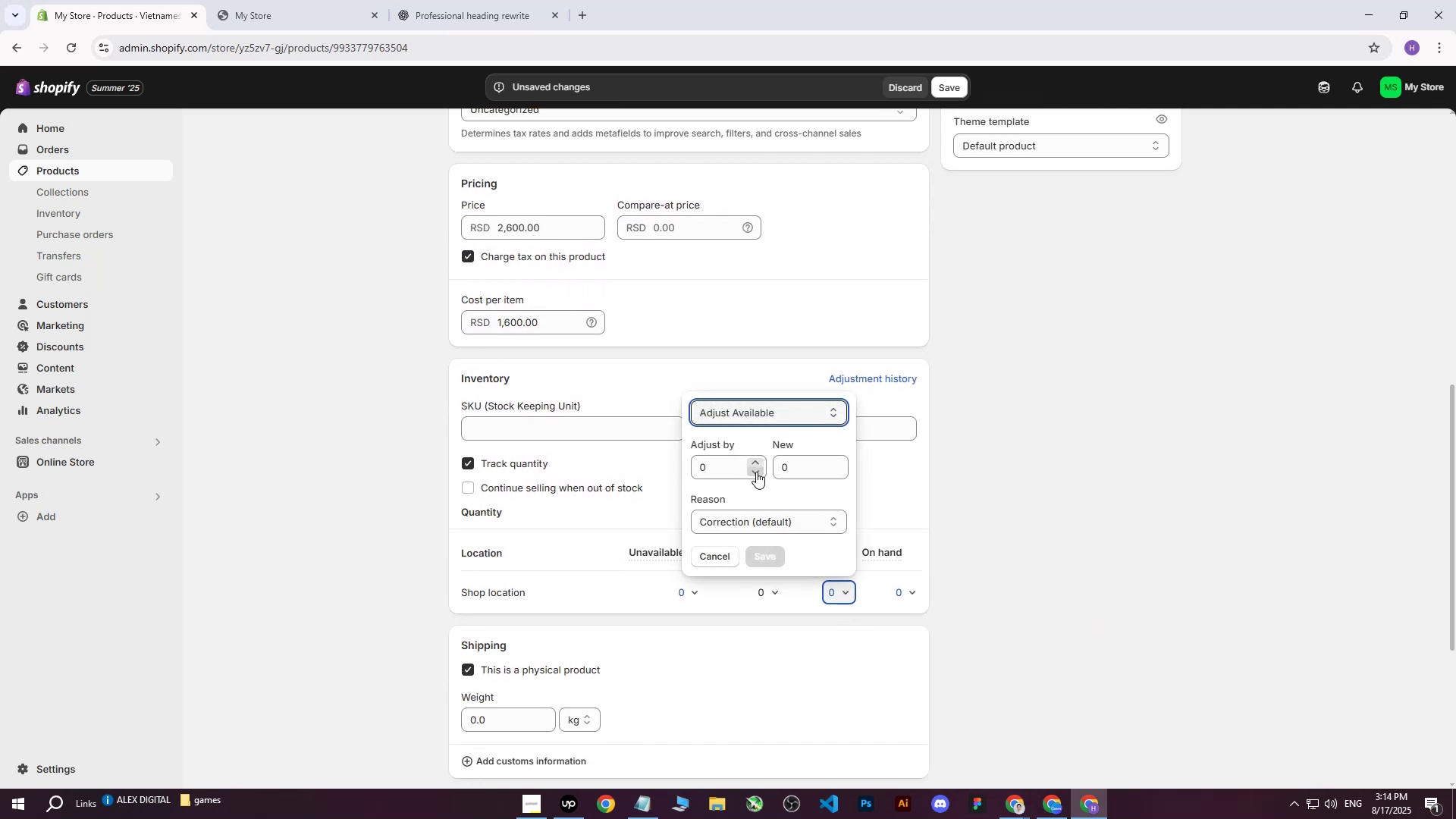 
left_click([726, 468])
 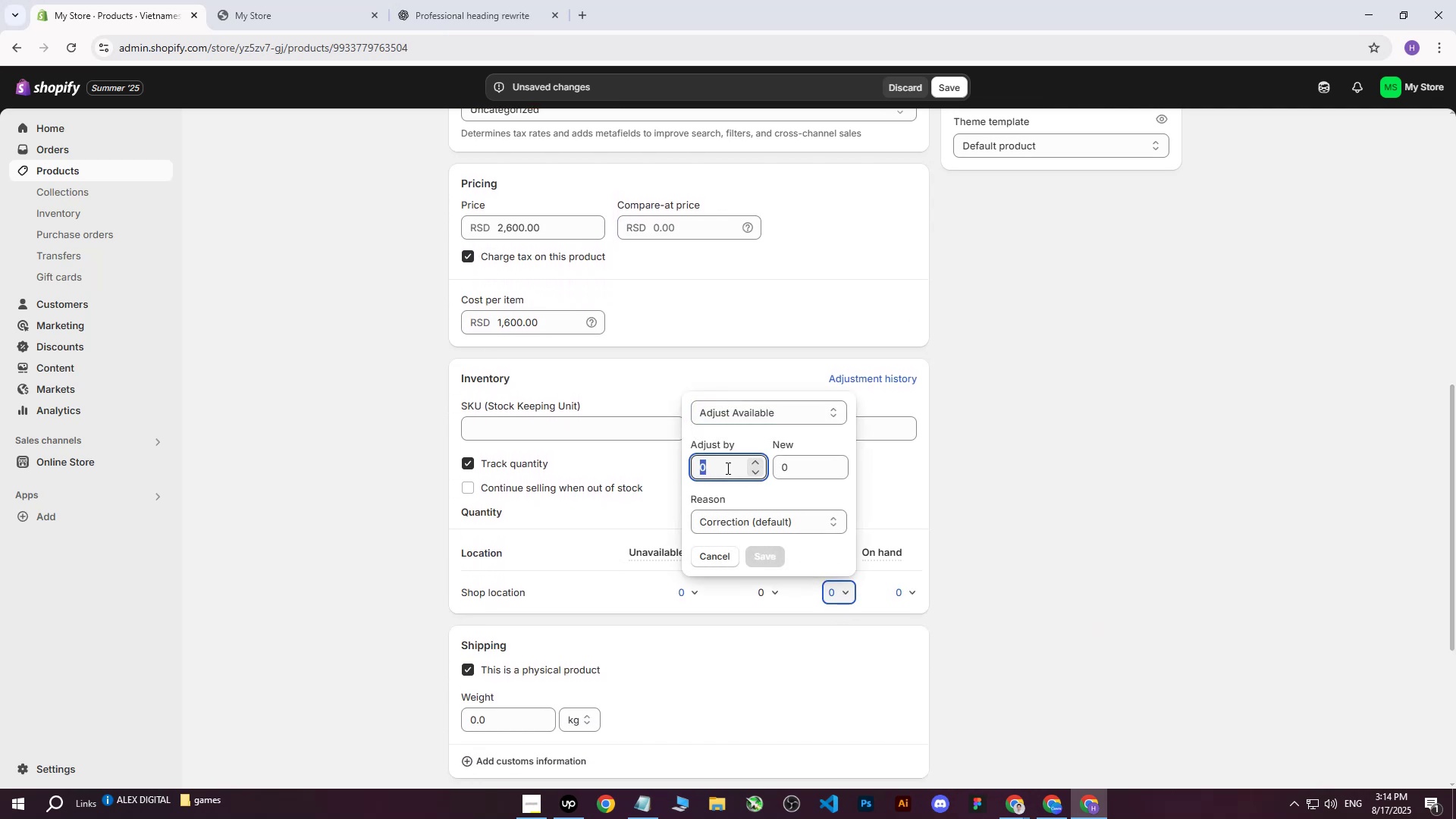 
type(200)
 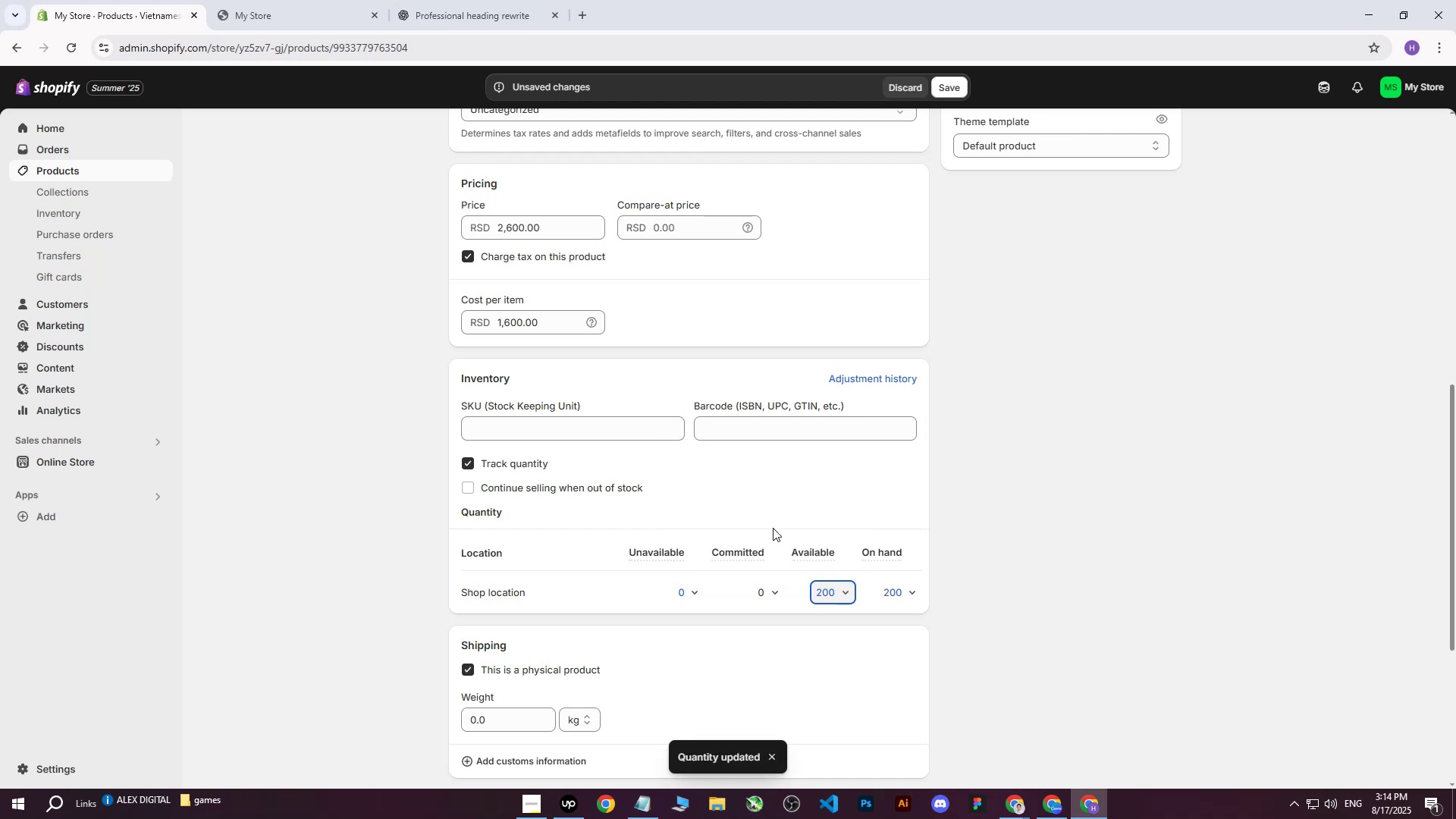 
left_click([979, 401])
 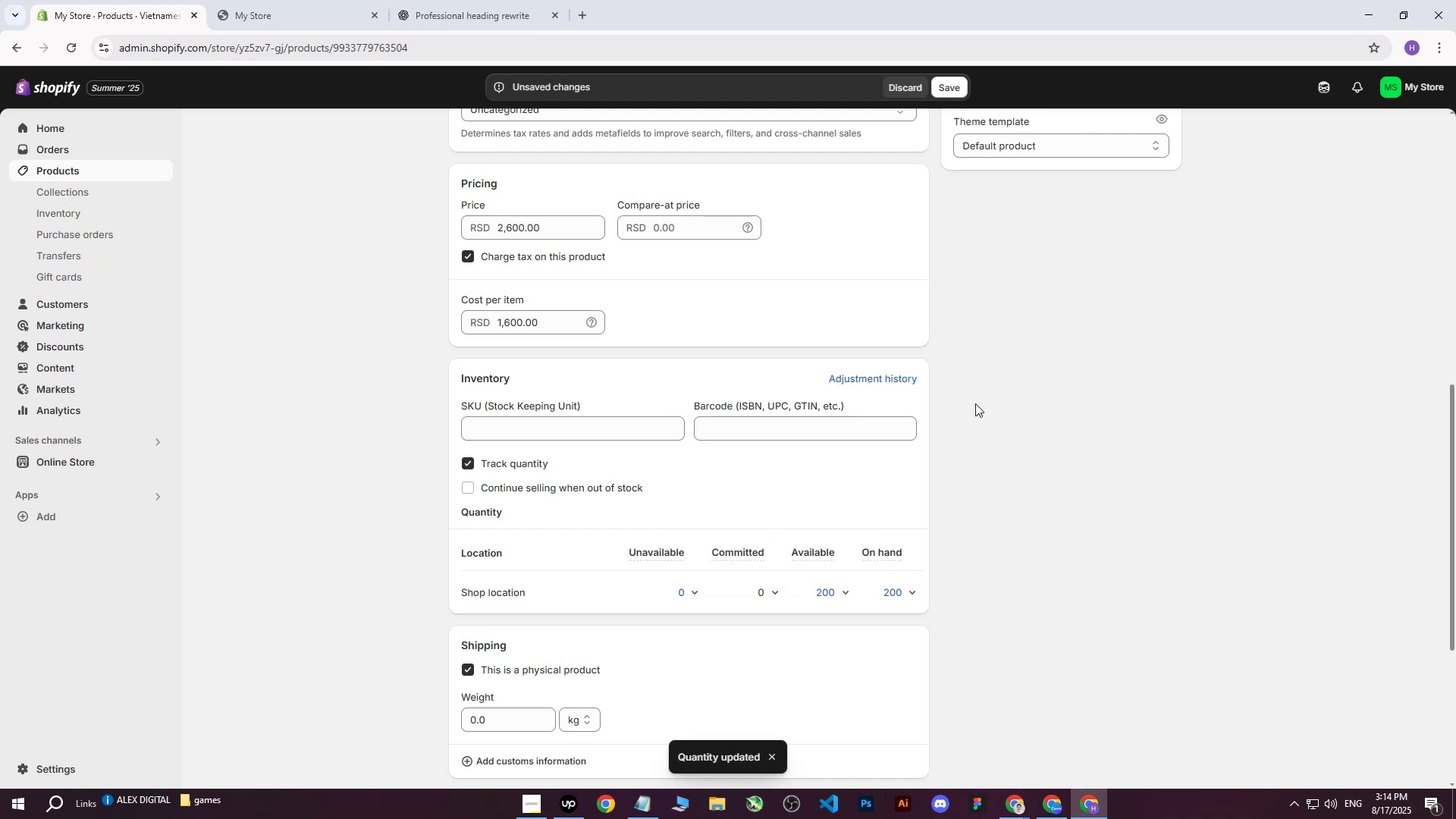 
scroll: coordinate [971, 409], scroll_direction: down, amount: 3.0
 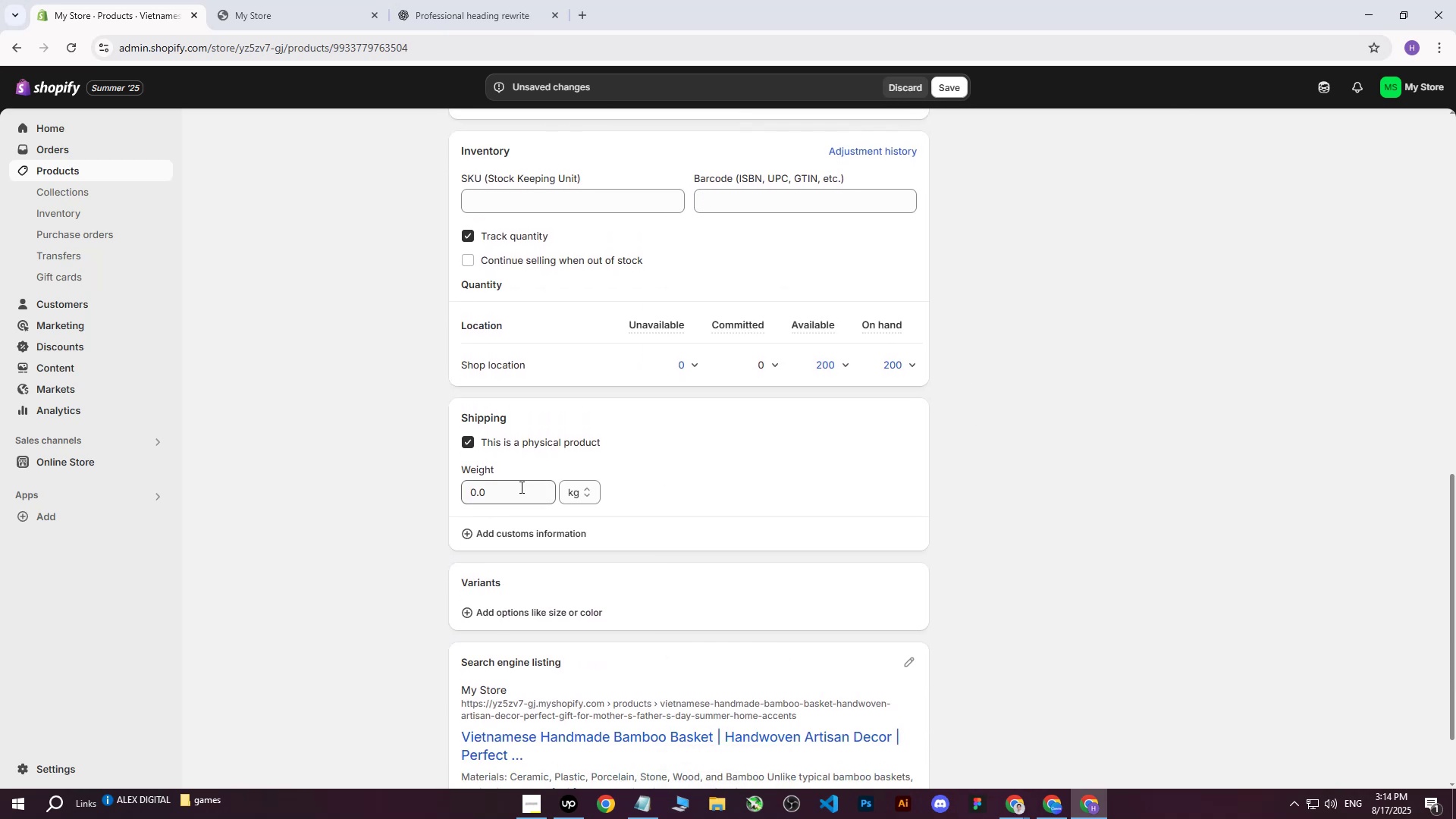 
scroll: coordinate [532, 522], scroll_direction: up, amount: 14.0
 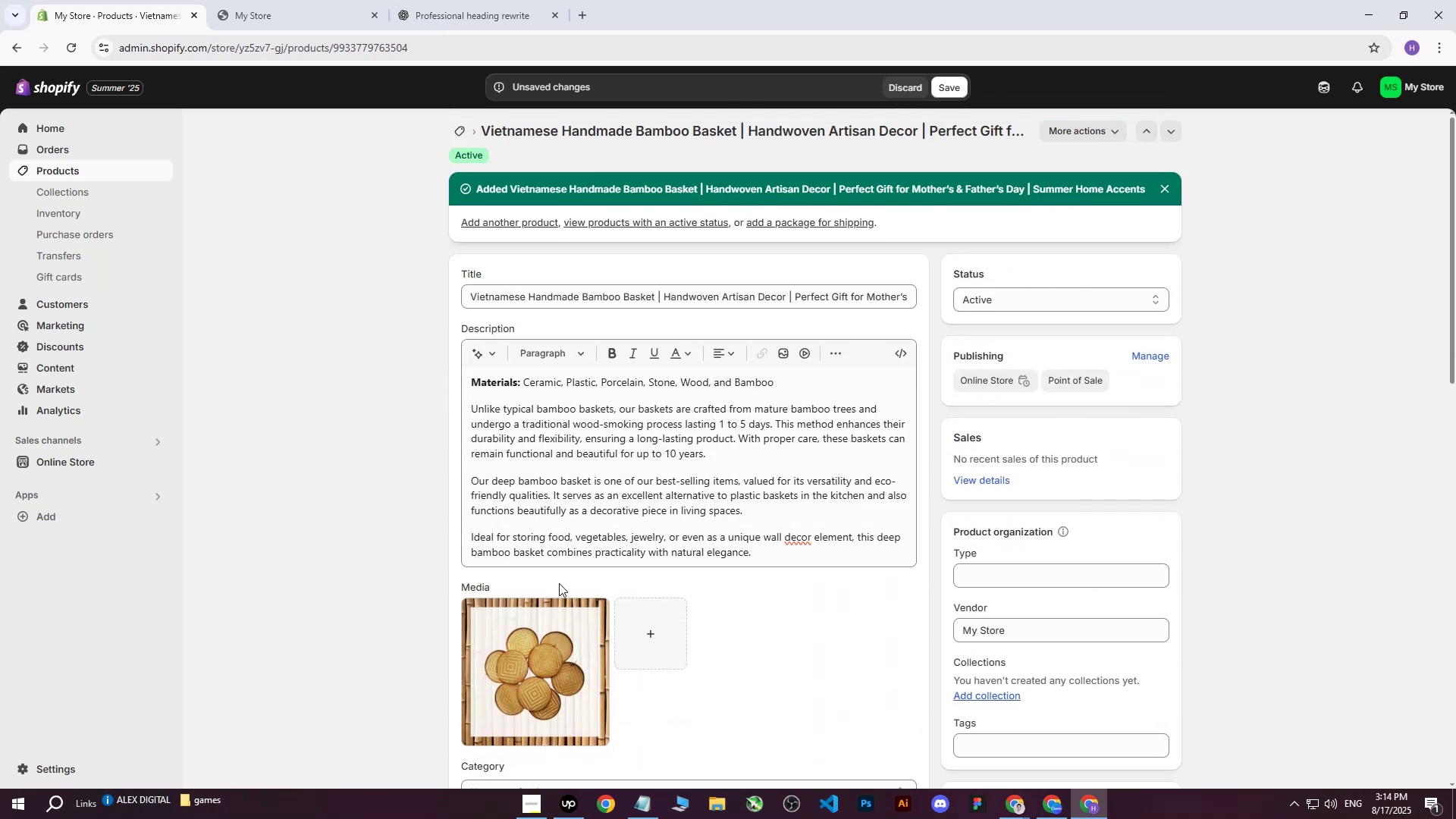 
scroll: coordinate [569, 566], scroll_direction: down, amount: 10.0
 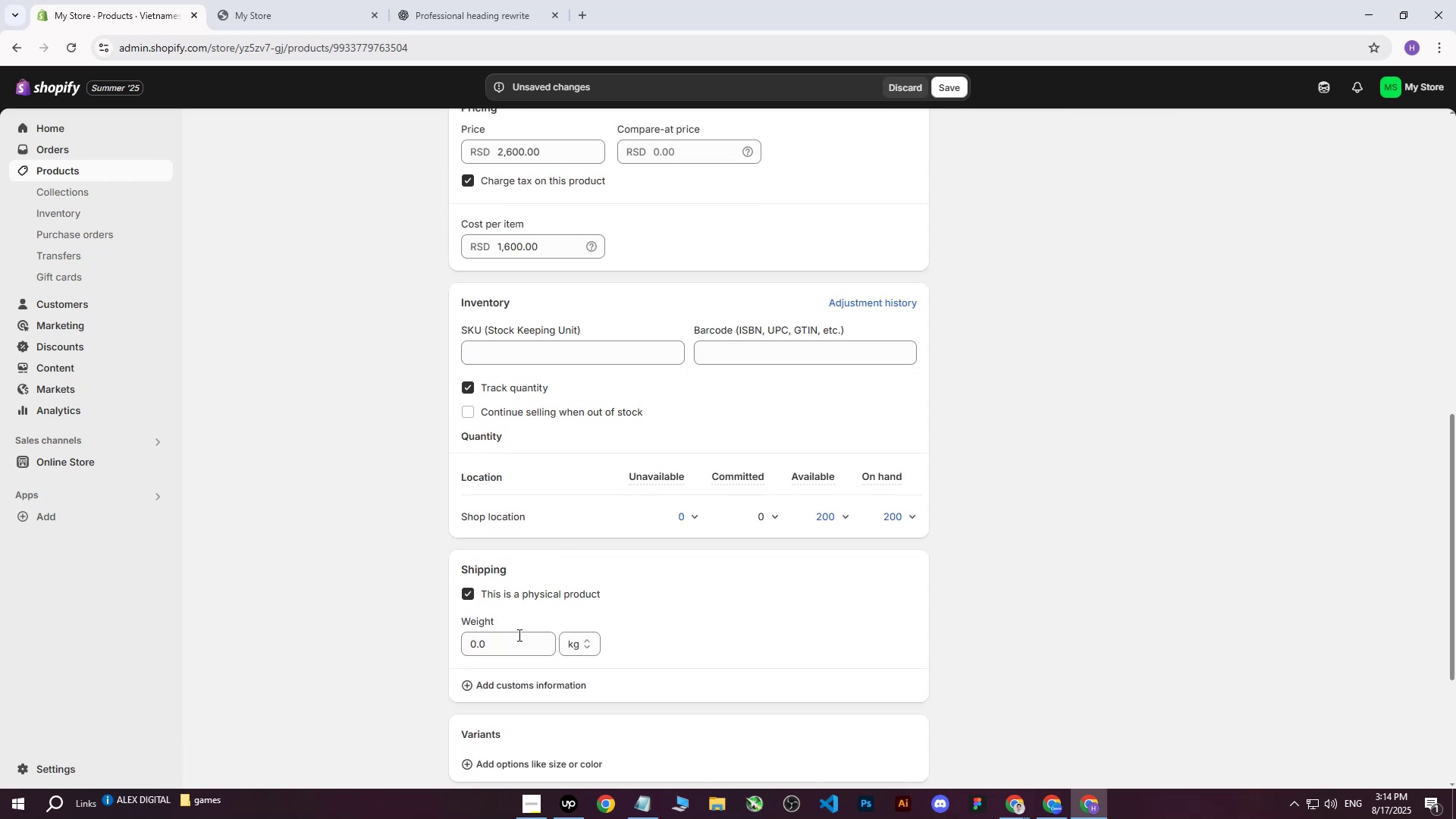 
left_click([496, 656])
 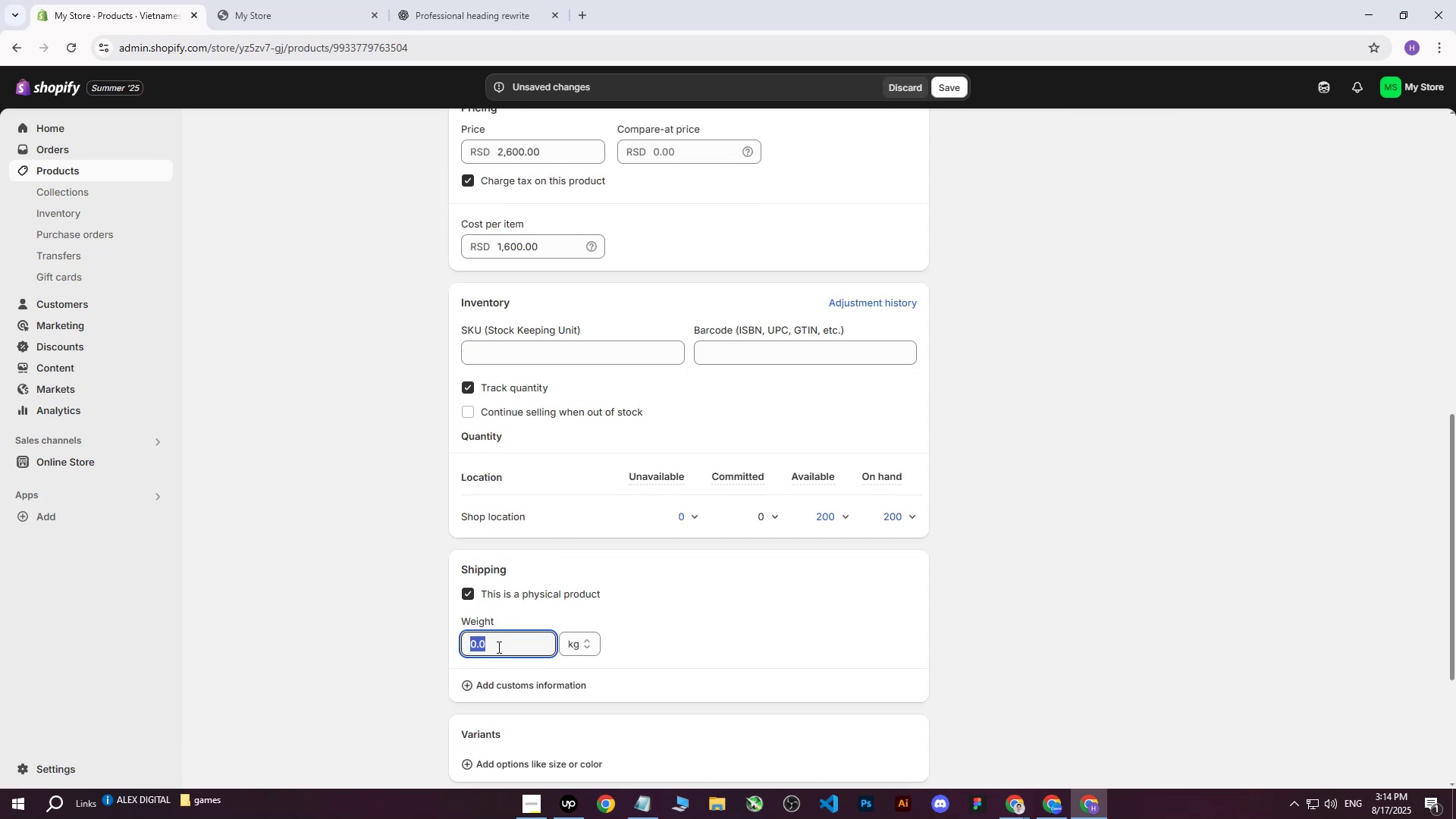 
key(2)
 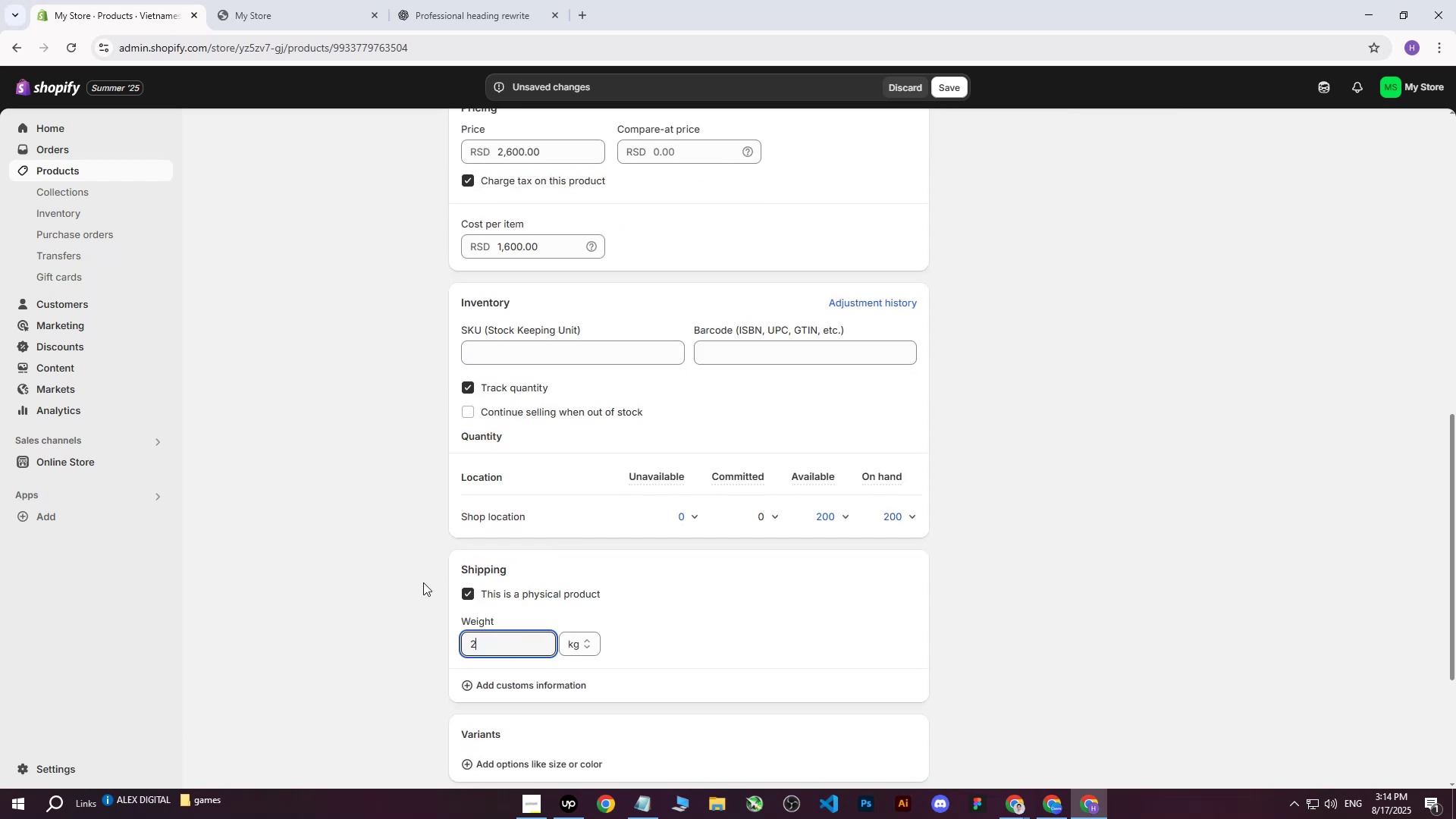 
left_click([369, 573])
 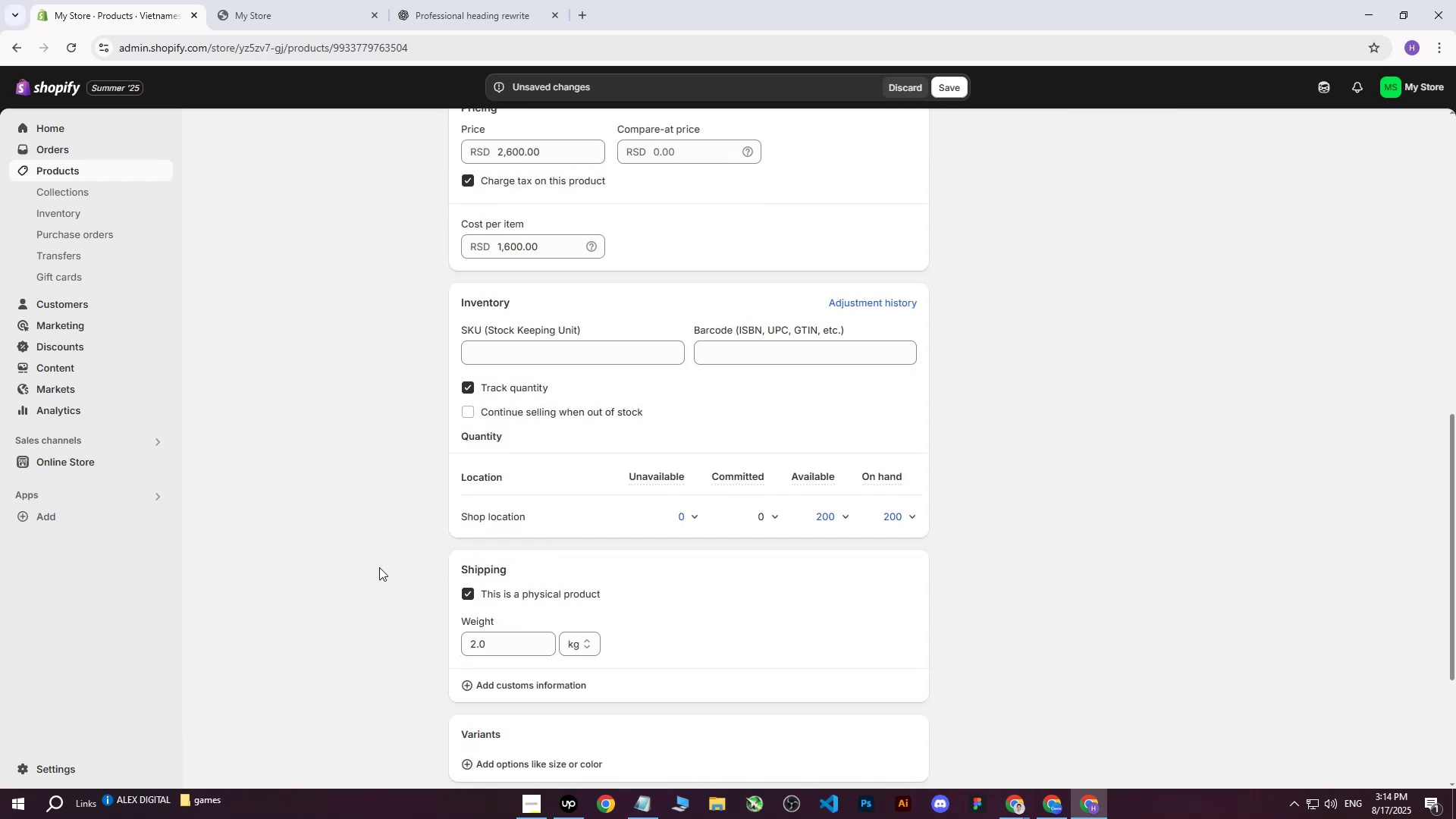 
scroll: coordinate [378, 567], scroll_direction: down, amount: 4.0
 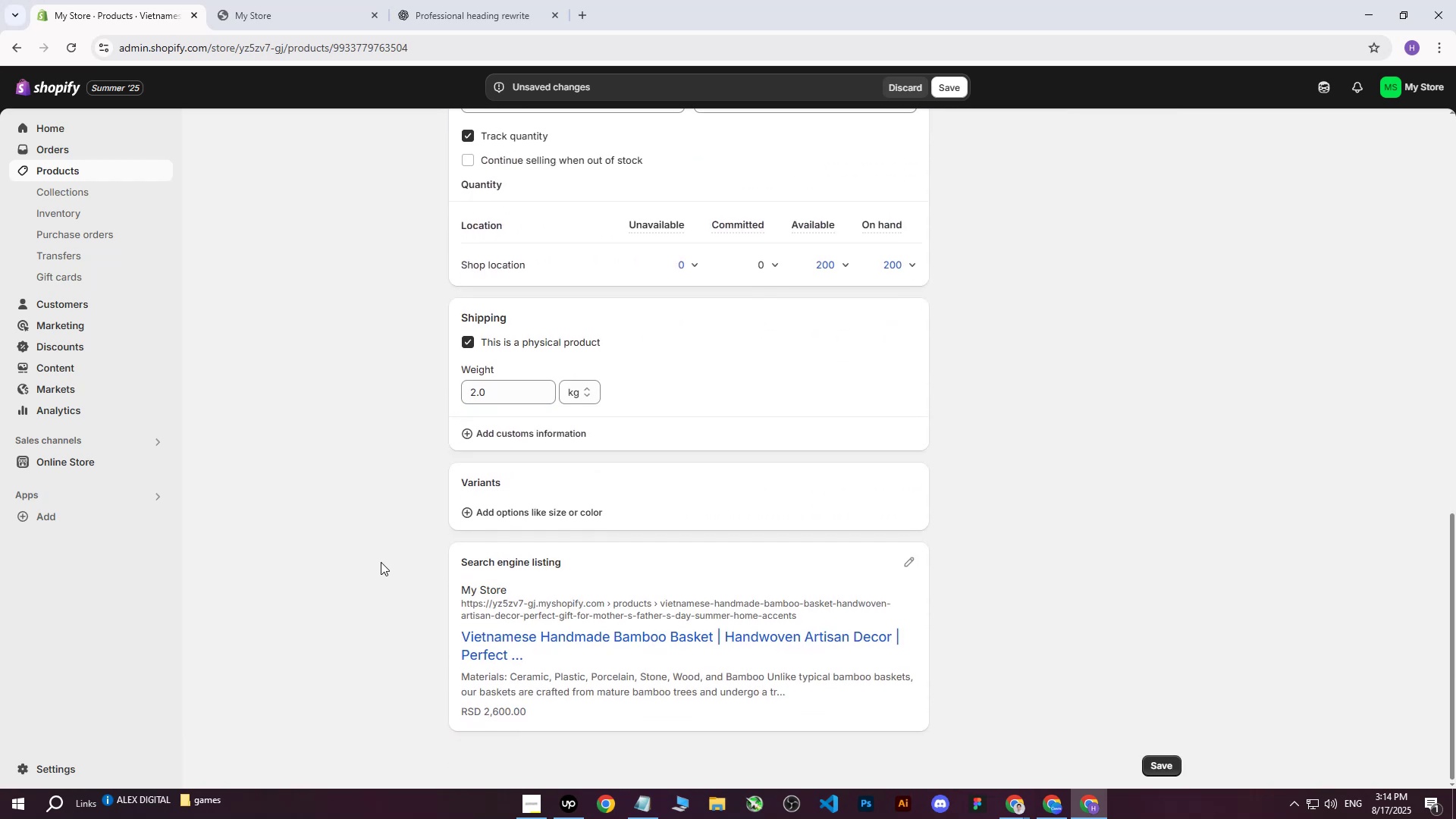 
scroll: coordinate [381, 555], scroll_direction: up, amount: 20.0
 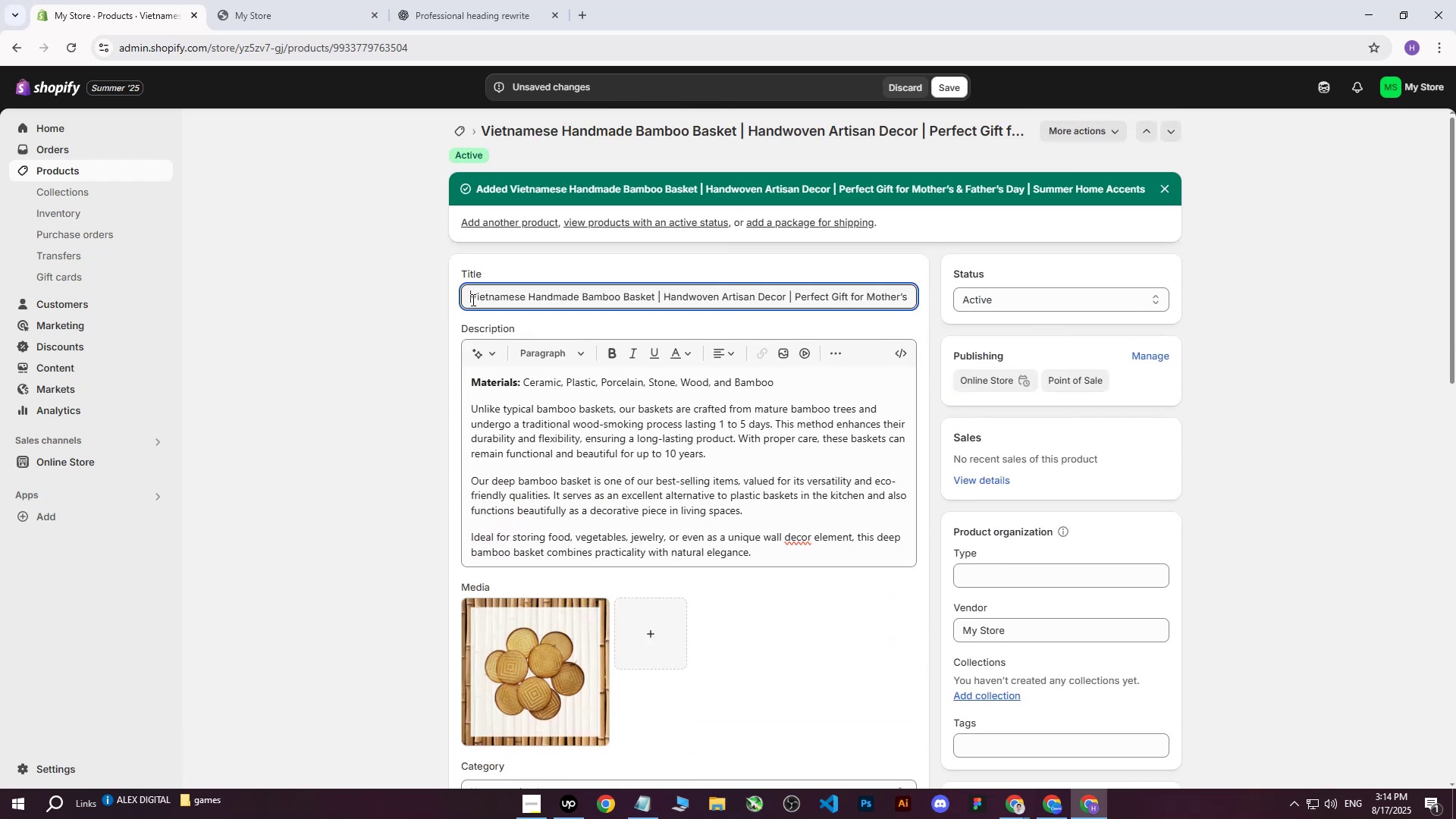 
hold_key(key=ControlLeft, duration=0.34)
 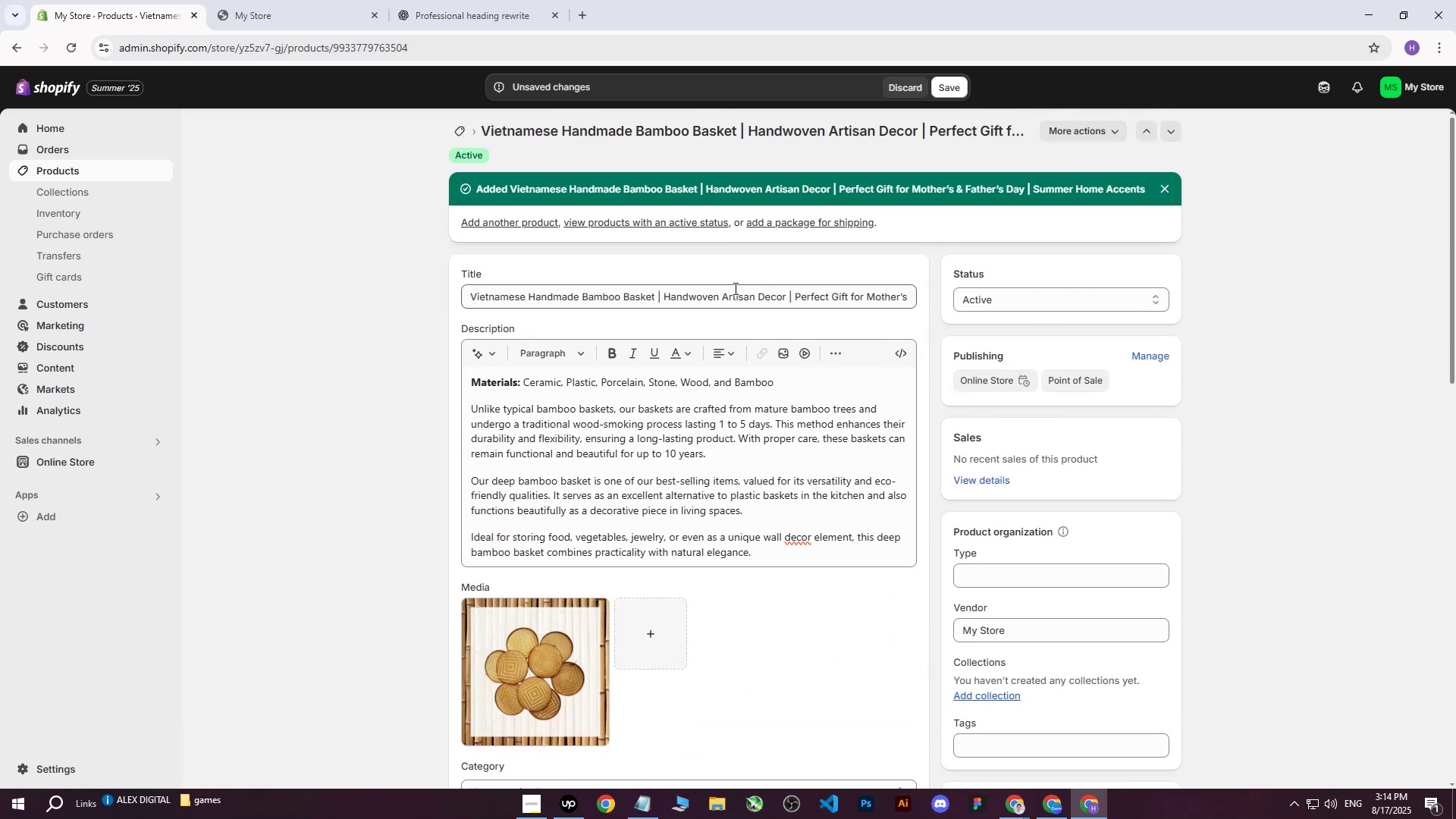 
double_click([683, 289])
 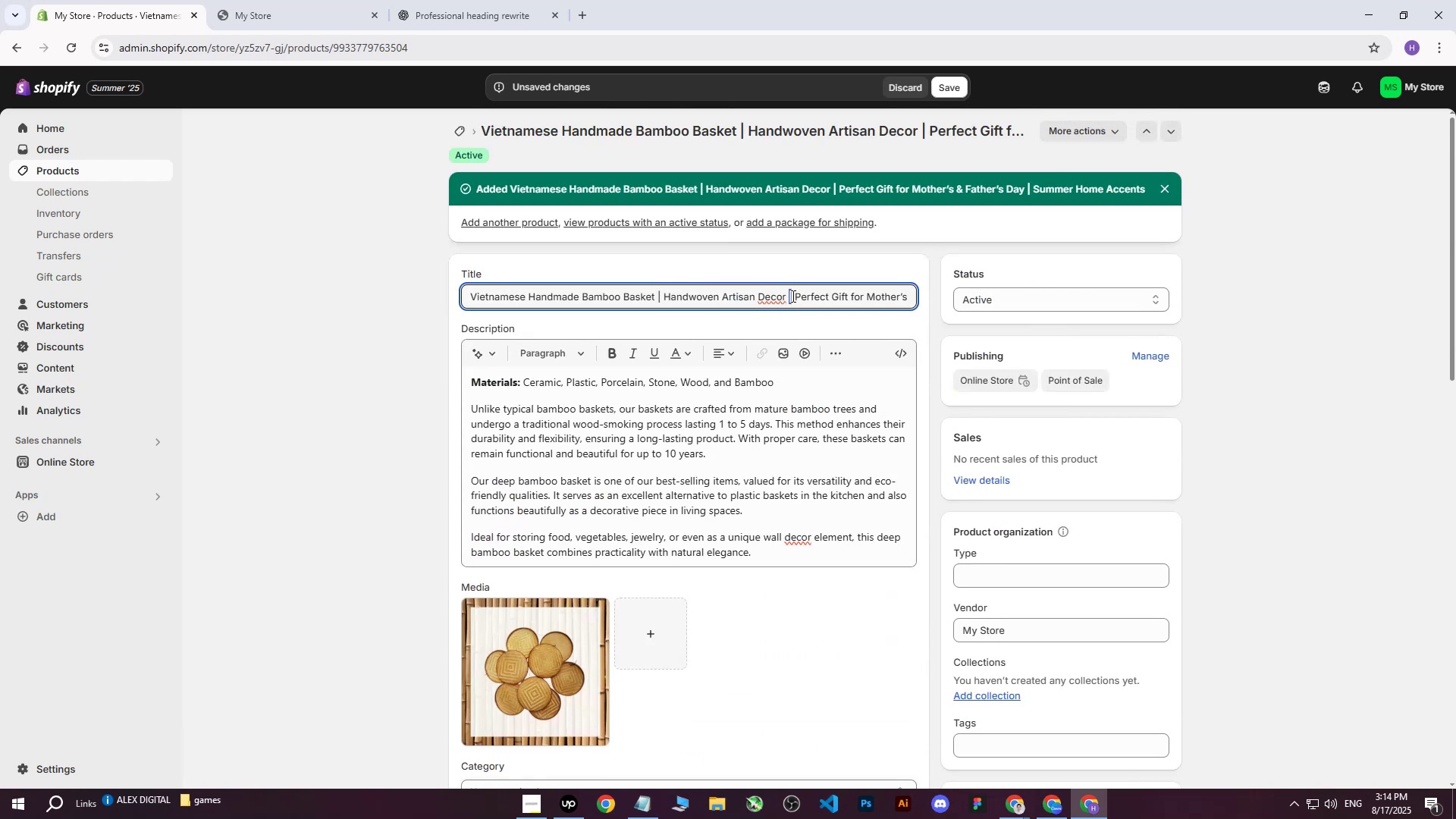 
triple_click([794, 297])
 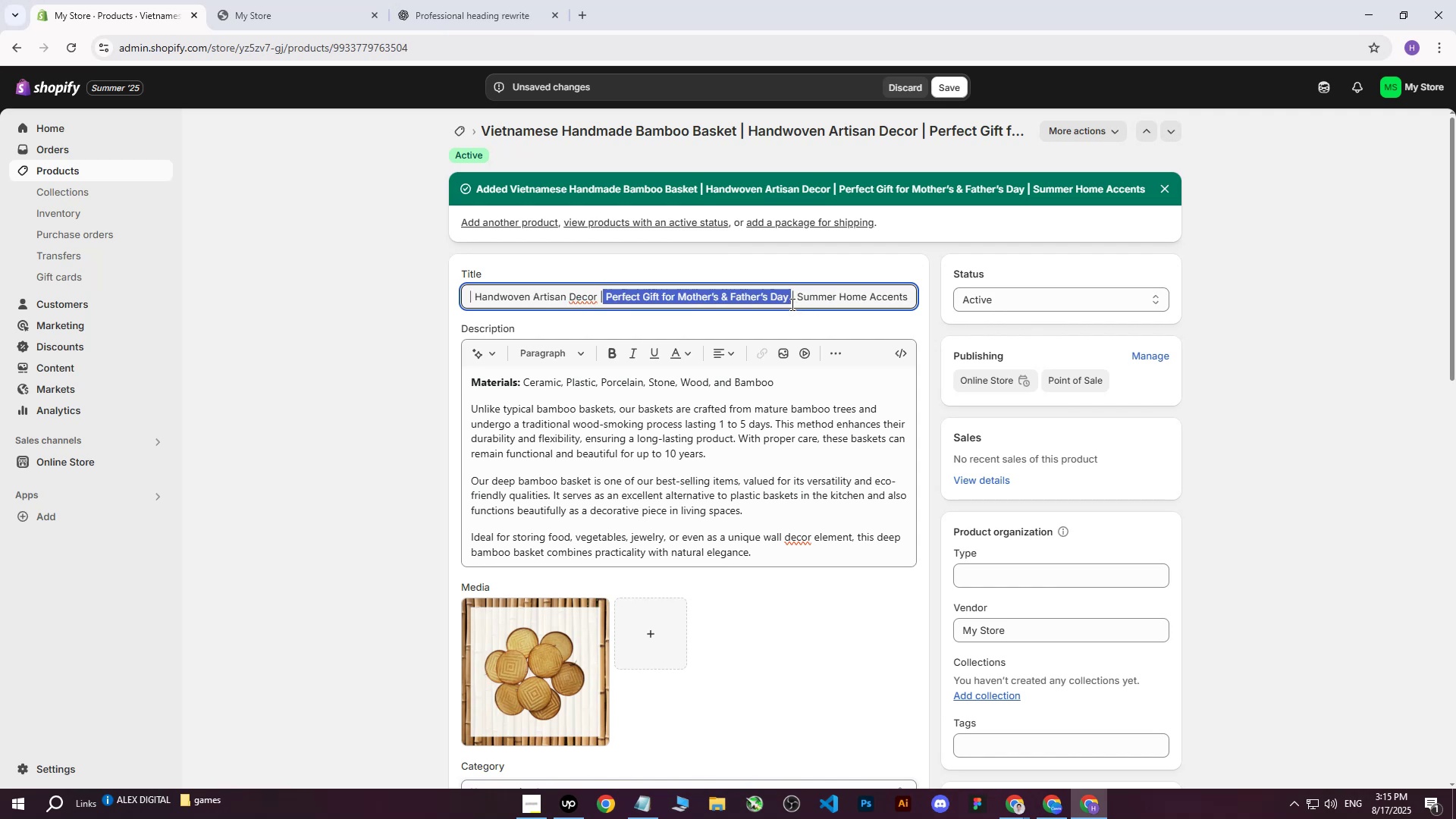 
key(Backspace)
 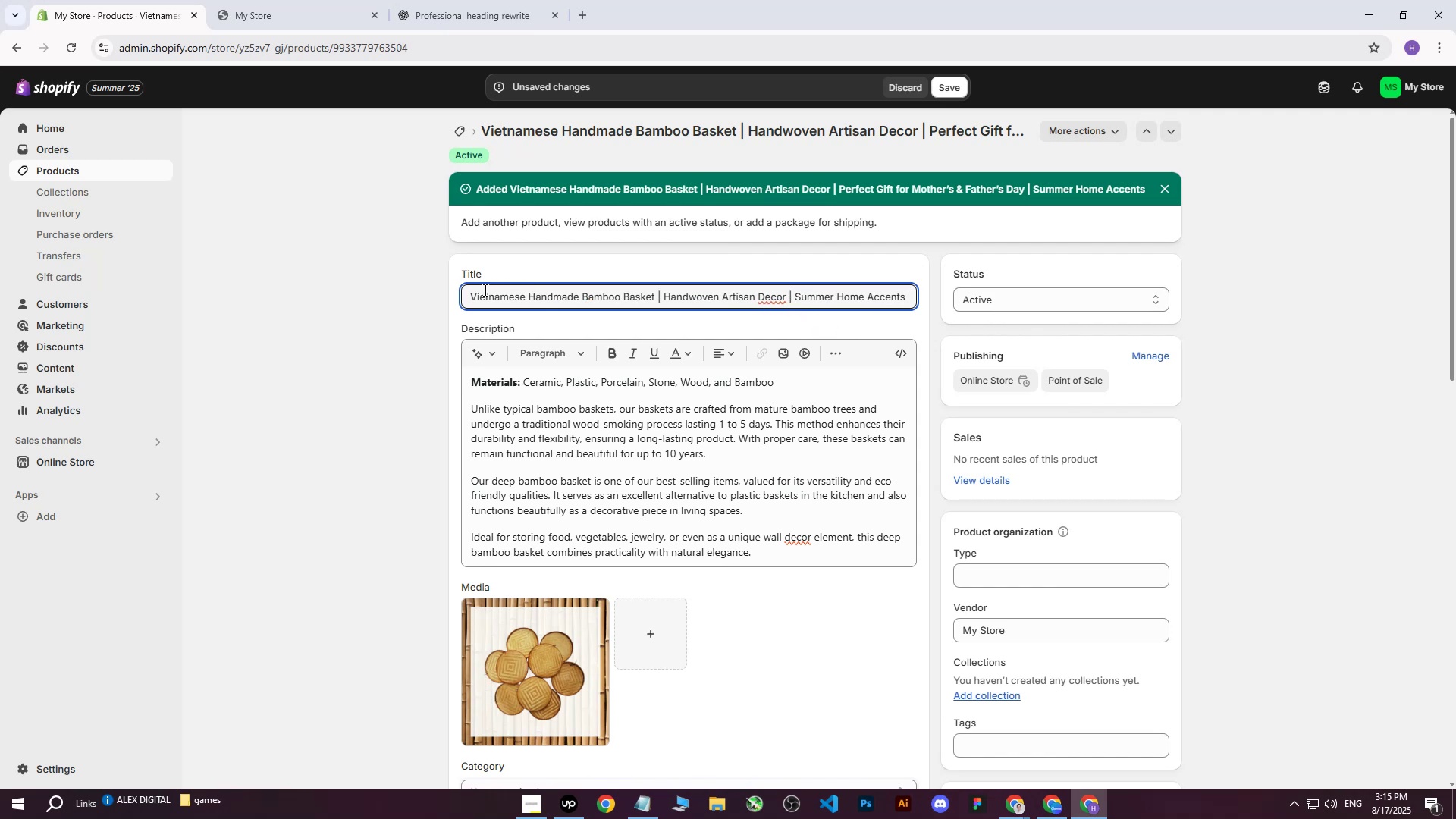 
key(Control+C)
 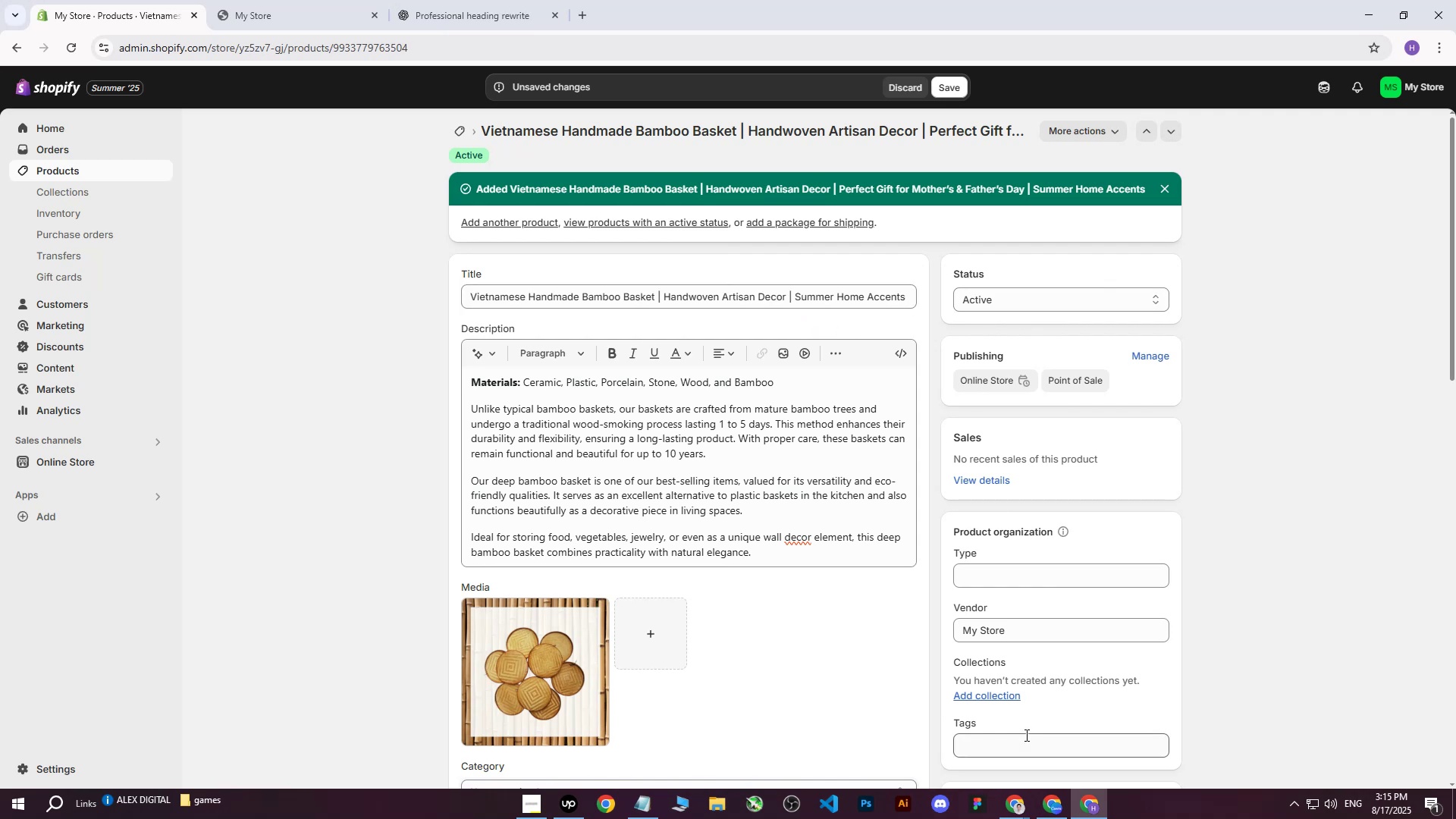 
double_click([1021, 747])
 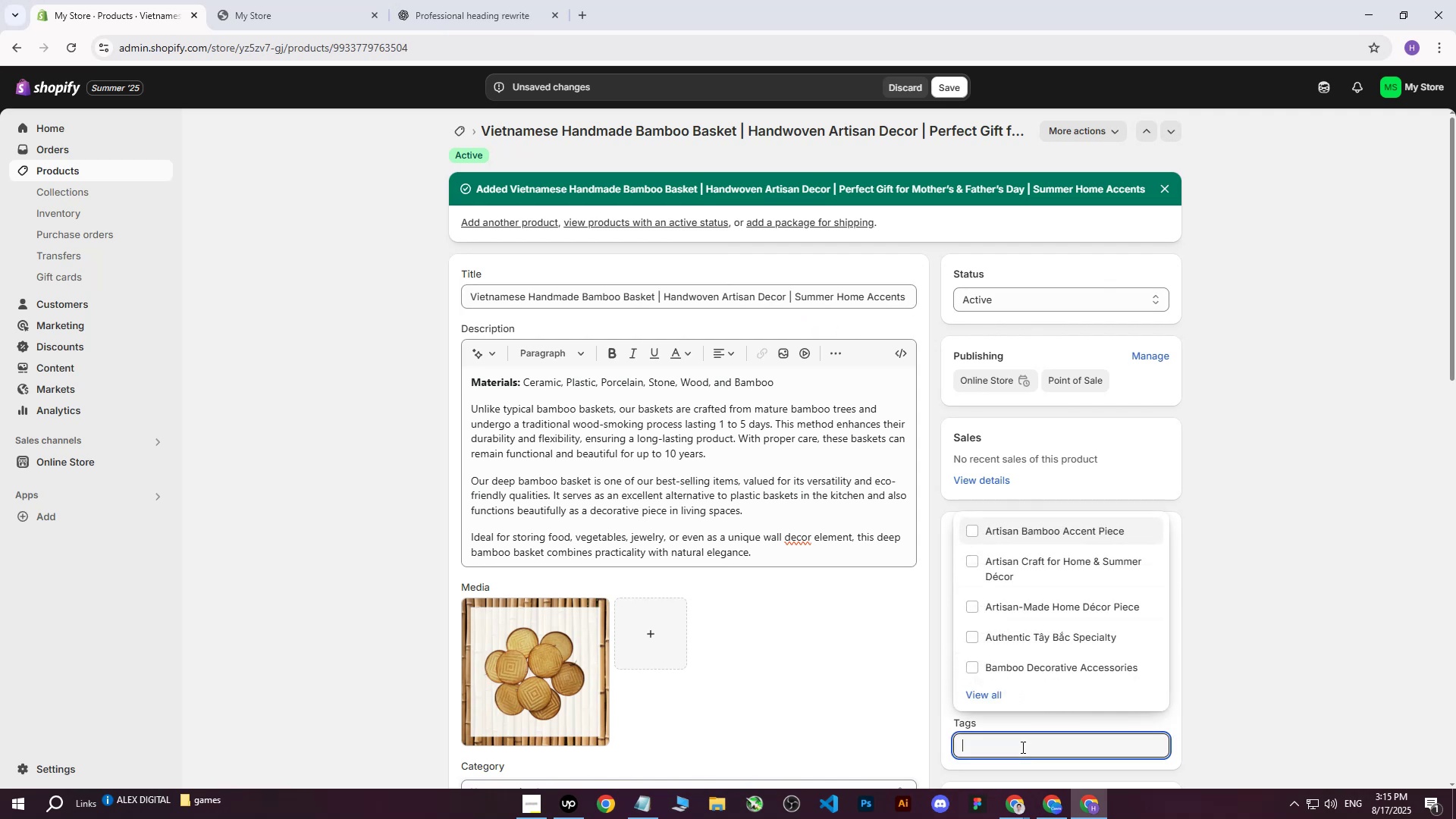 
key(Control+ControlLeft)
 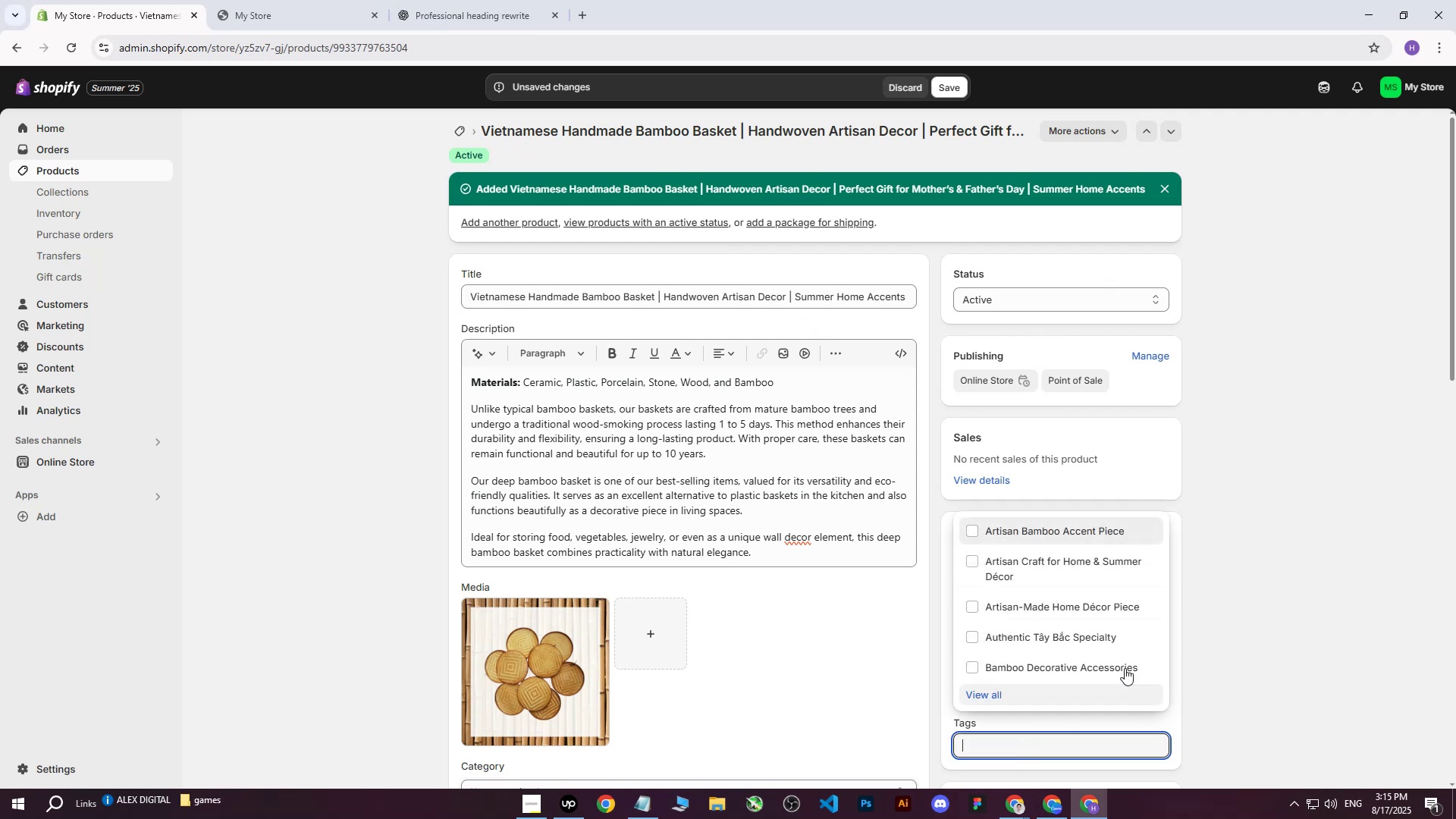 
key(Control+V)
 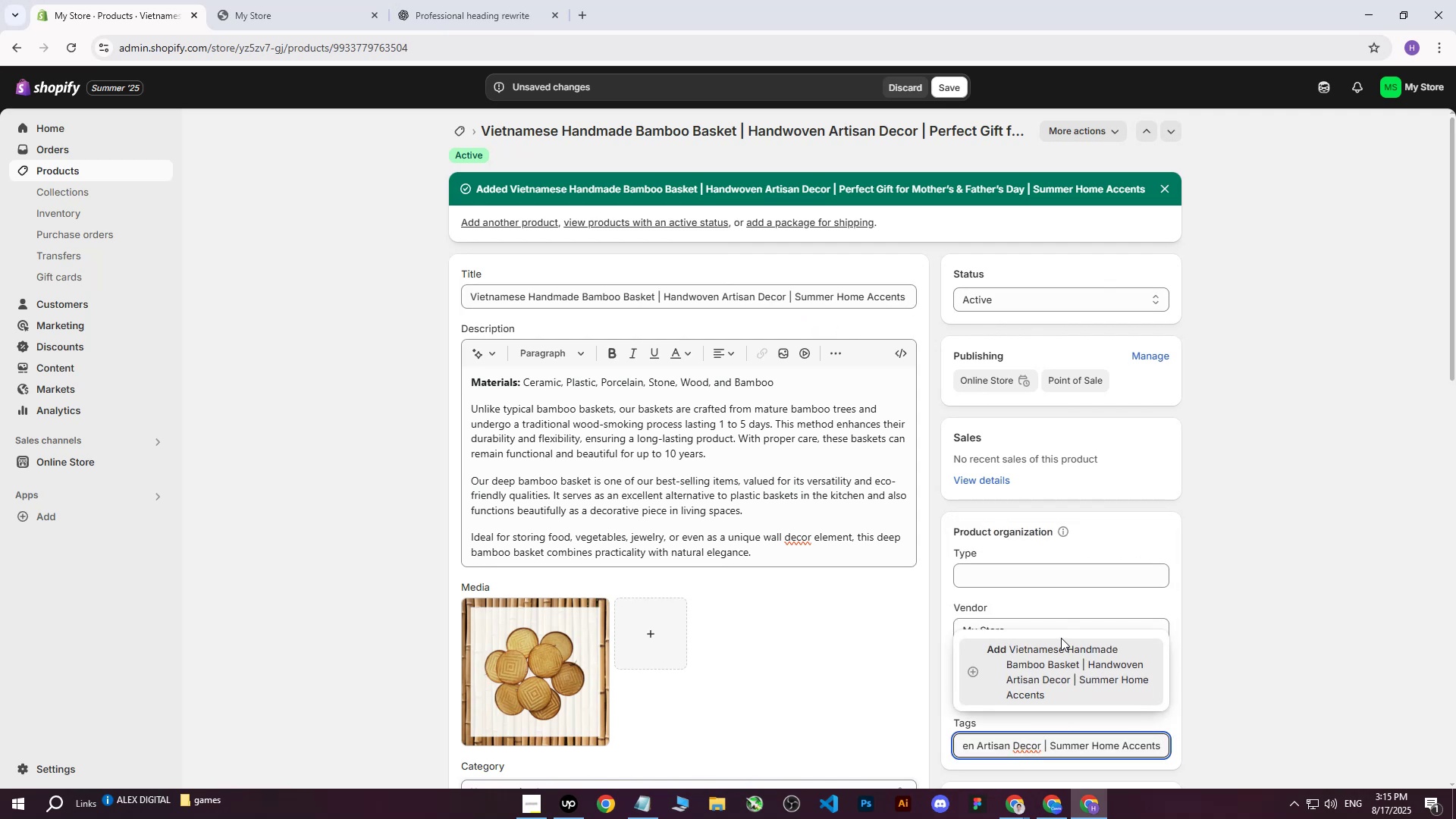 
left_click([1046, 645])
 